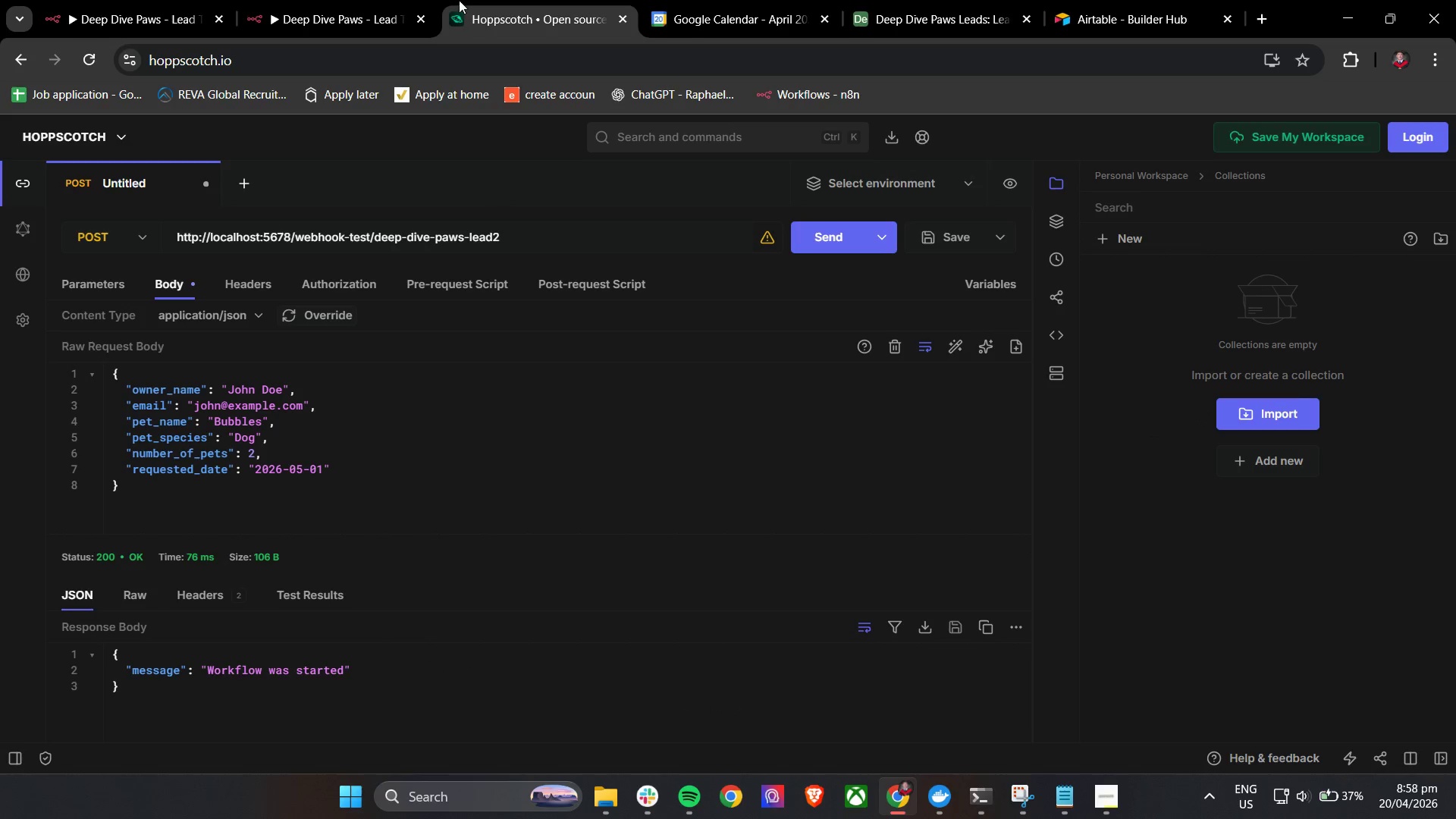 
left_click([344, 0])
 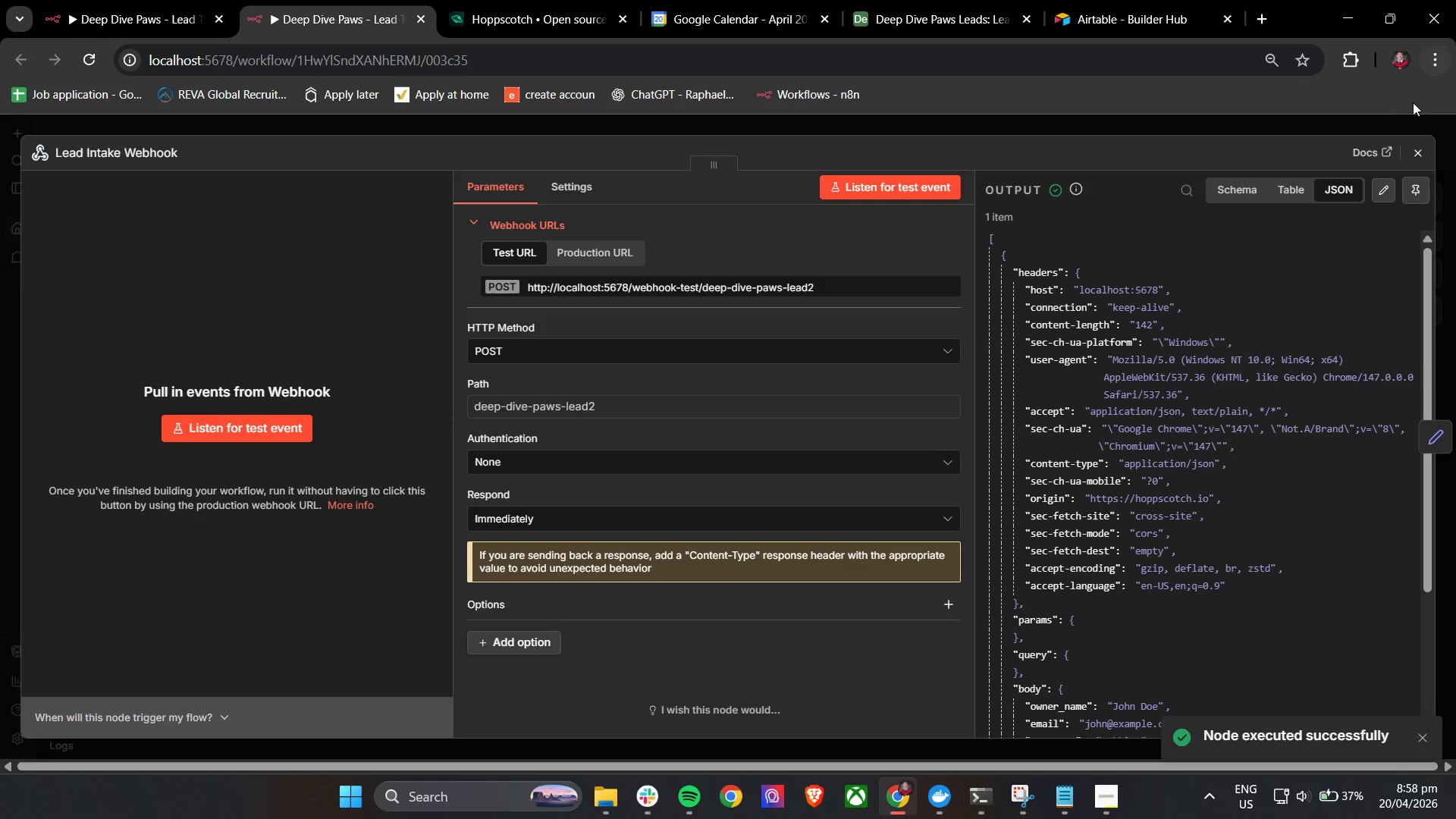 
left_click([1419, 139])
 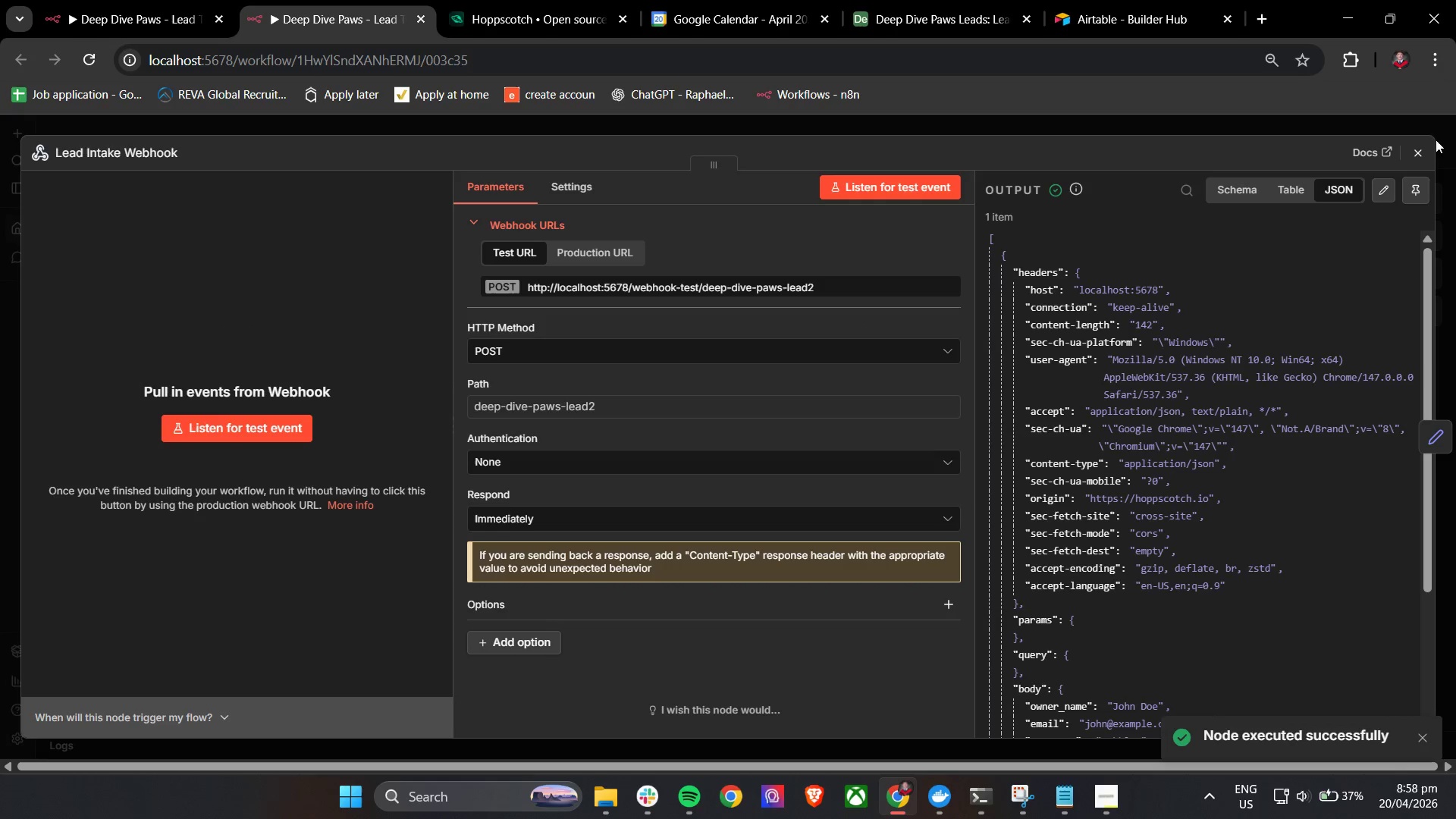 
left_click([1424, 148])
 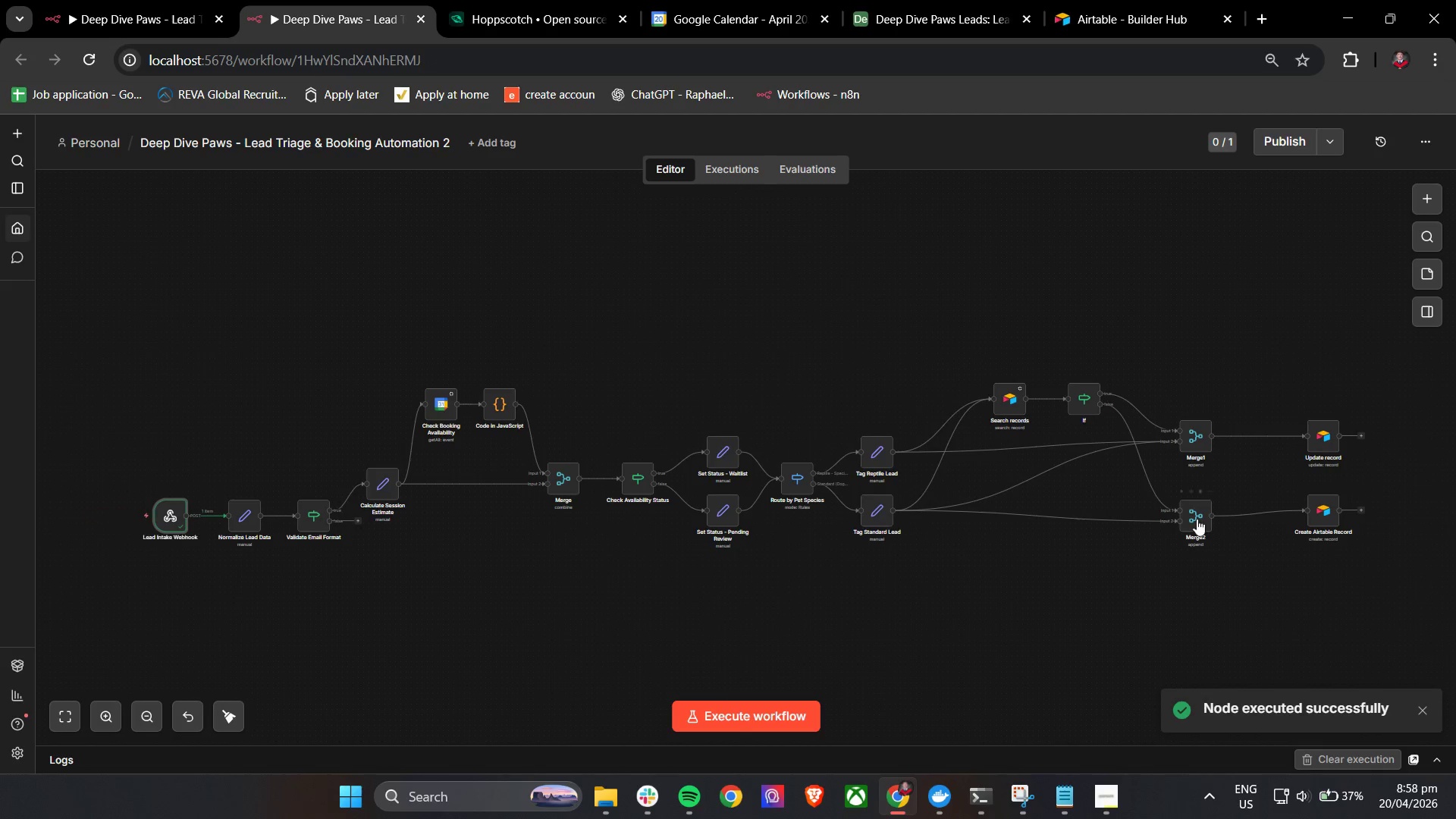 
hold_key(key=ControlLeft, duration=0.8)
left_click_drag(start_coordinate=[1040, 601], to_coordinate=[932, 588])
 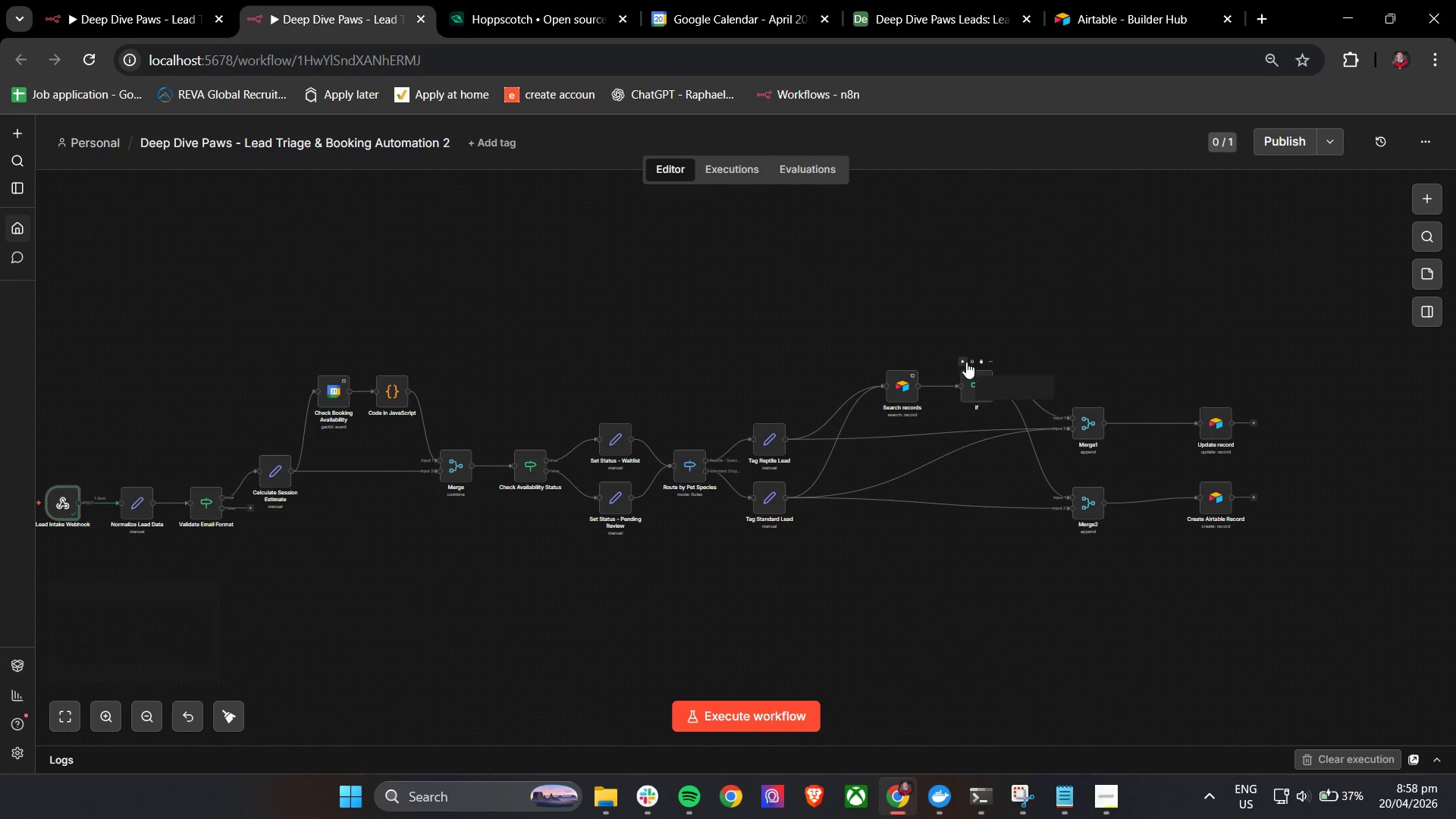 
left_click([964, 362])
 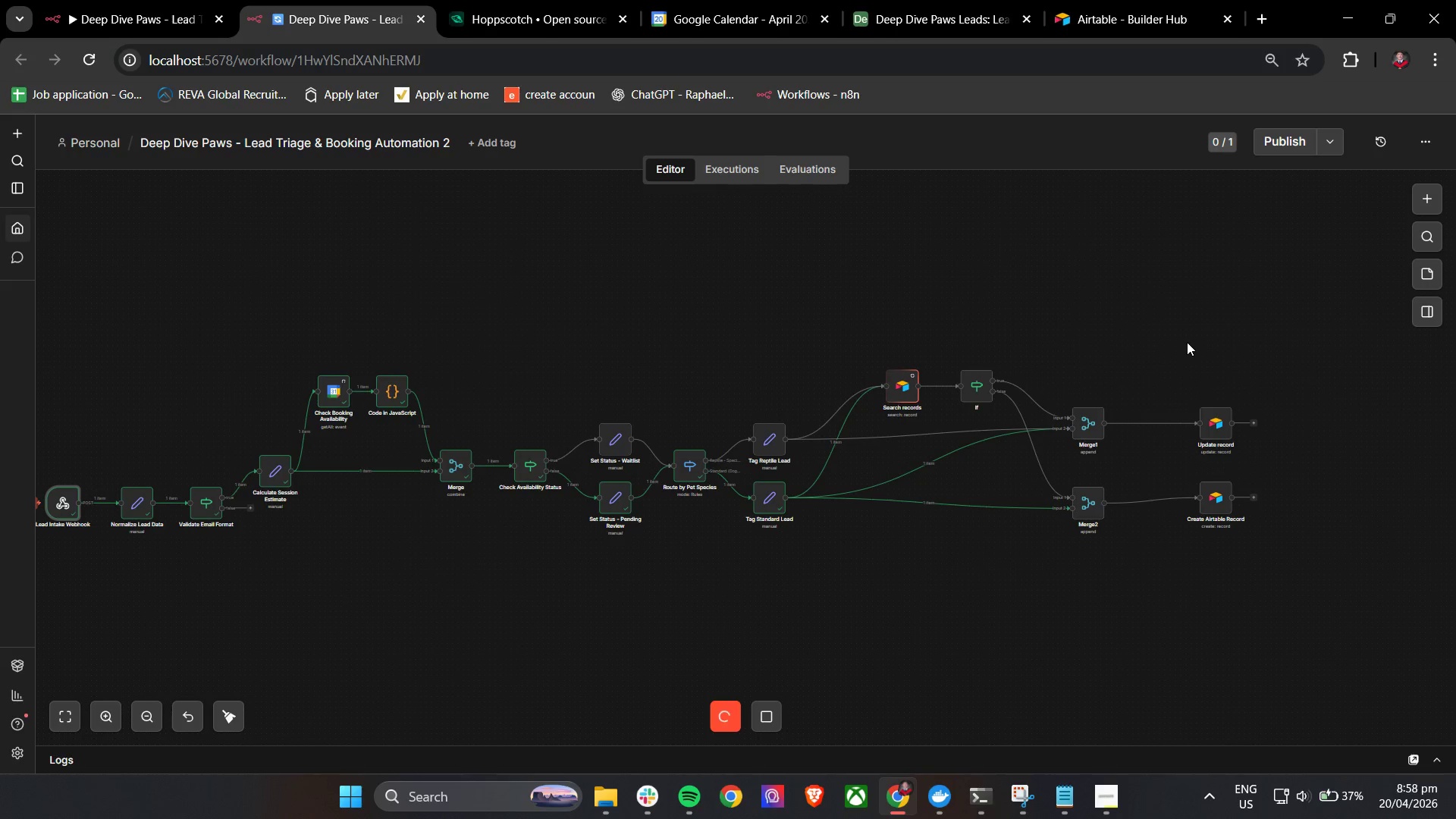 
hold_key(key=ControlLeft, duration=0.83)
left_click_drag(start_coordinate=[1229, 330], to_coordinate=[1031, 318])
 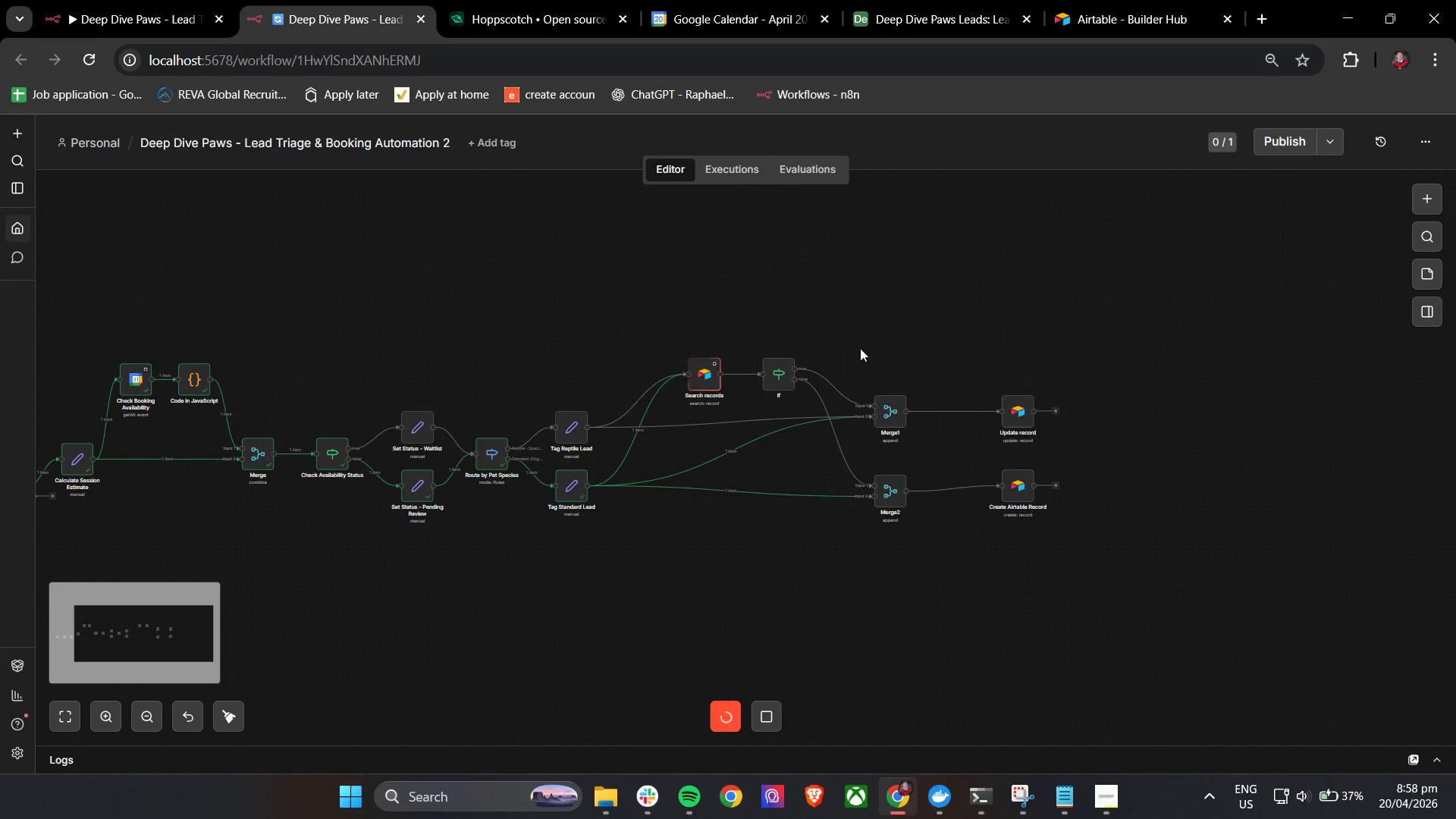 
hold_key(key=ControlLeft, duration=0.58)
scroll: coordinate [755, 396], scroll_direction: up, amount: 4.0
 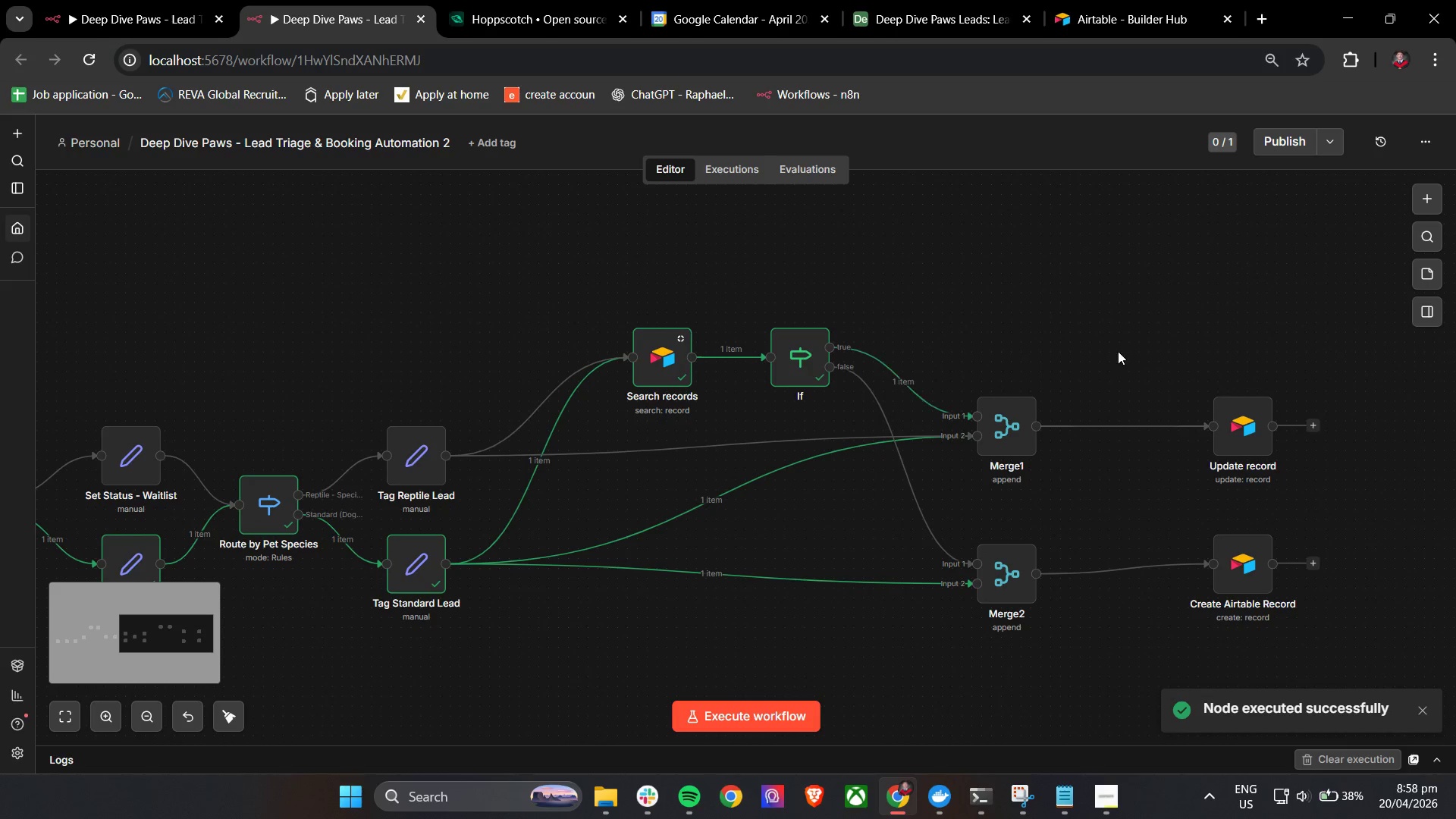 
key(Control+ControlLeft)
 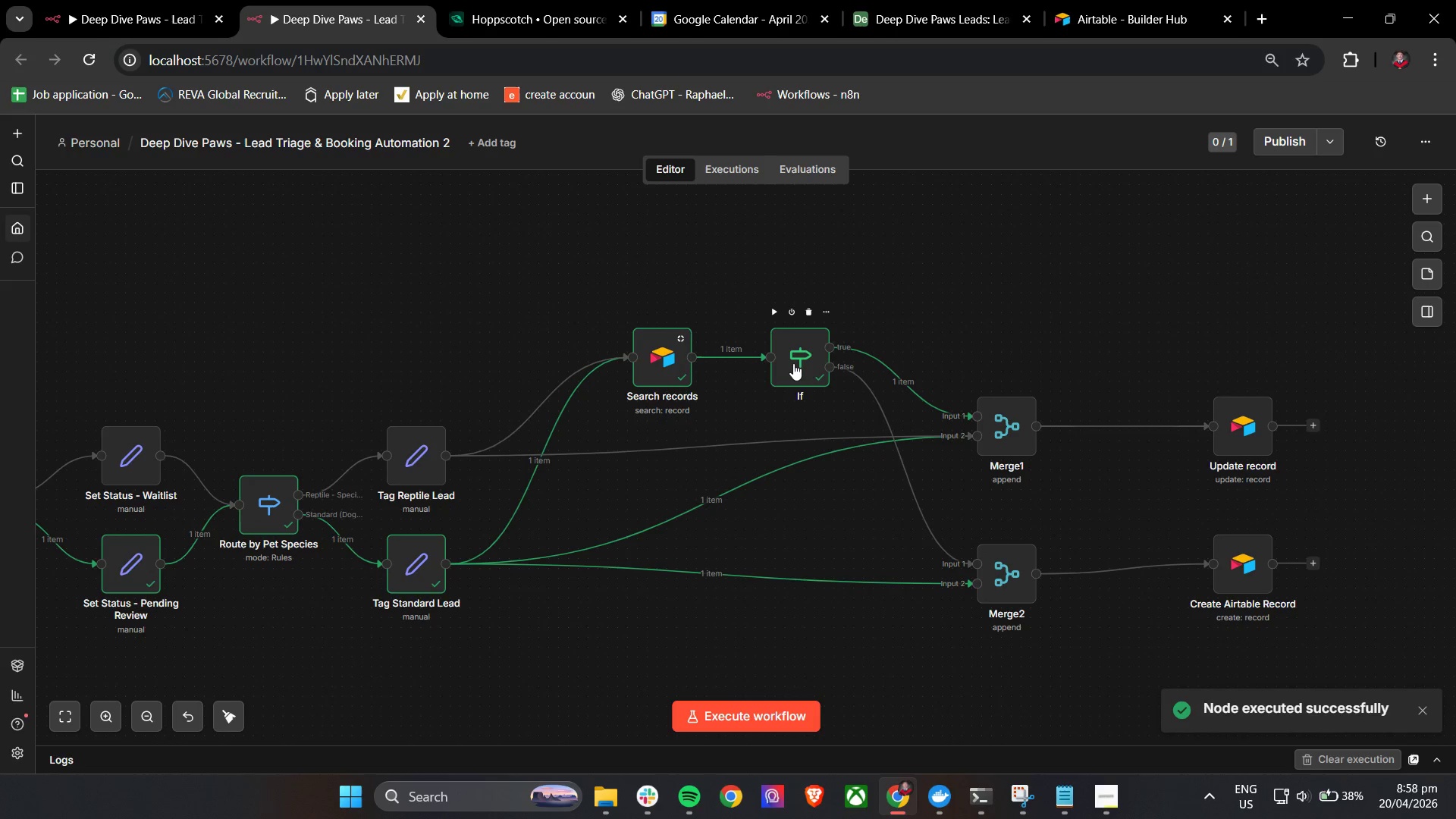 
double_click([793, 363])
 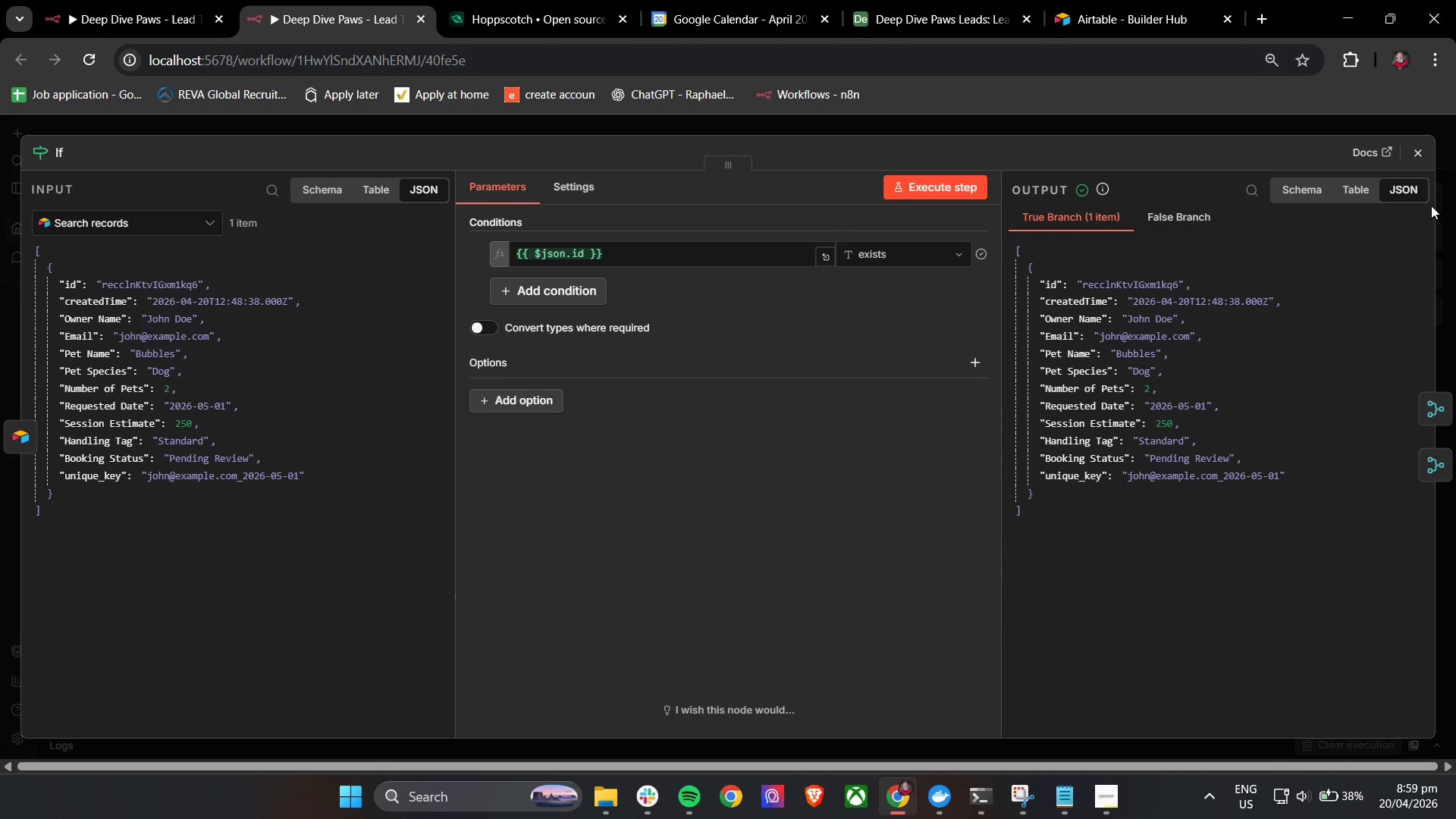 
left_click([1422, 152])
 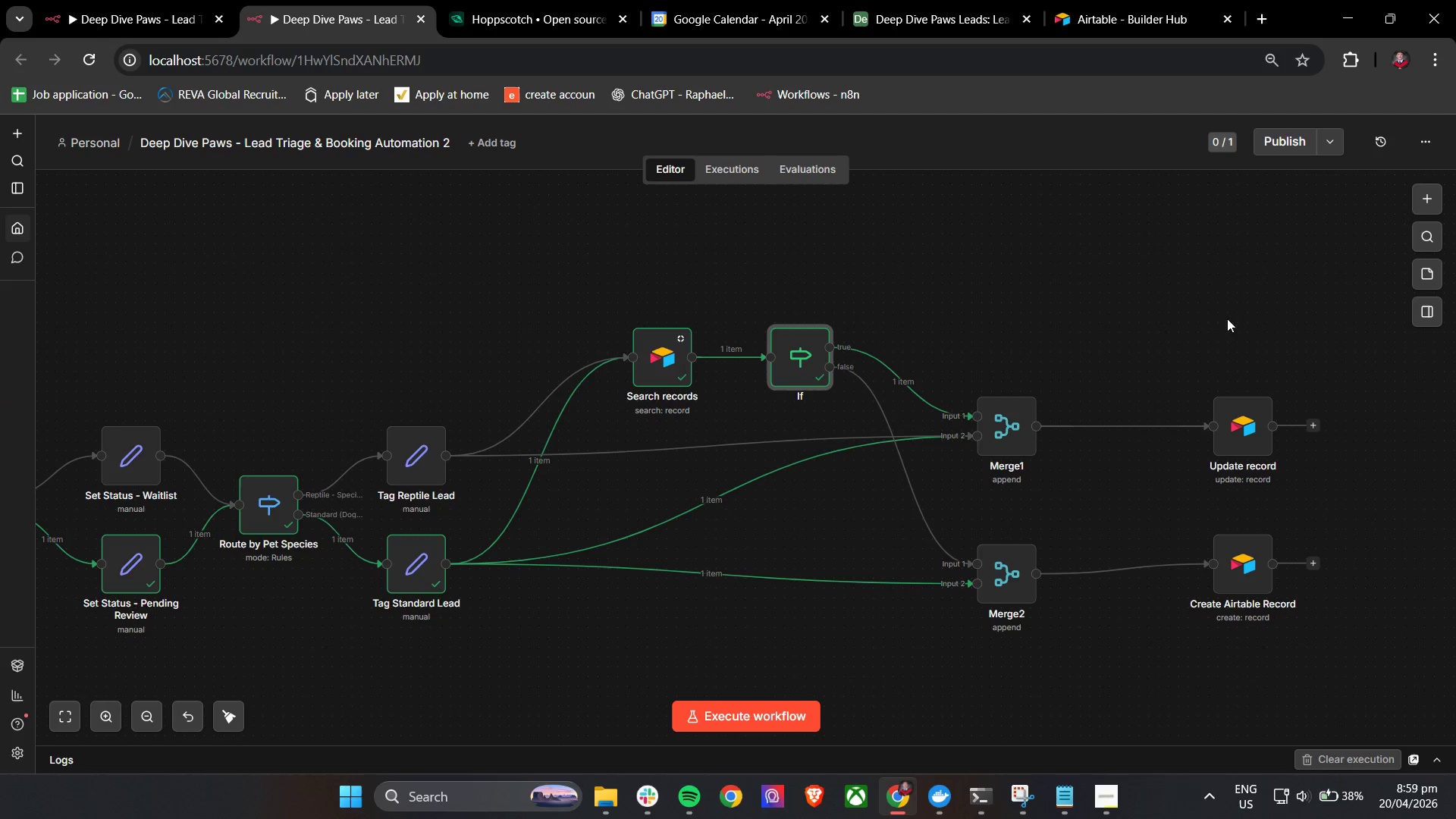 
left_click_drag(start_coordinate=[1161, 337], to_coordinate=[915, 338])
 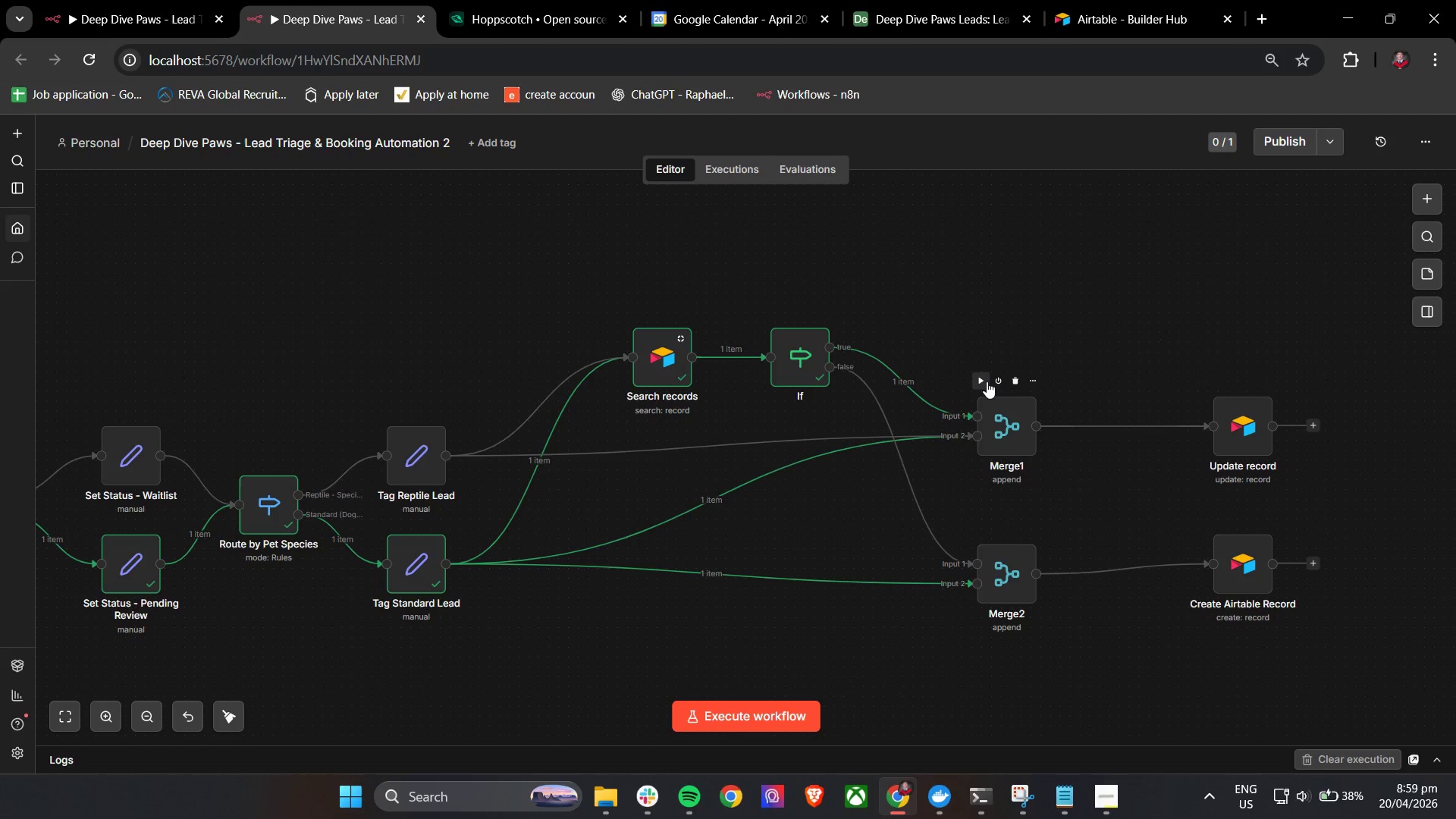 
left_click([981, 382])
 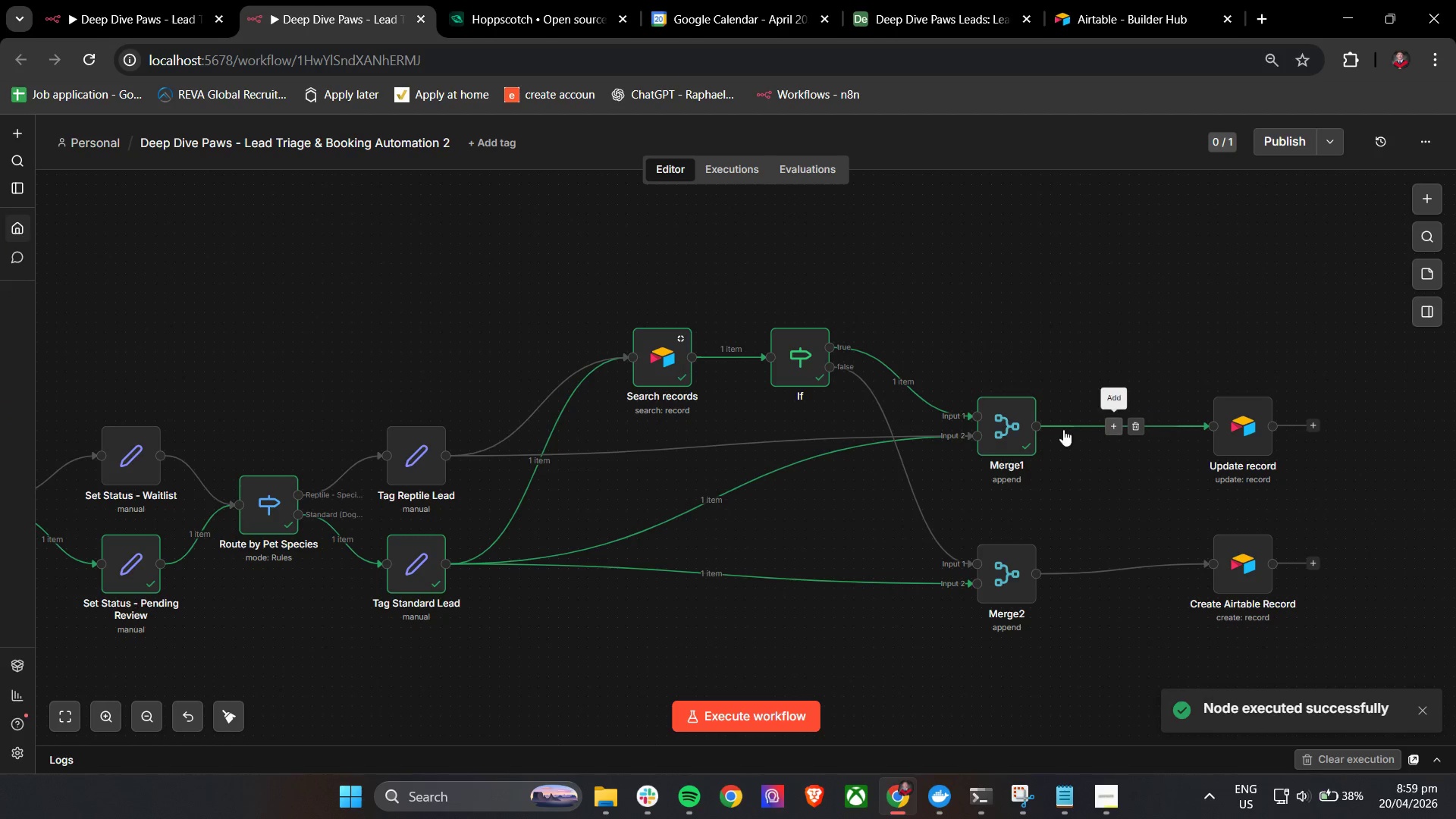 
double_click([996, 421])
 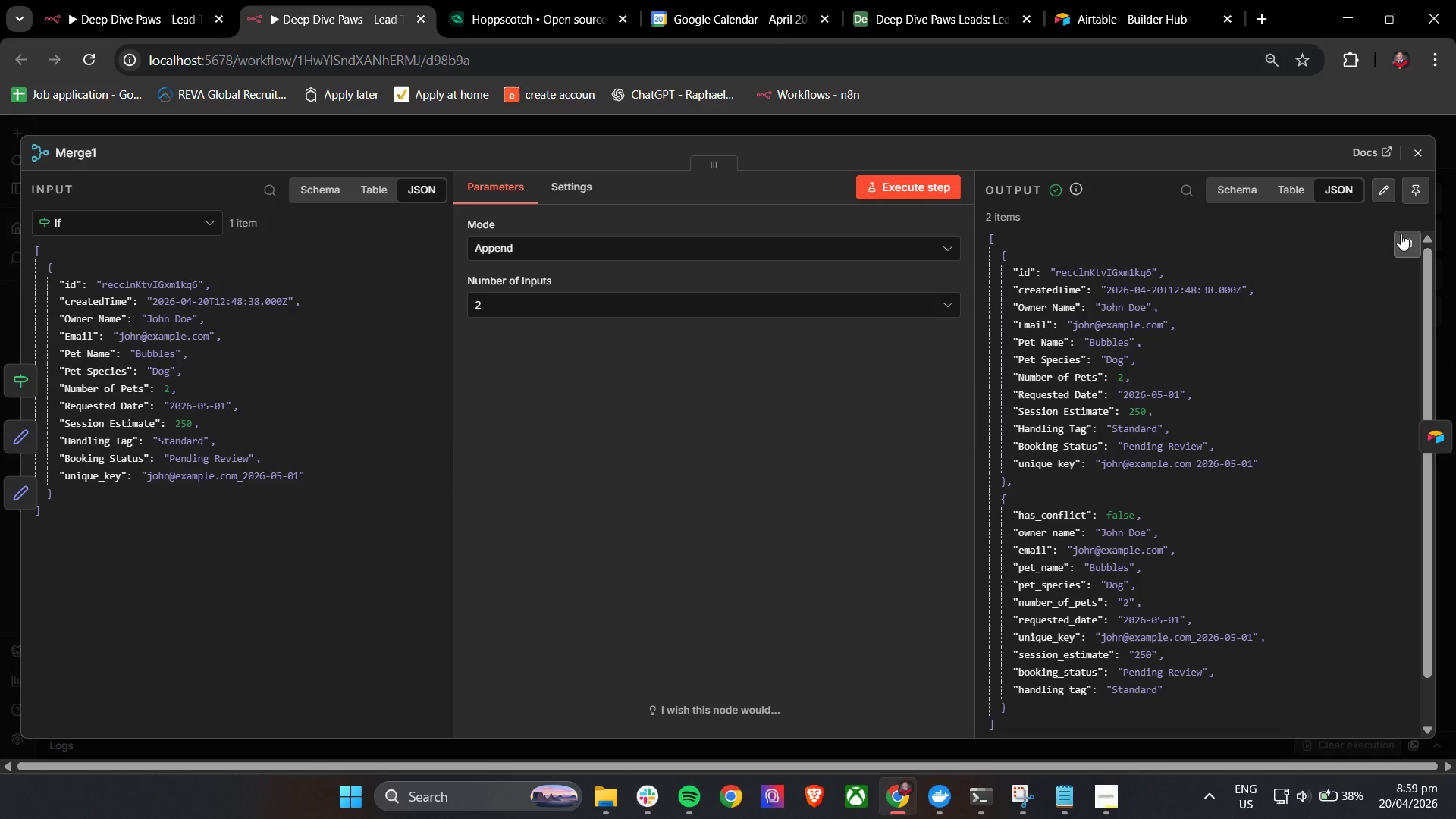 
wait(7.41)
 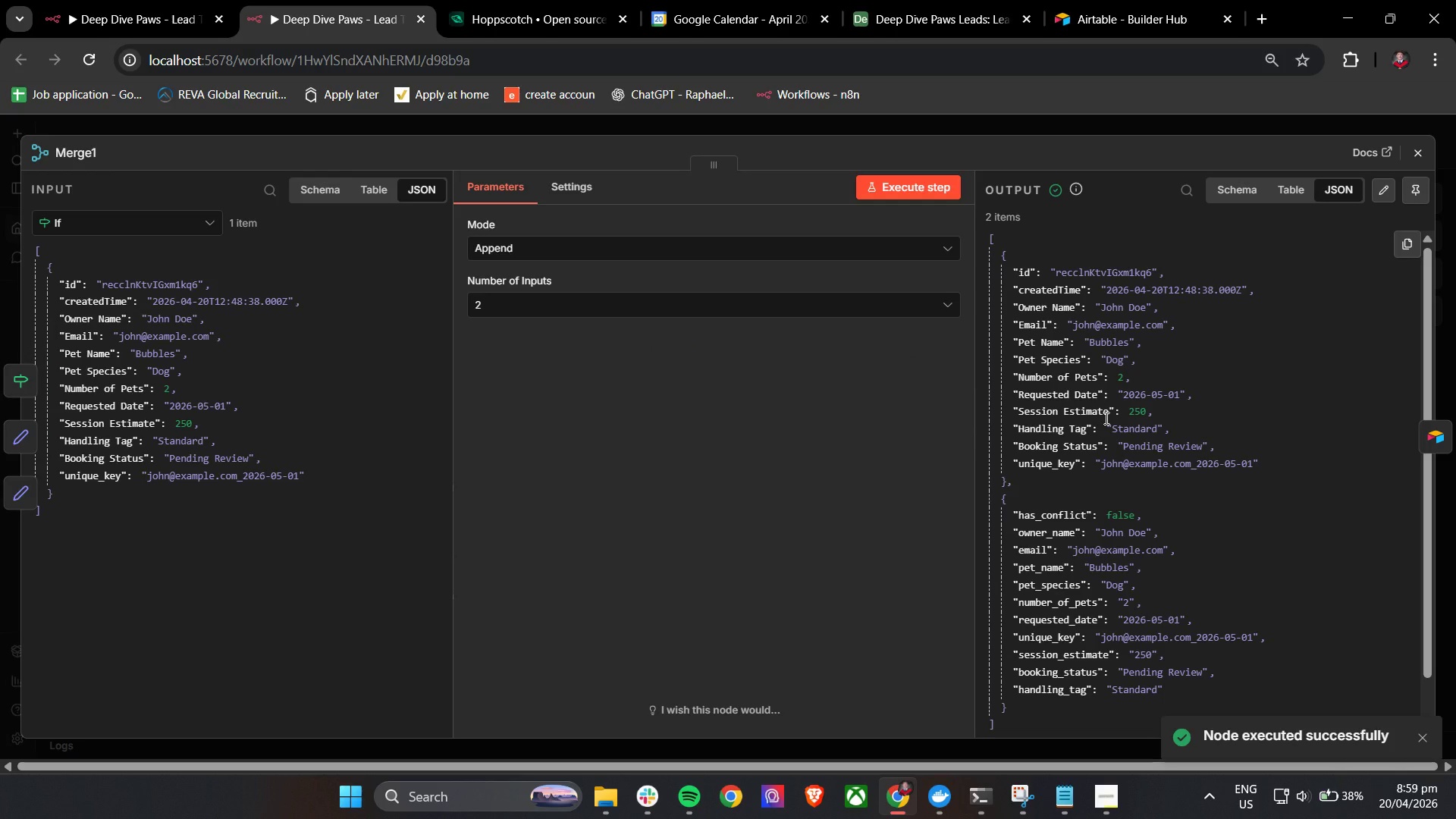 
left_click([1420, 148])
 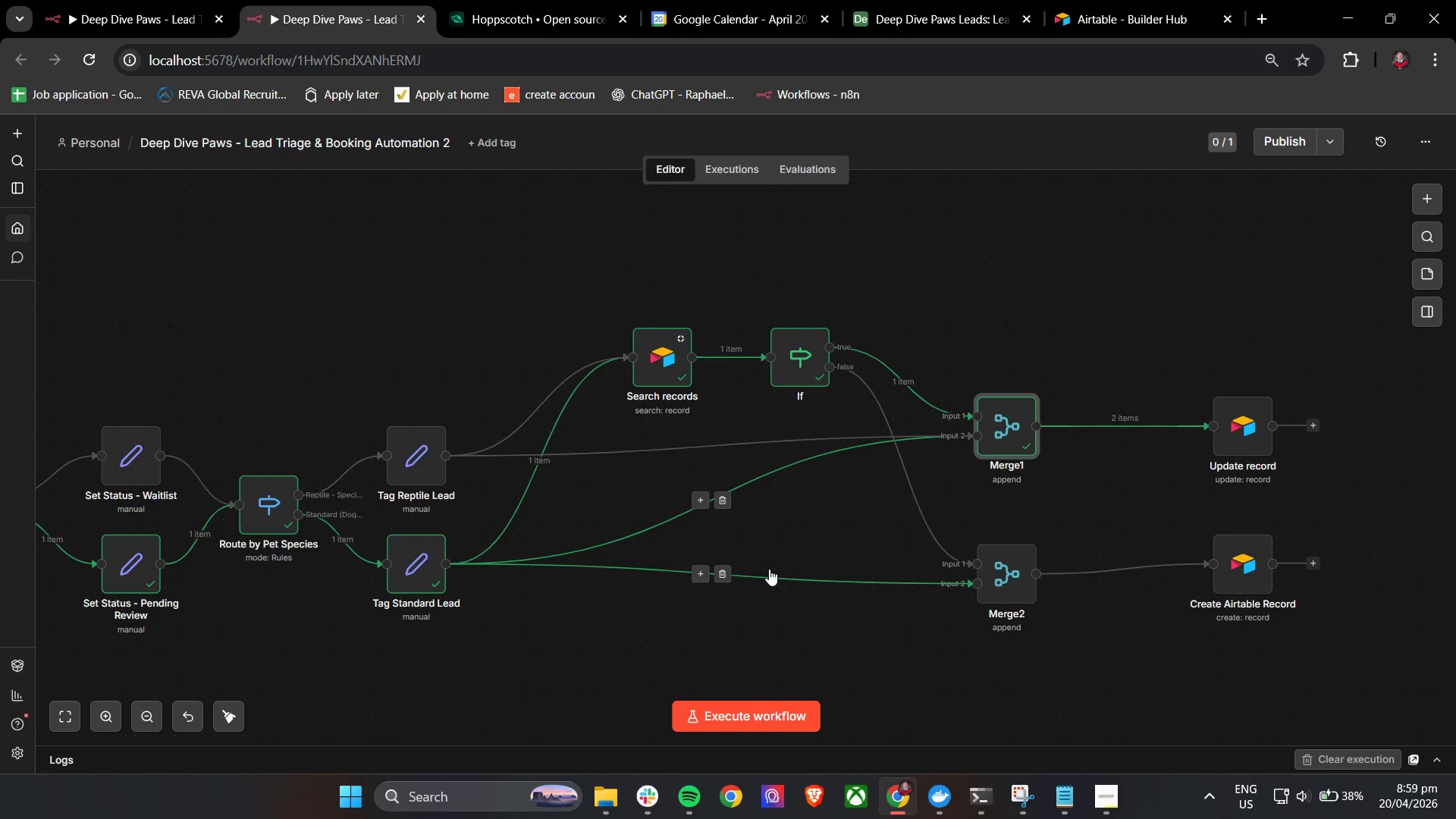 
mouse_move([676, 374])
 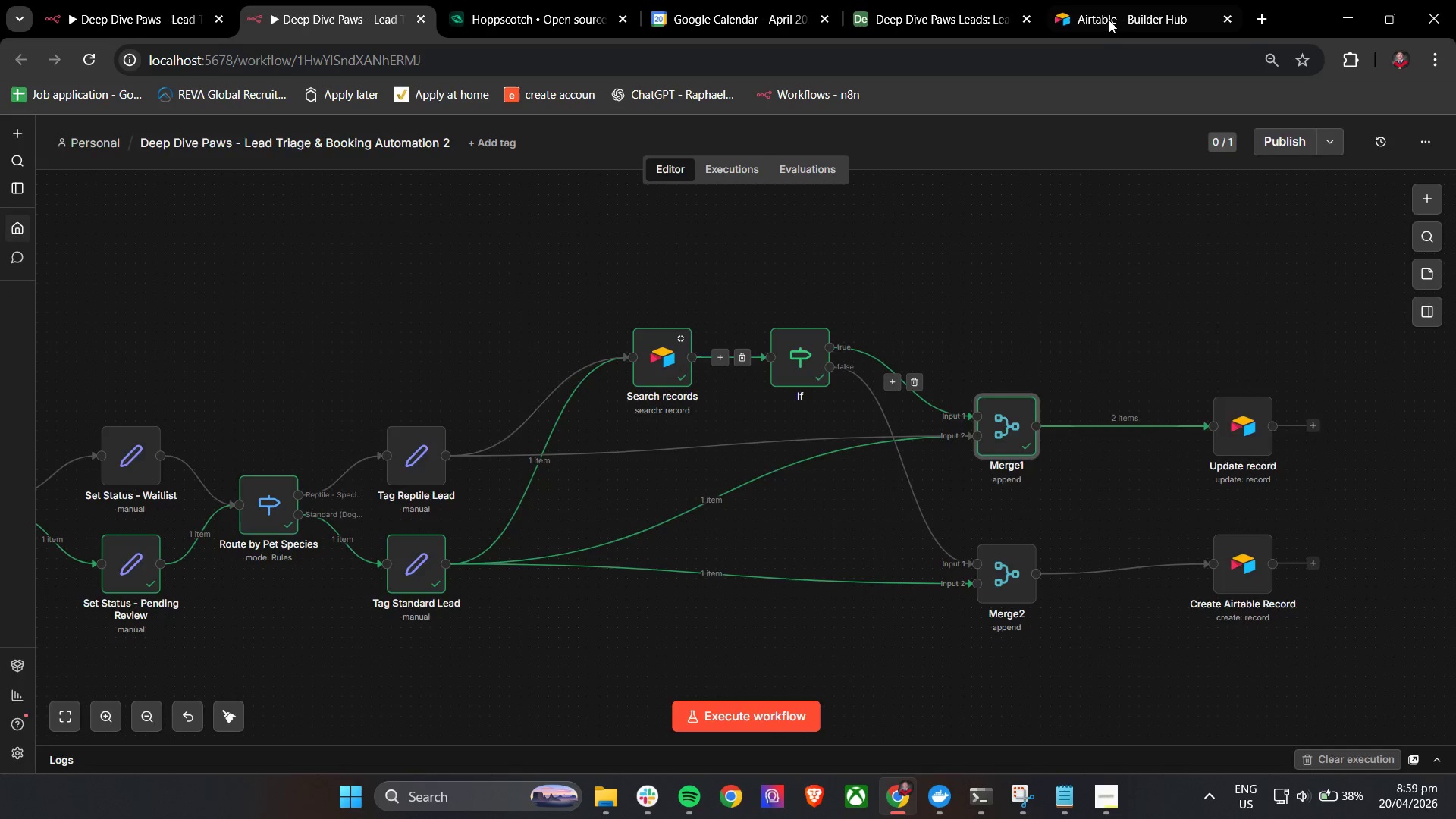 
left_click([1109, 16])
 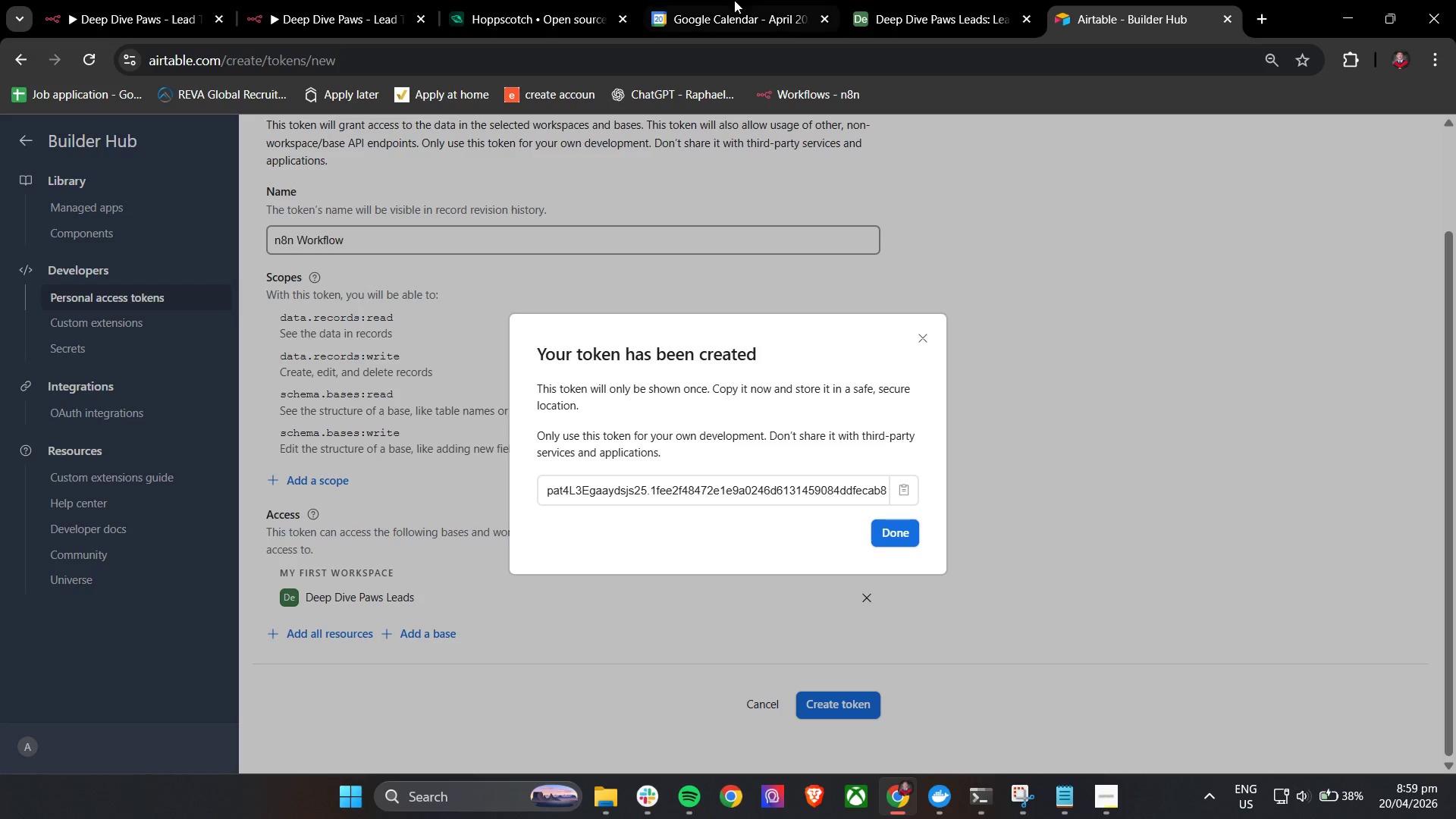 
left_click([912, 0])
 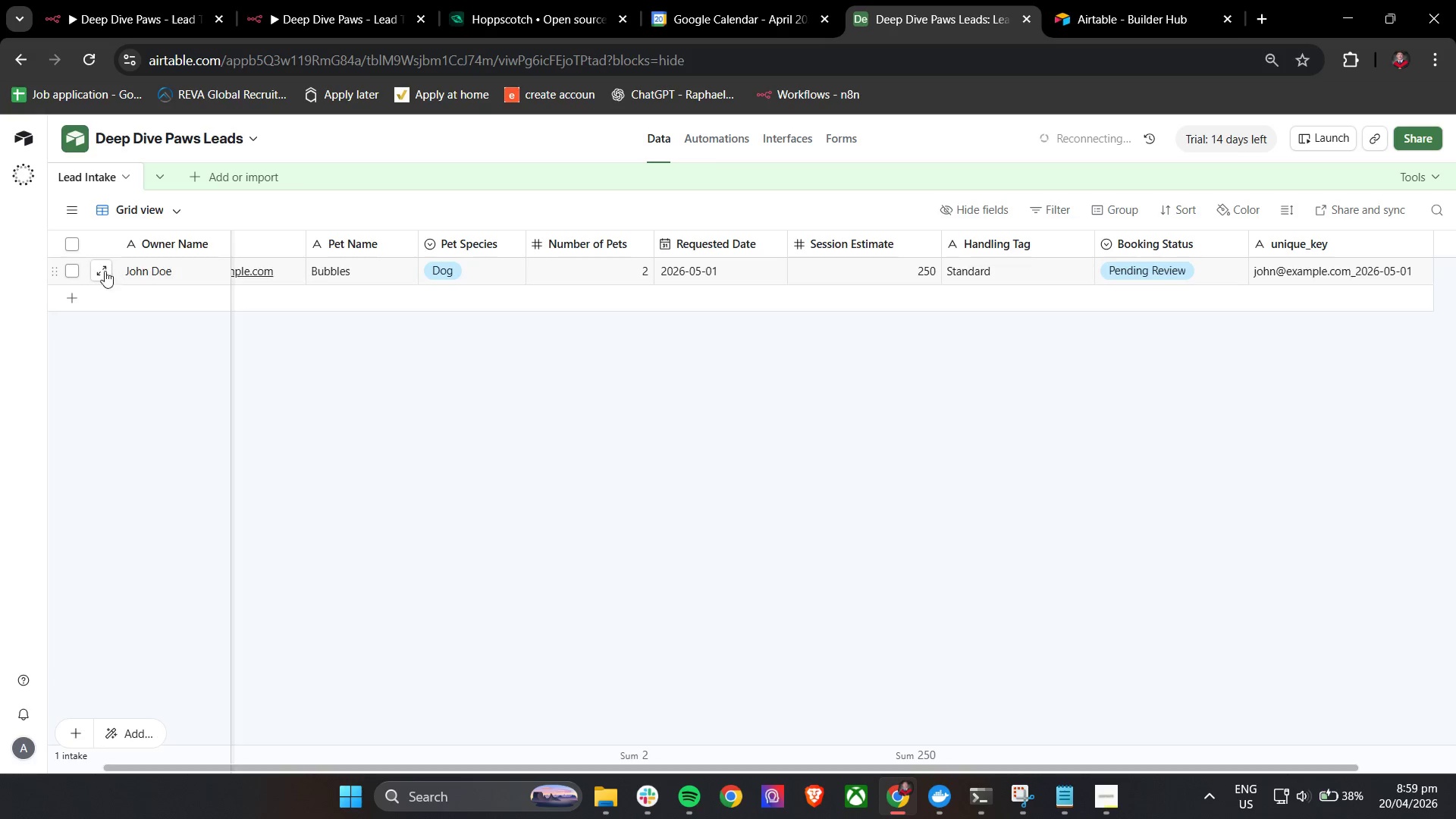 
left_click([97, 271])
 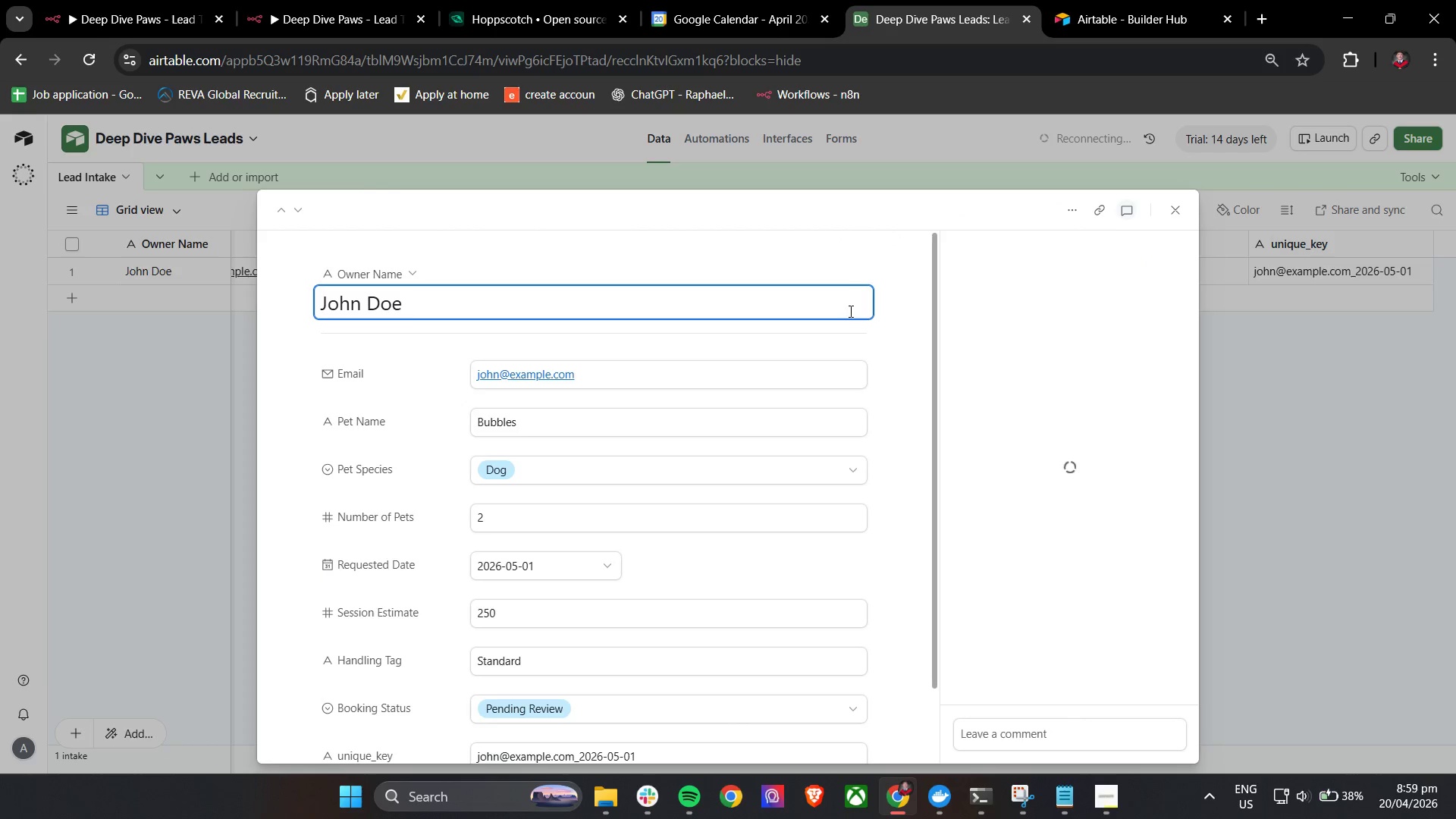 
left_click([1072, 209])
 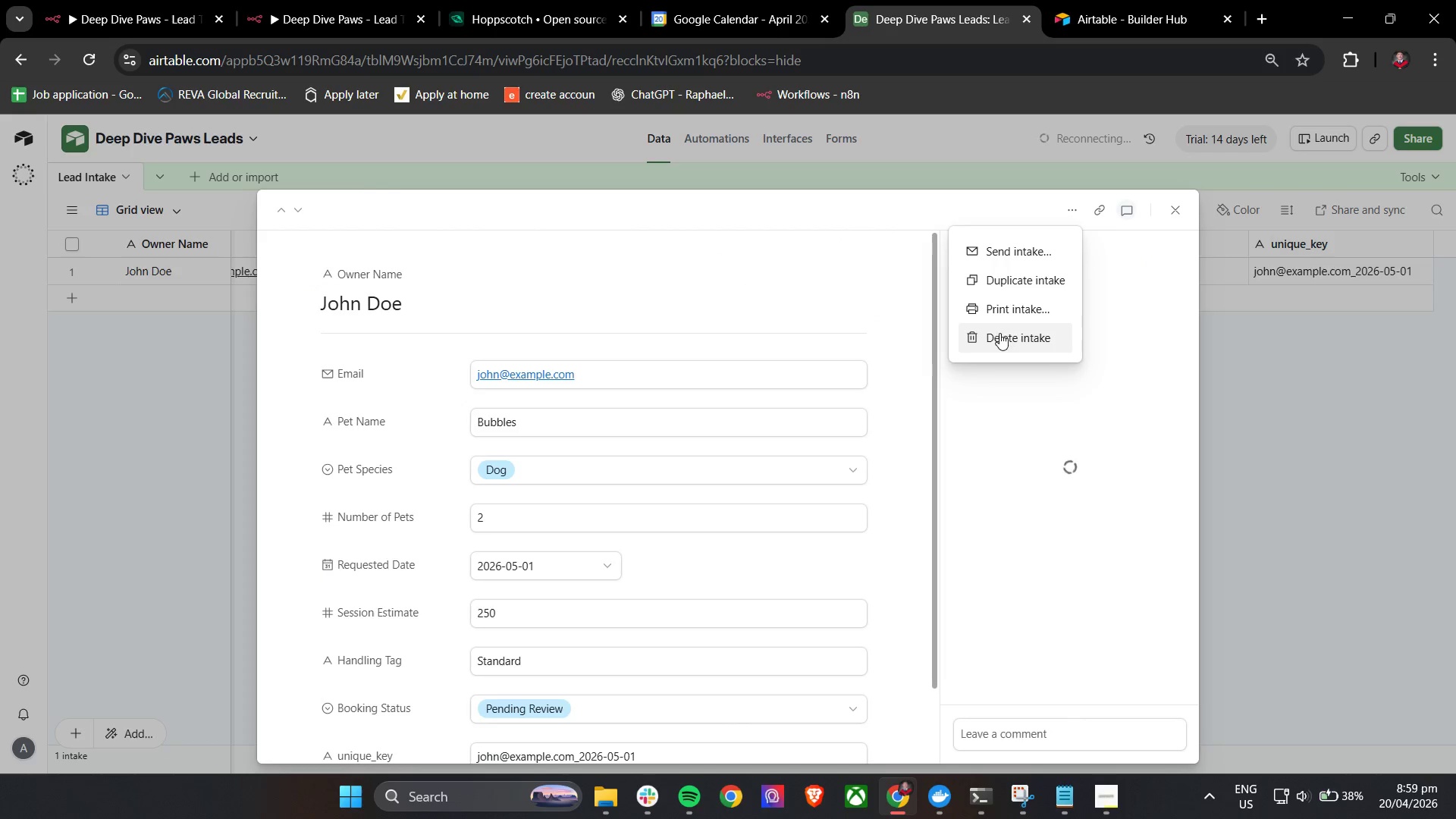 
left_click([999, 337])
 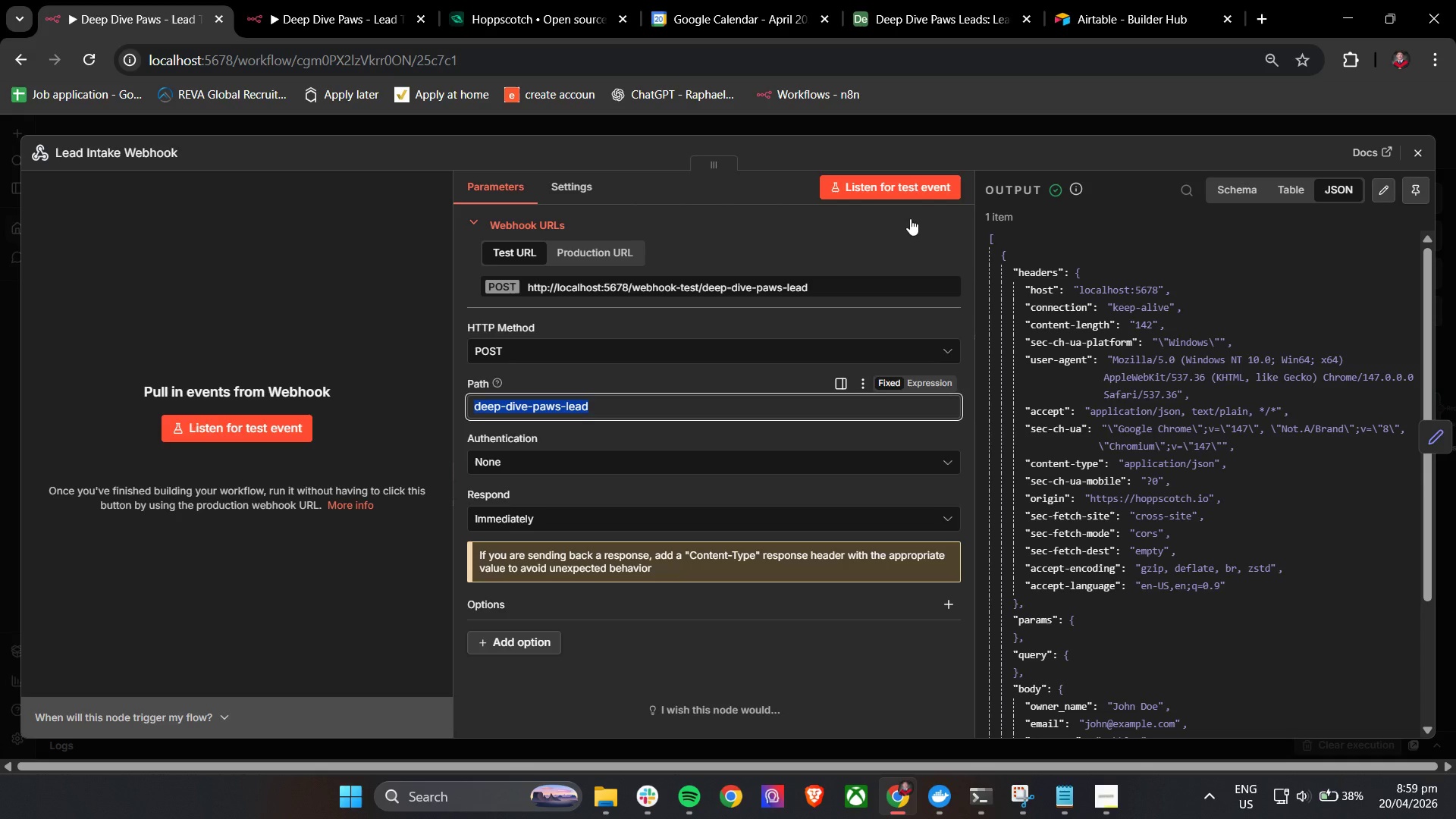 
left_click([1413, 154])
 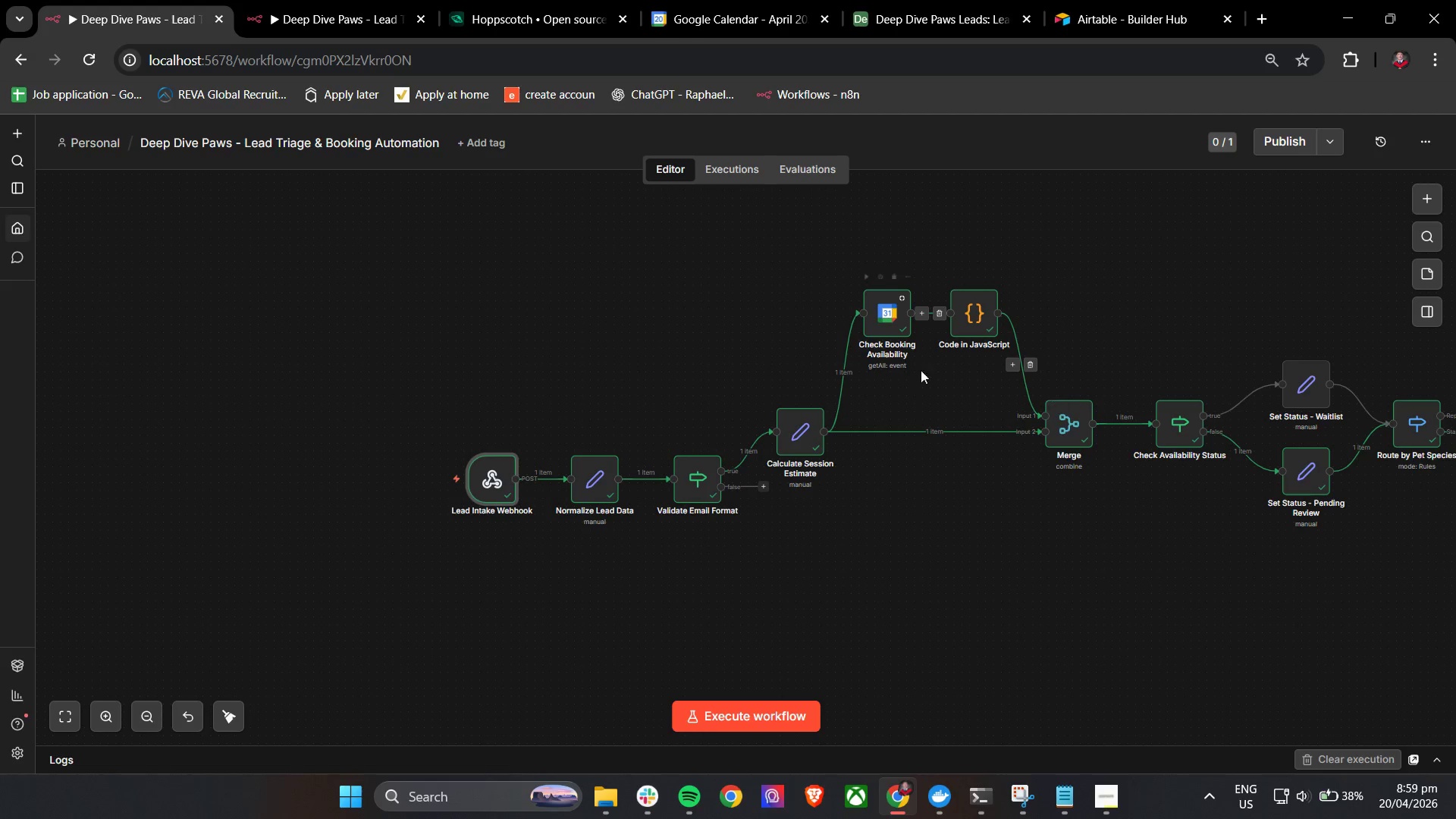 
left_click([315, 0])
 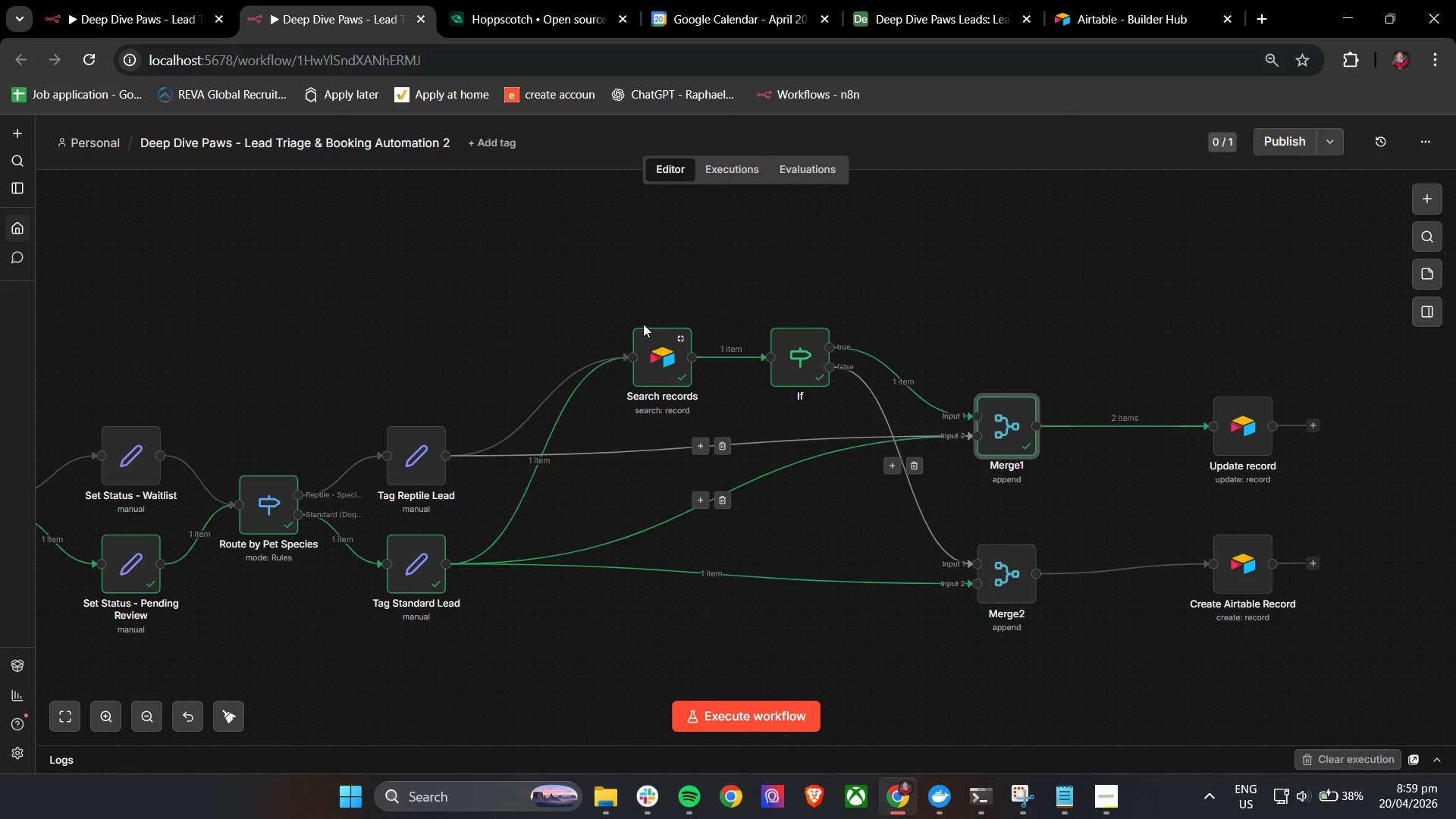 
left_click([637, 310])
 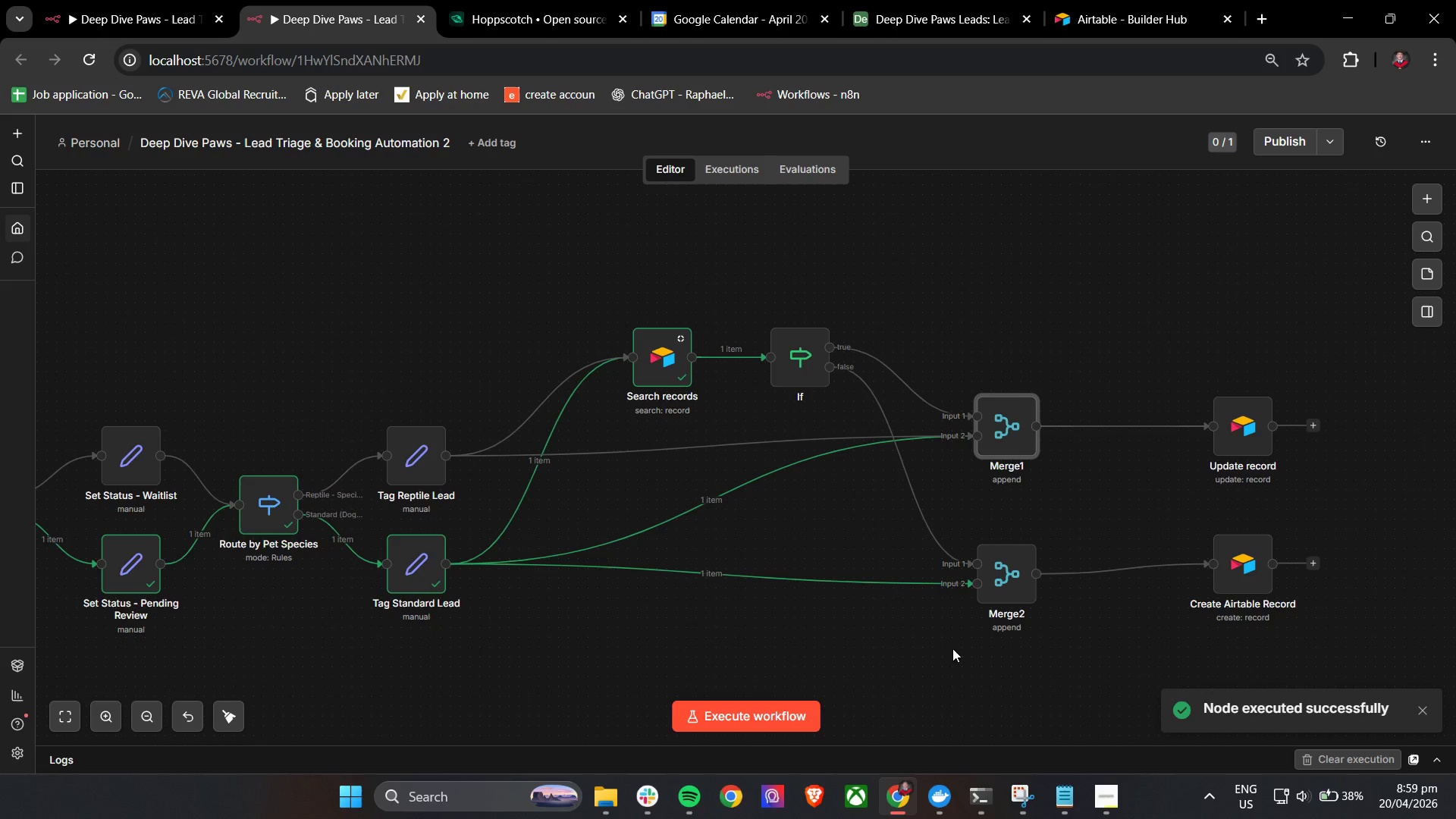 
wait(5.56)
 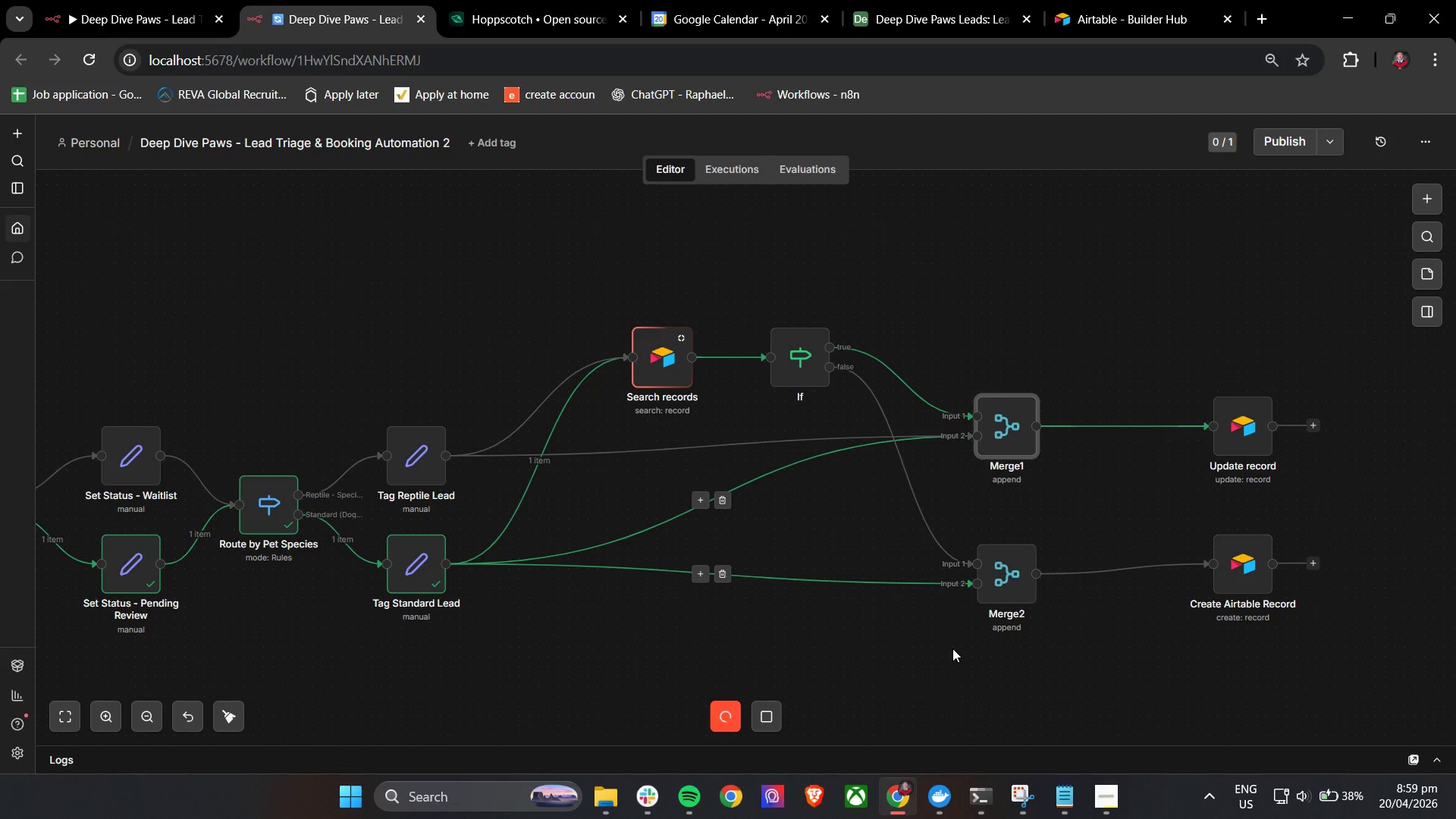 
left_click([774, 314])
 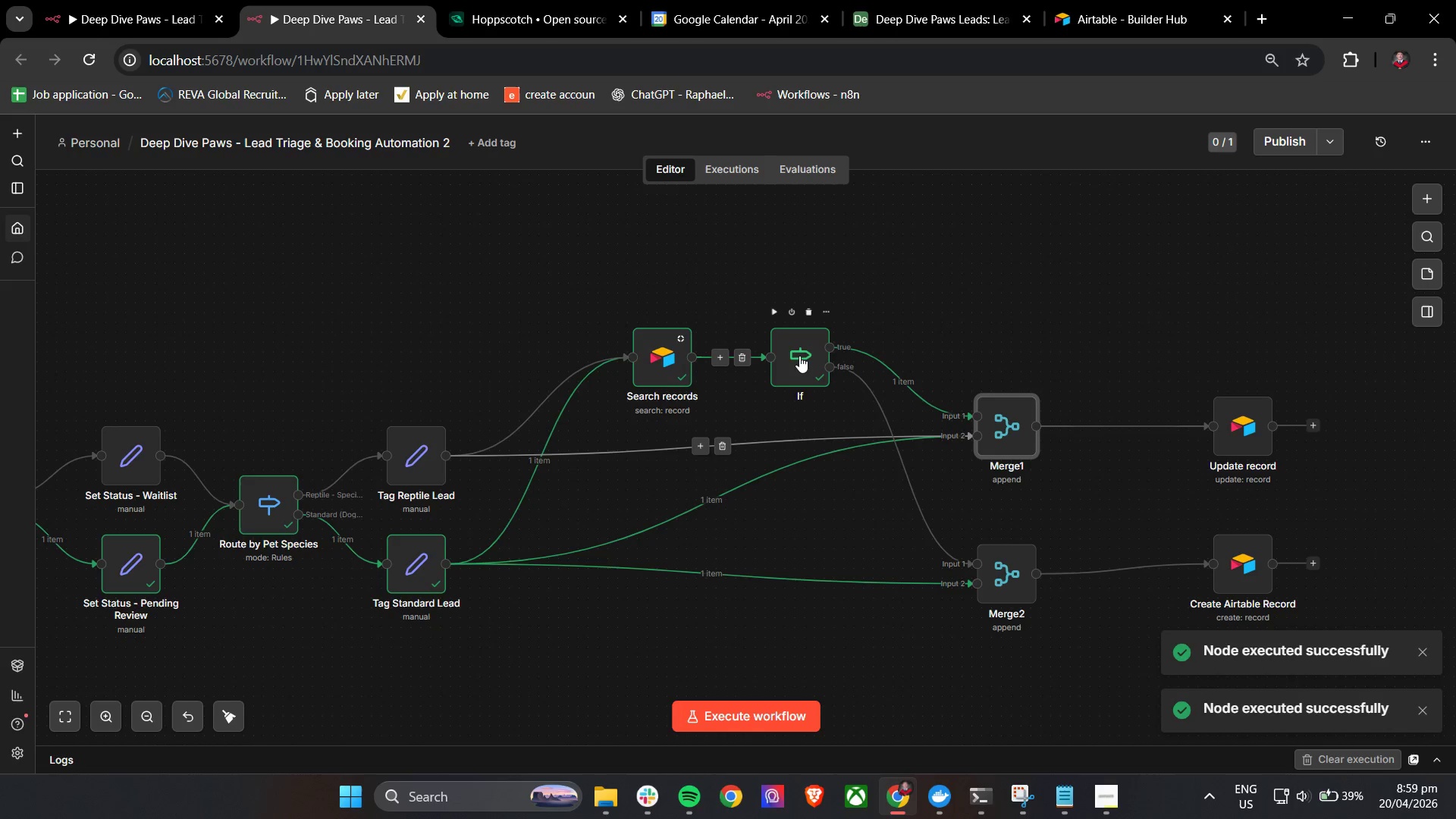 
double_click([802, 354])
 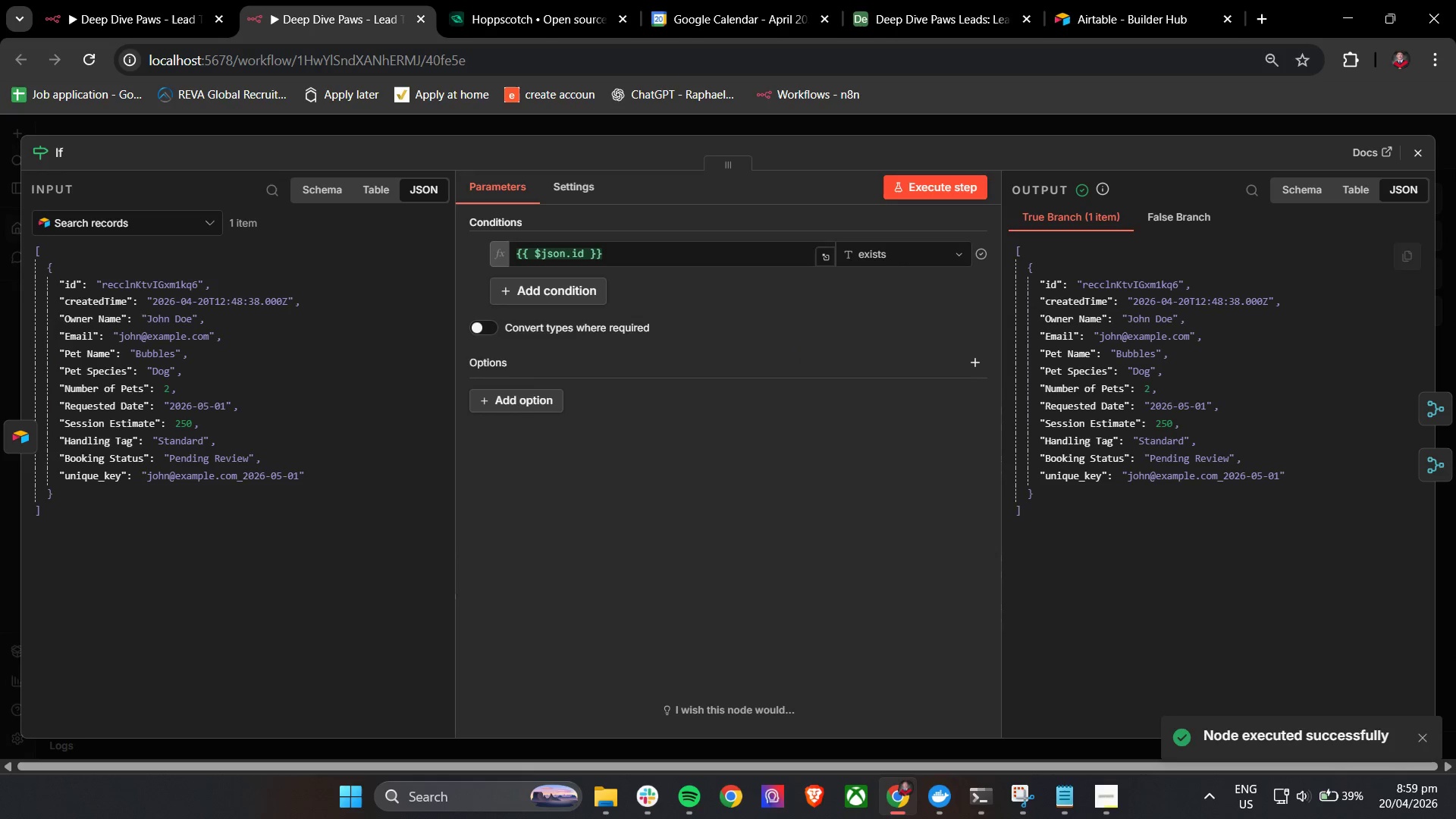 
left_click([1426, 146])
 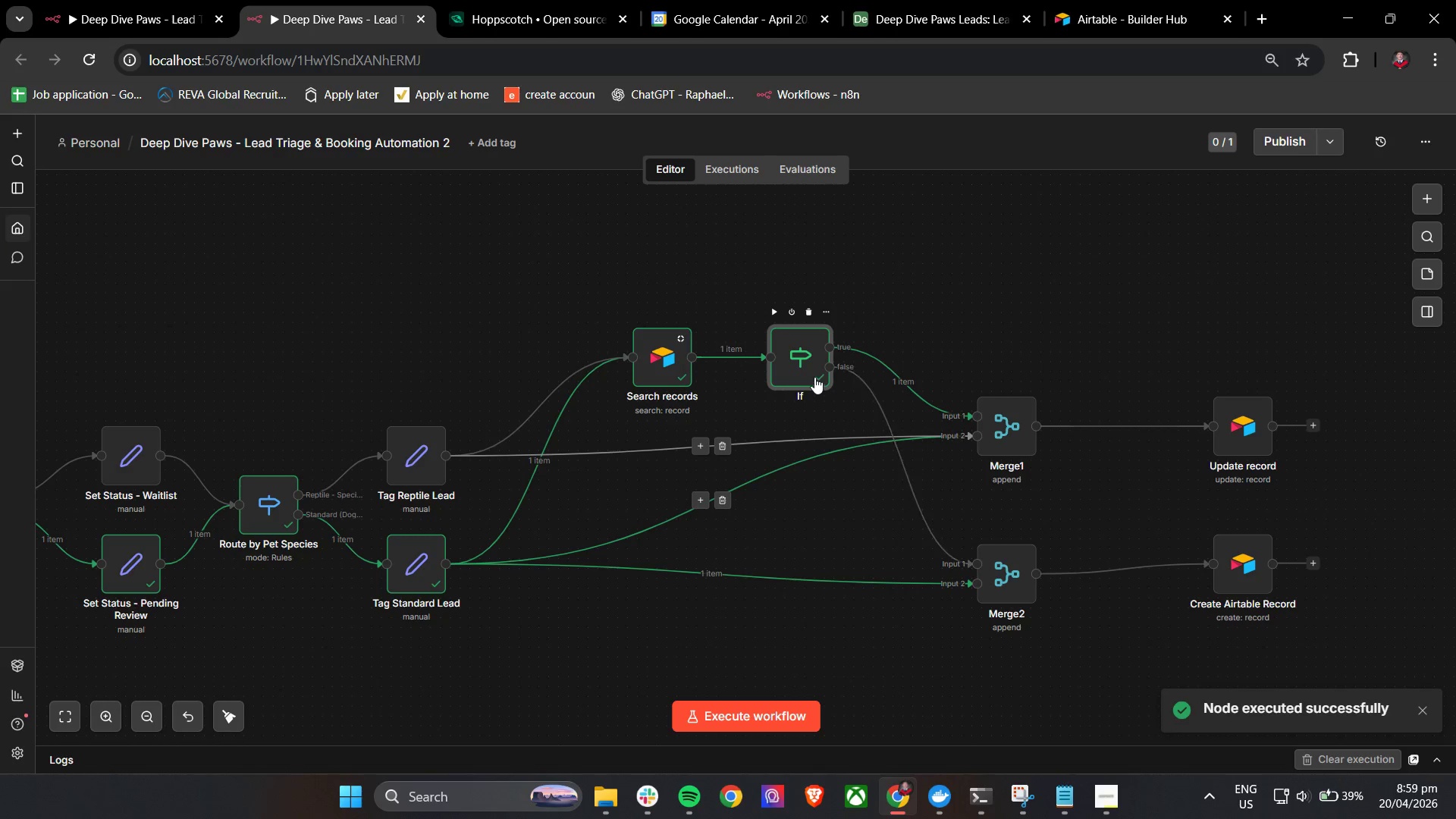 
double_click([814, 355])
 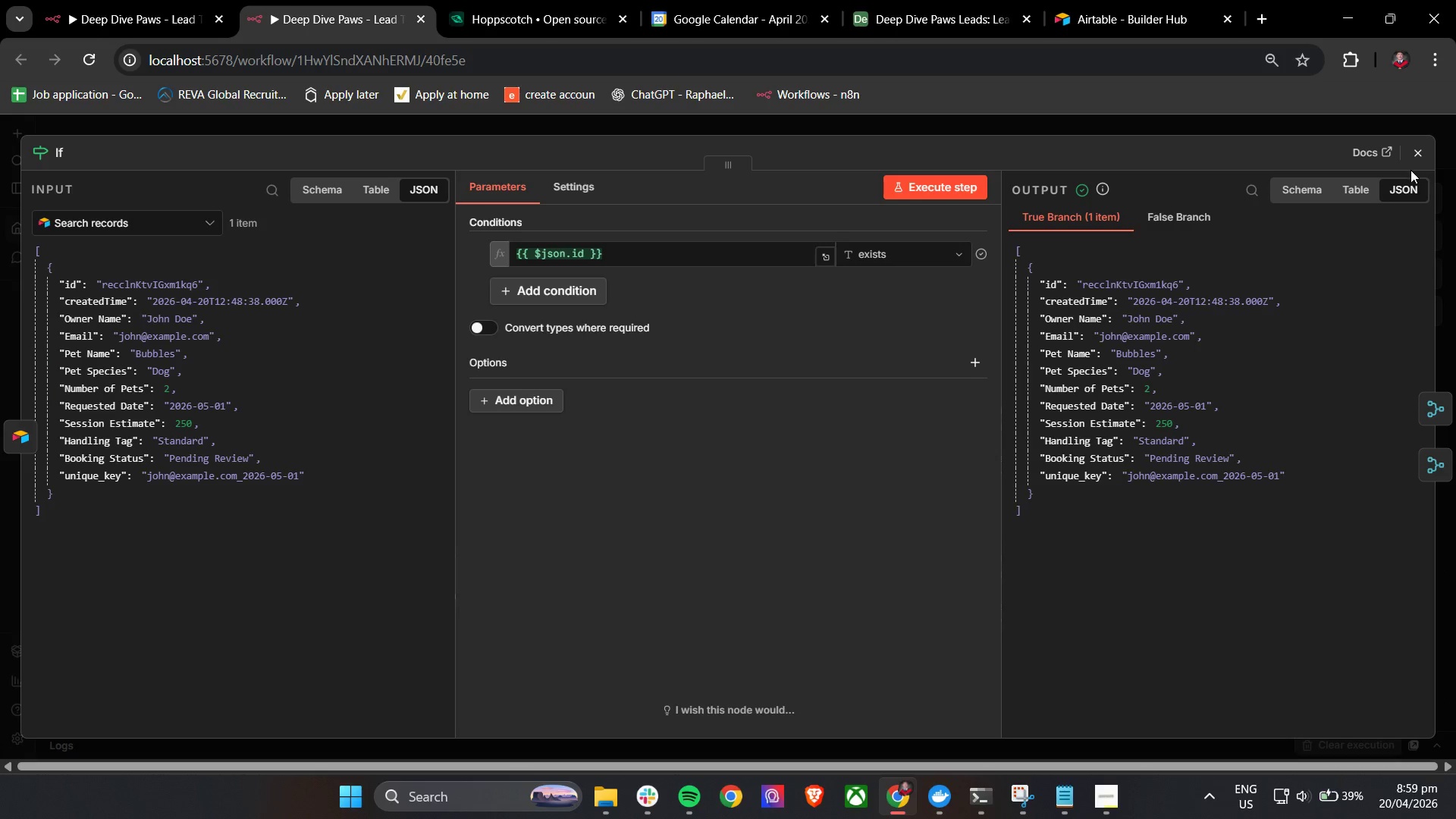 
left_click([1415, 159])
 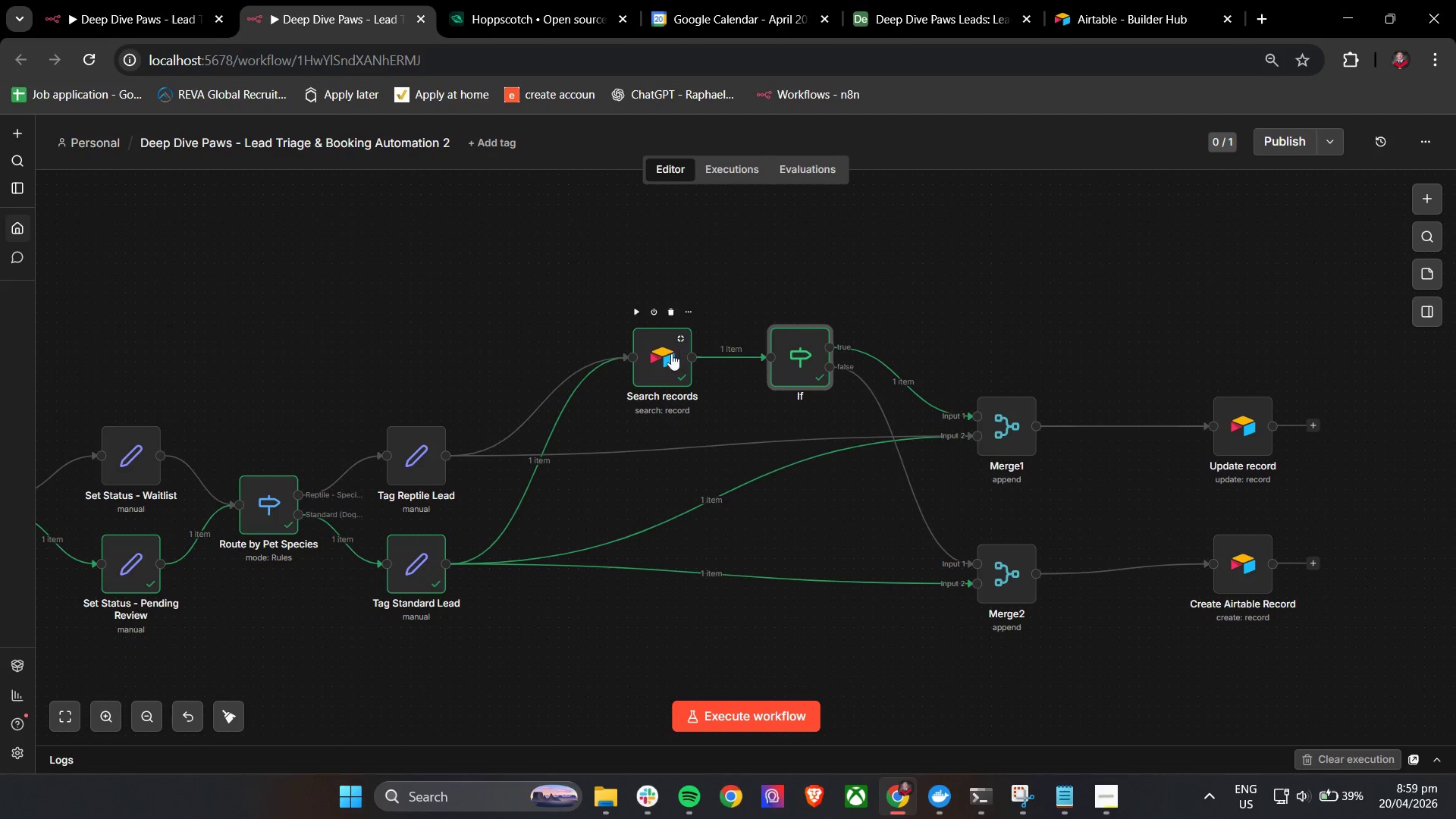 
double_click([671, 353])
 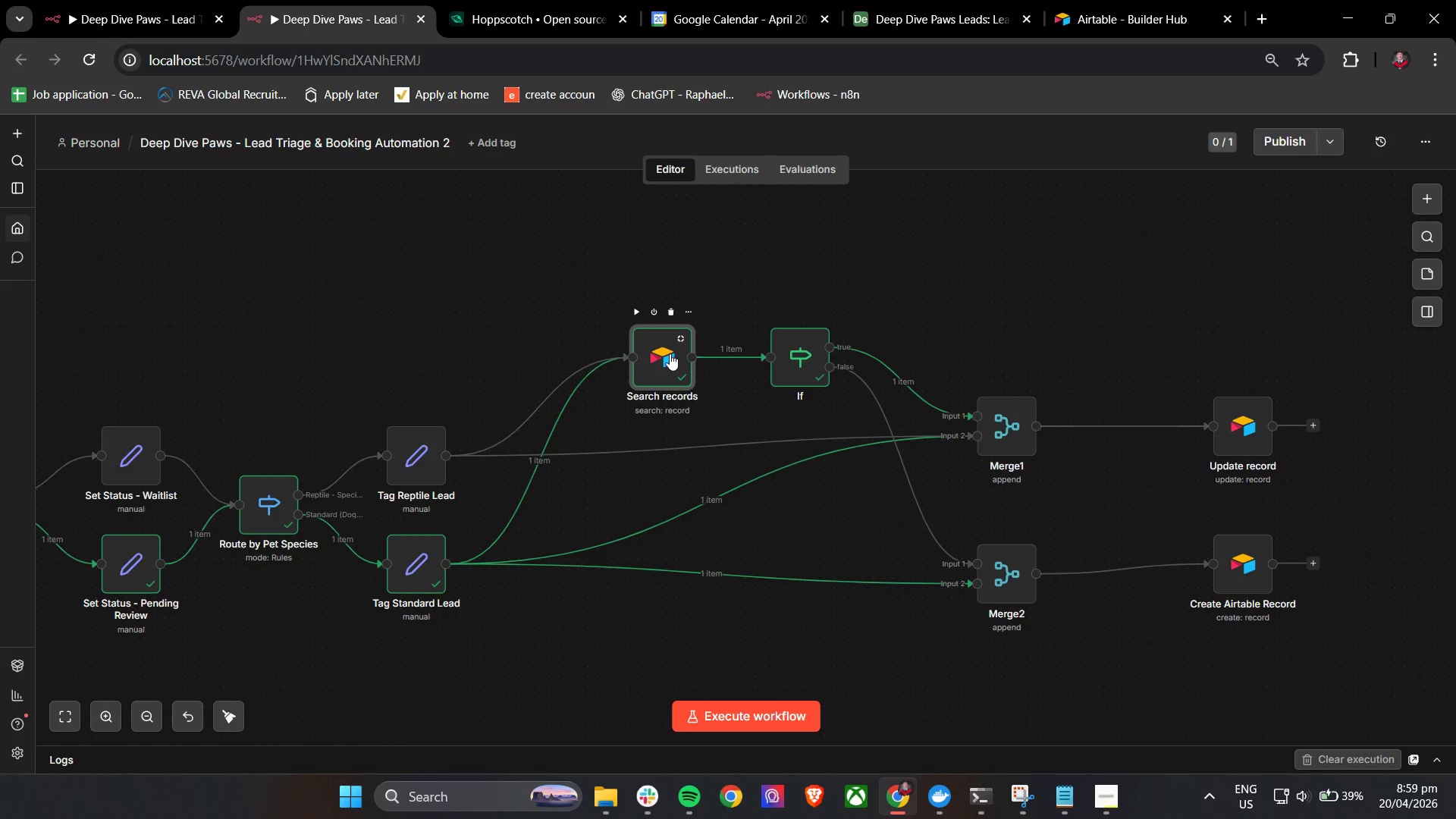 
mouse_move([698, 361])
 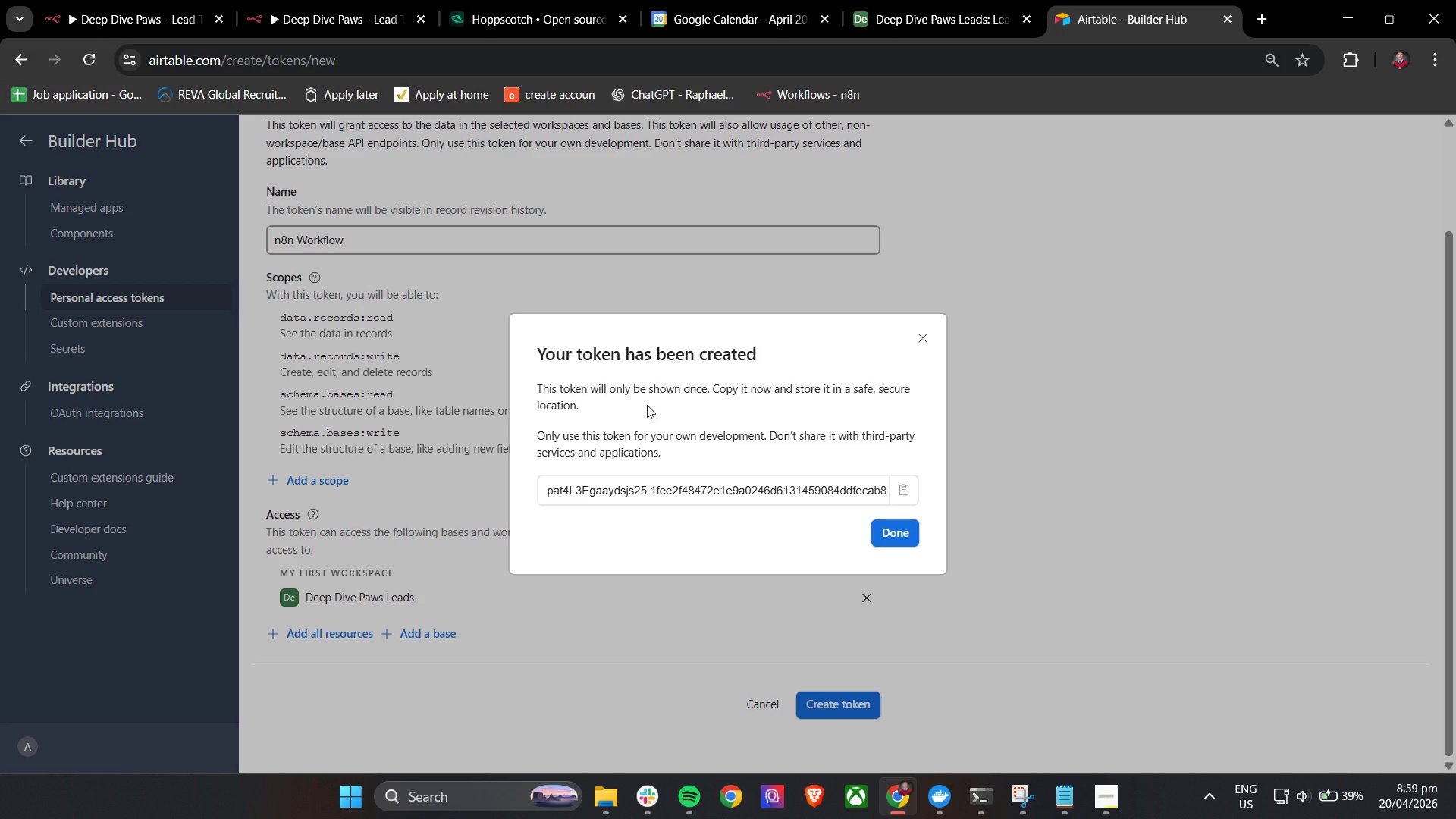 
left_click([904, 0])
 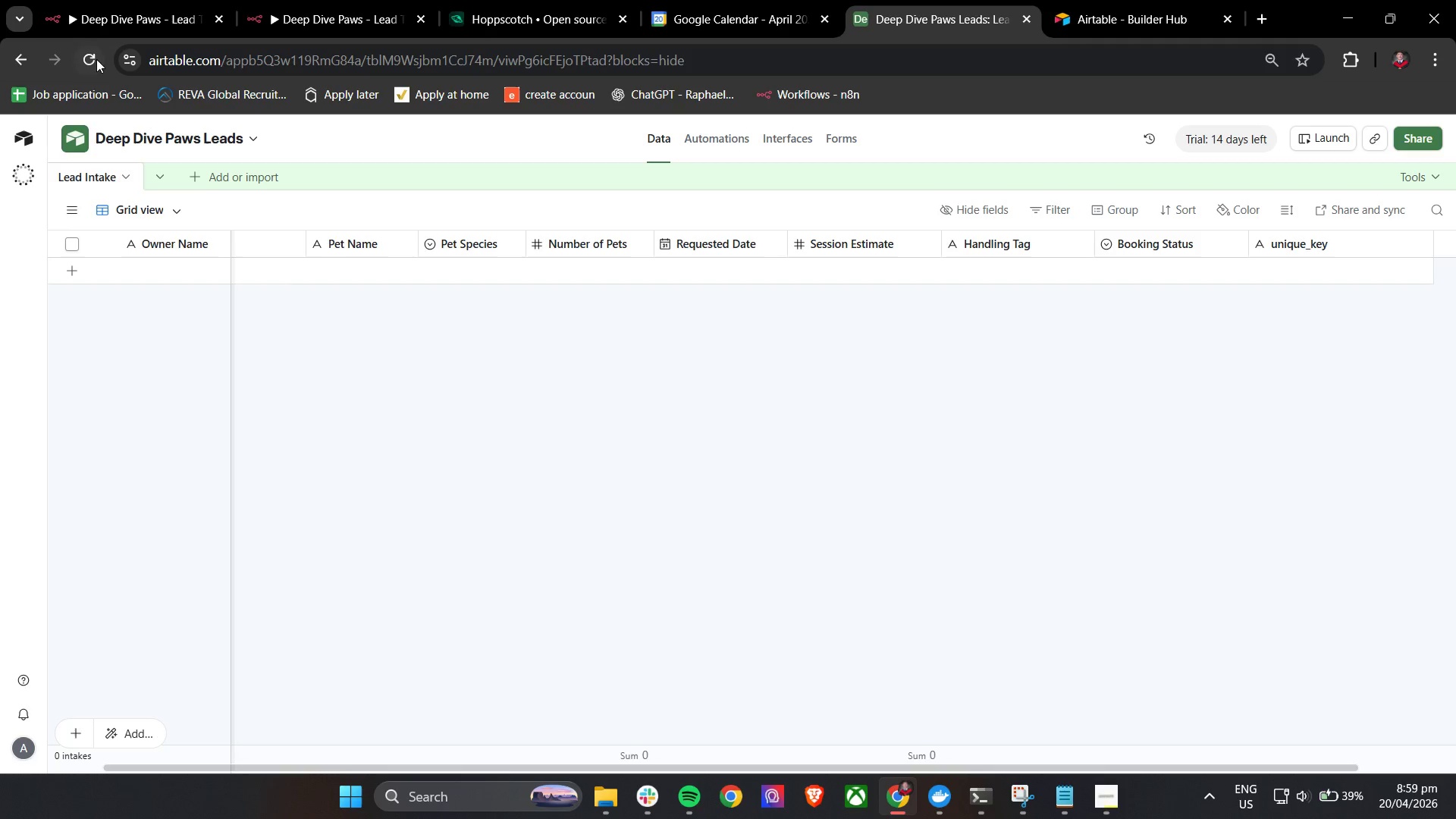 
double_click([133, 0])
 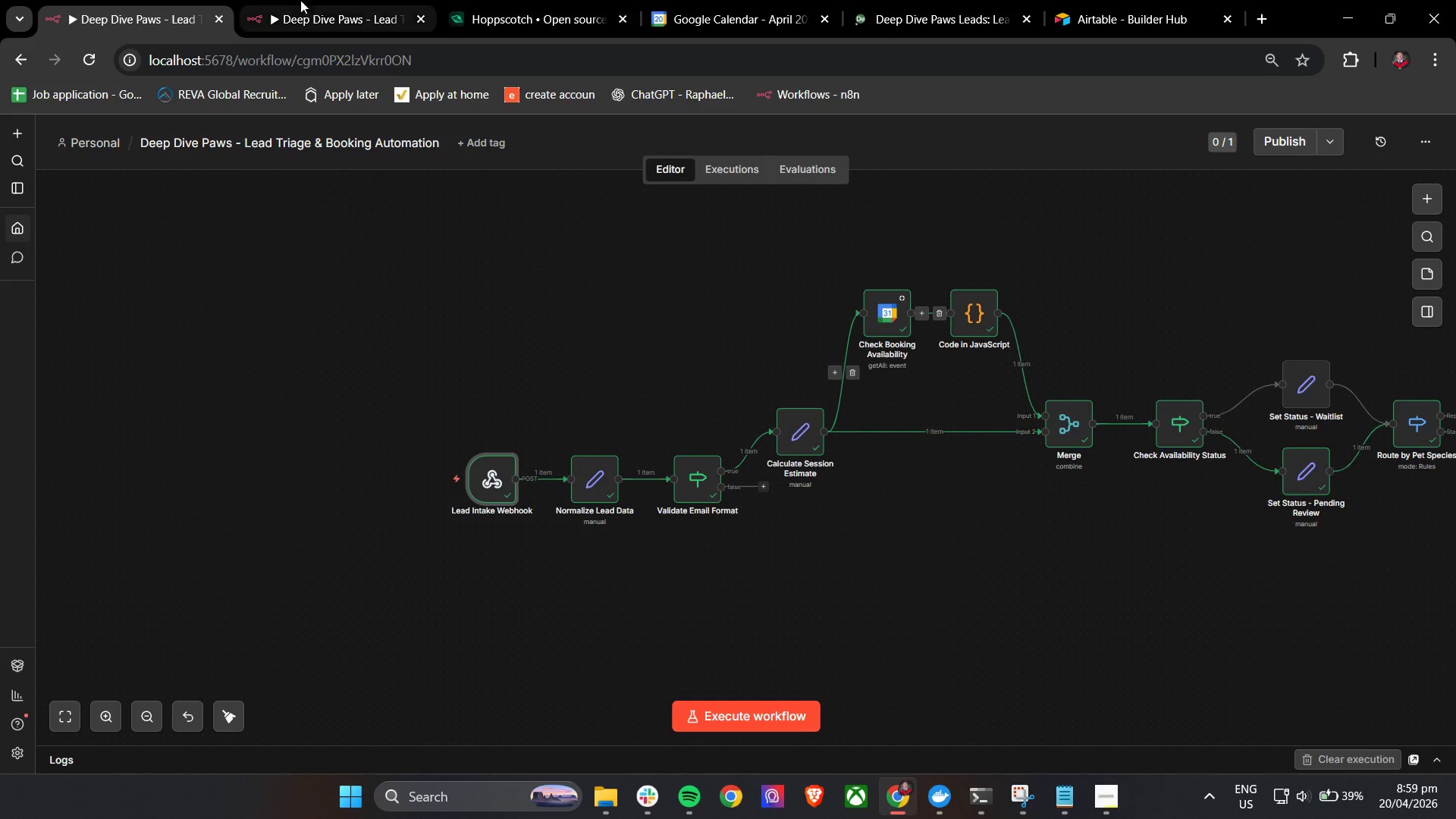 
key(Control+ControlLeft)
 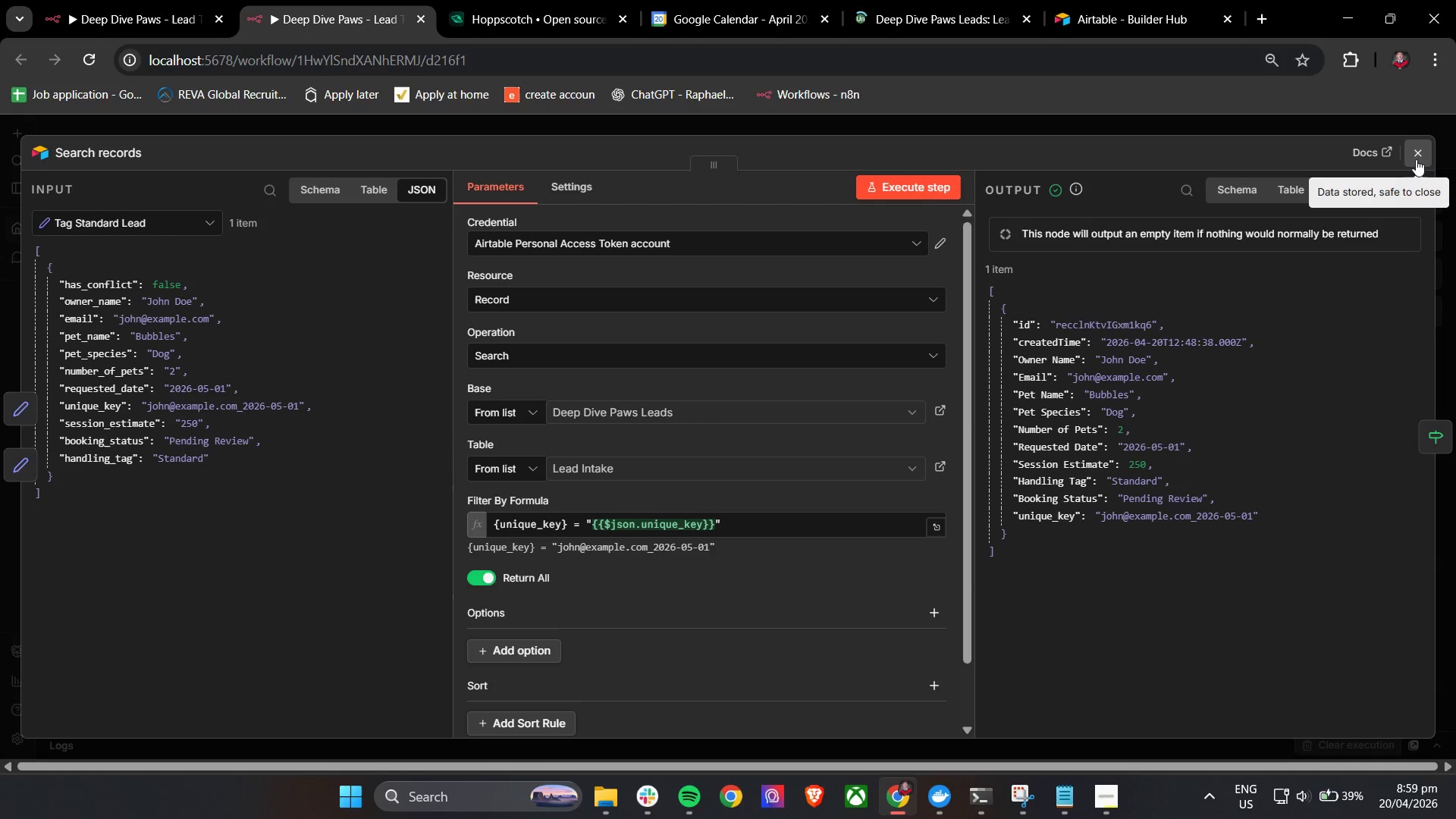 
left_click([1416, 159])
 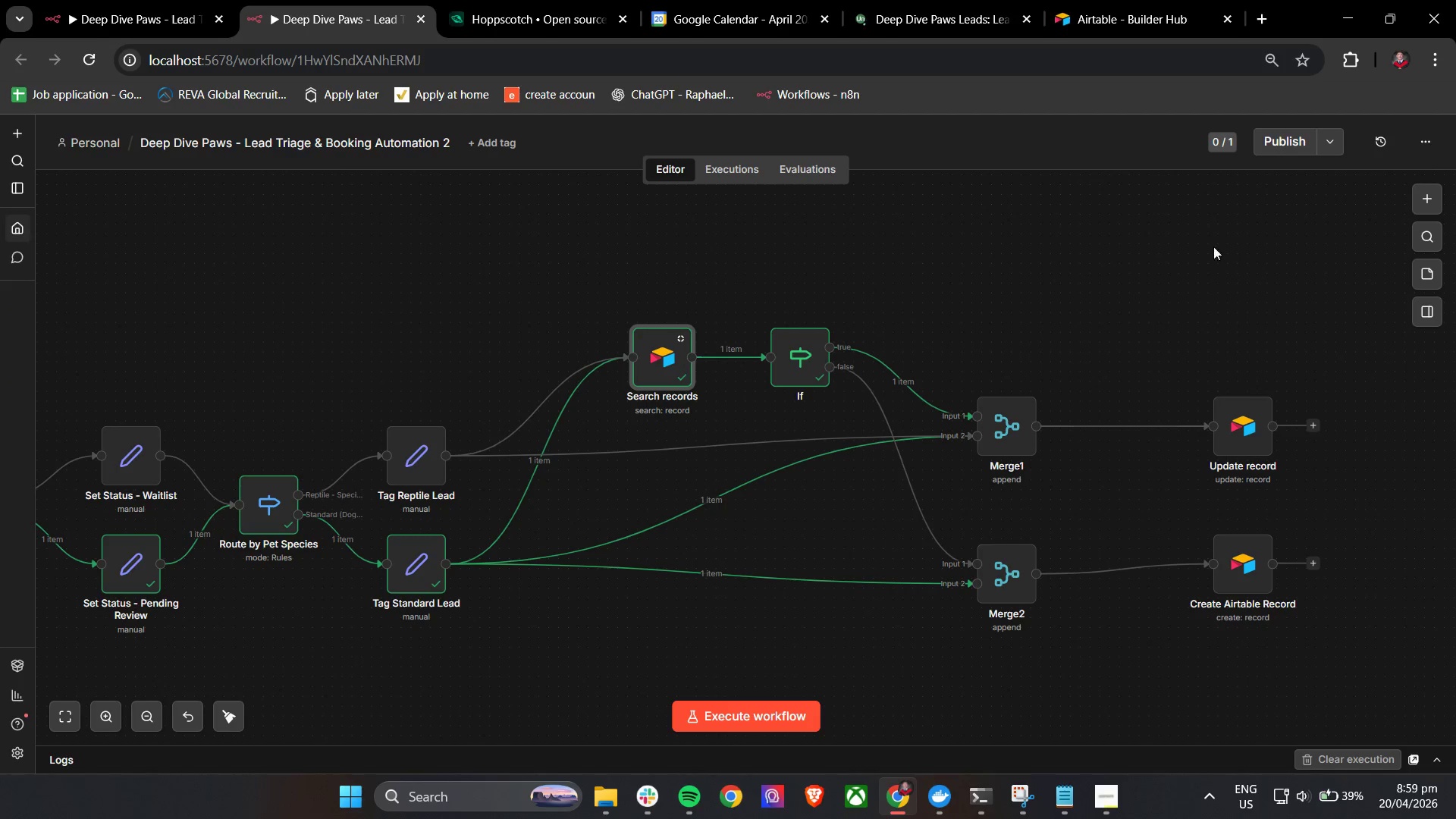 
hold_key(key=ControlLeft, duration=1.19)
left_click_drag(start_coordinate=[1141, 312], to_coordinate=[1062, 299])
 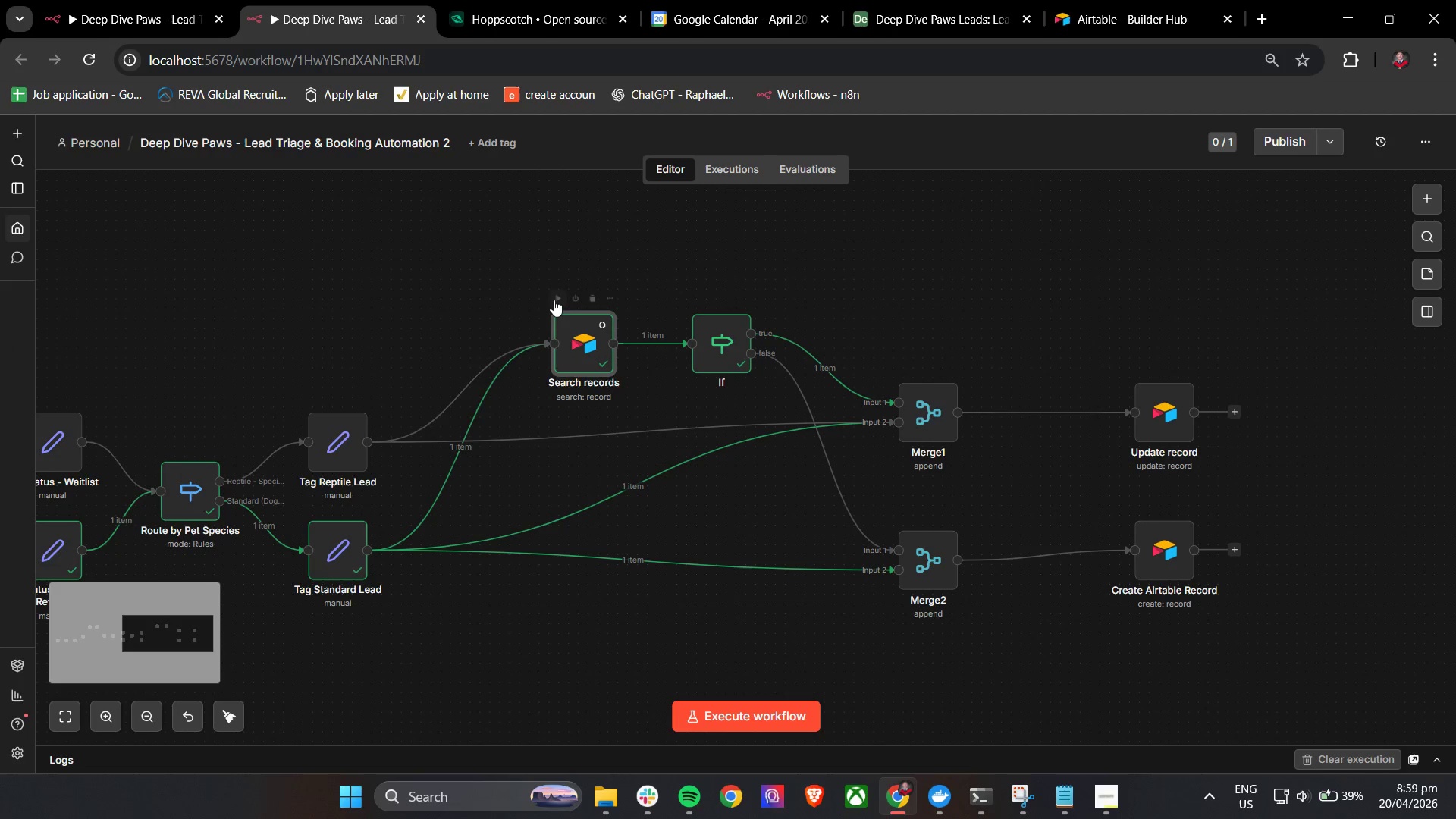 
left_click([554, 300])
 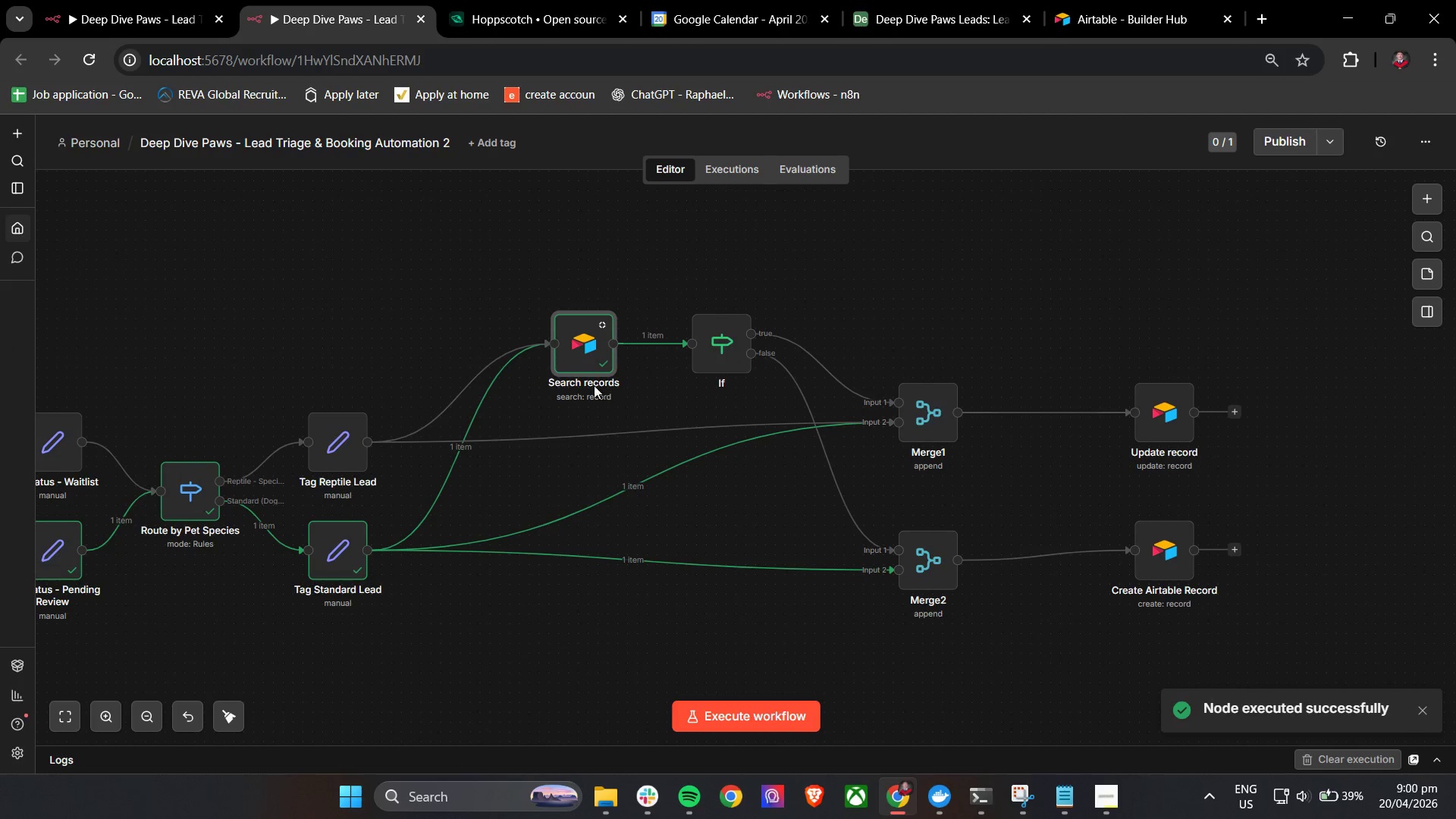 
double_click([586, 358])
 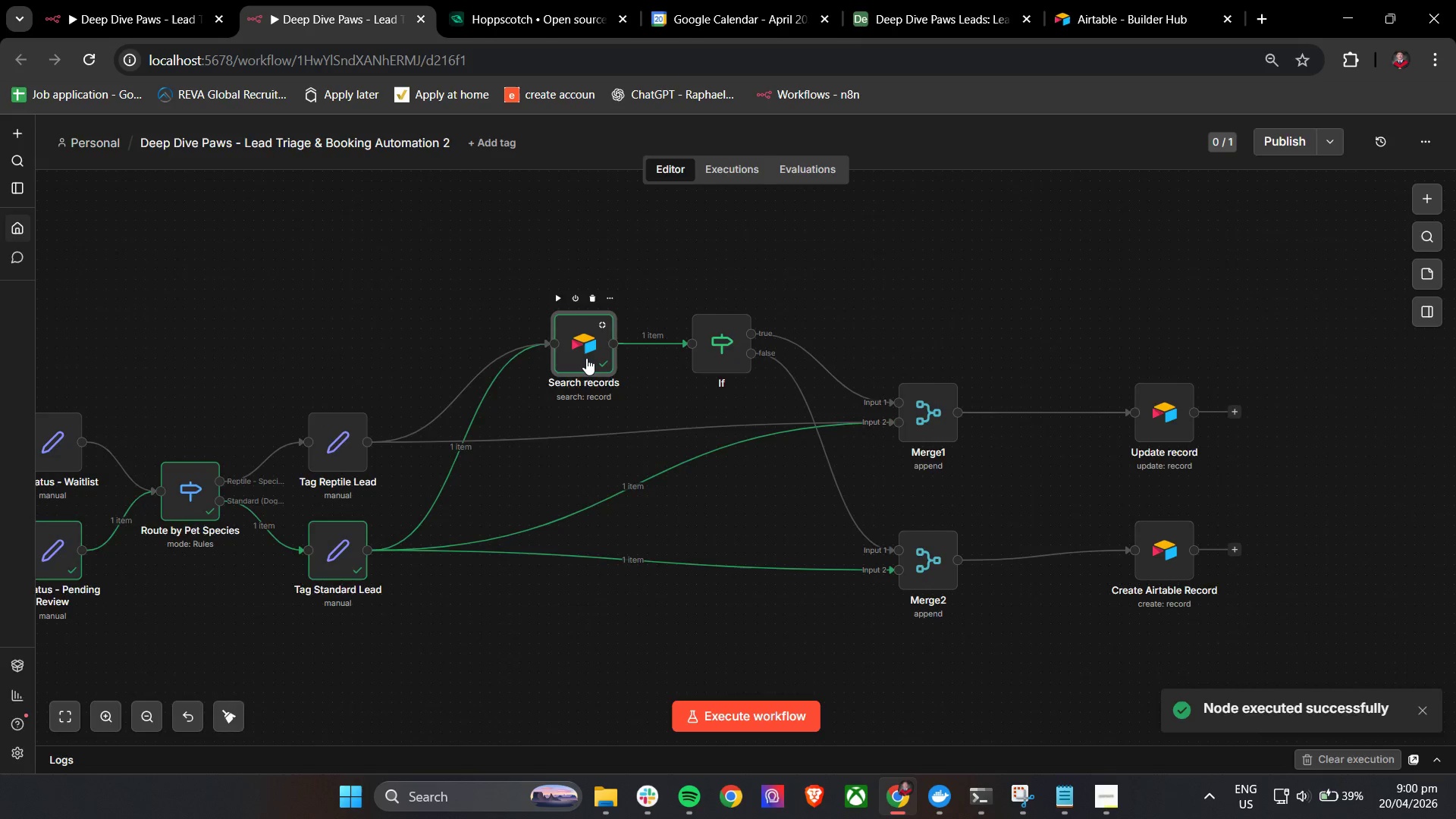 
mouse_move([602, 362])
 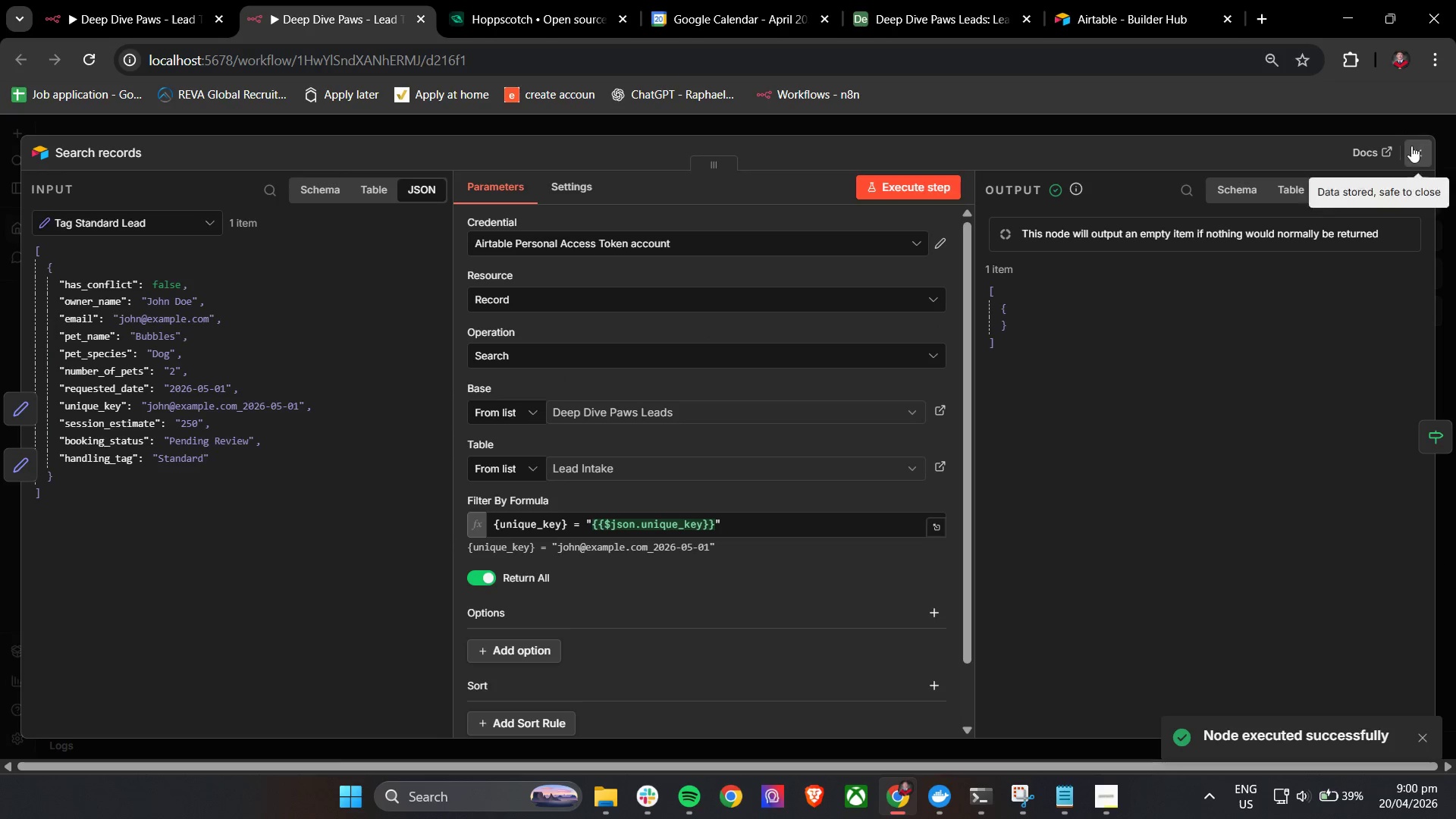 
left_click([1413, 148])
 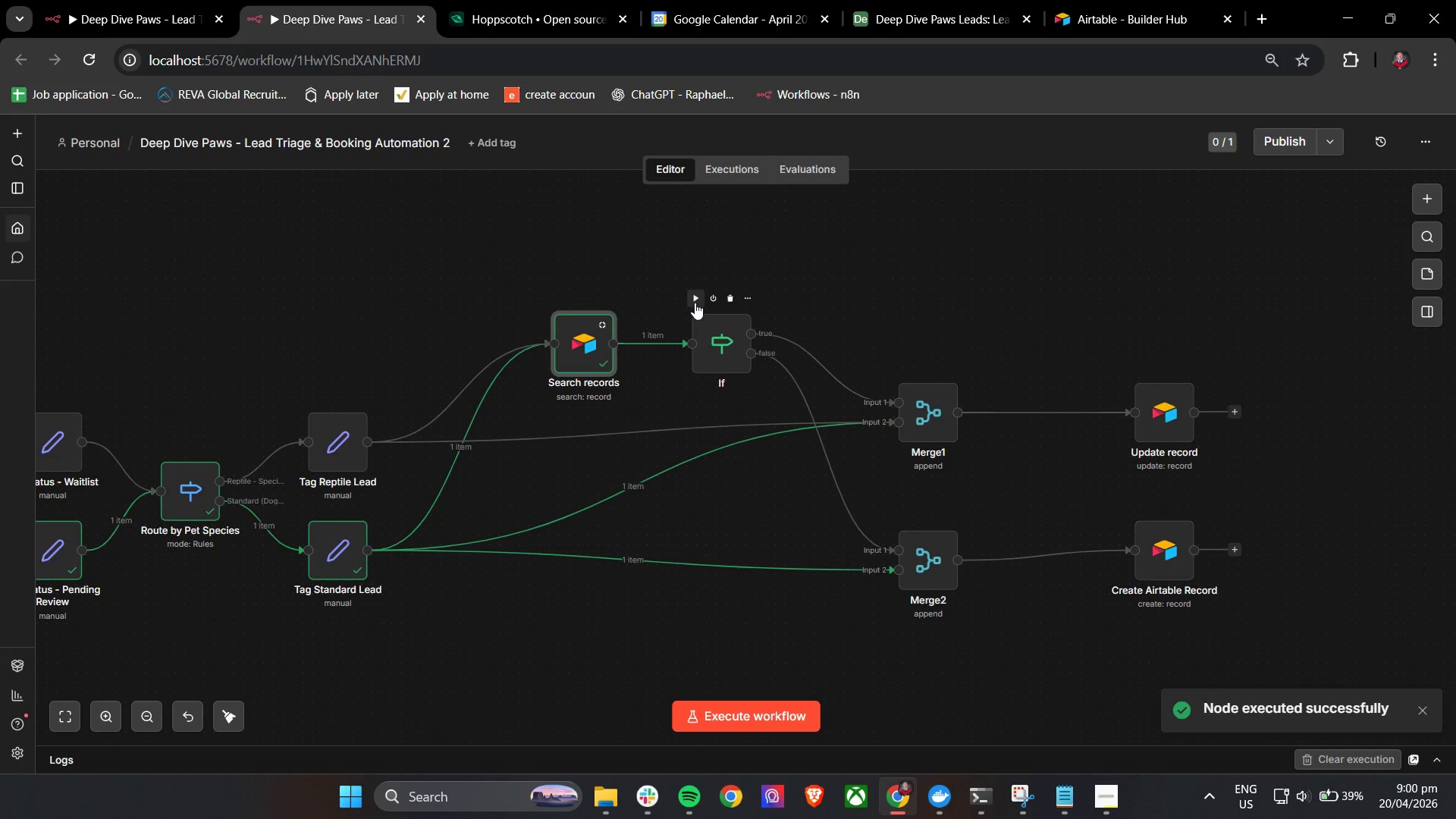 
left_click([693, 305])
 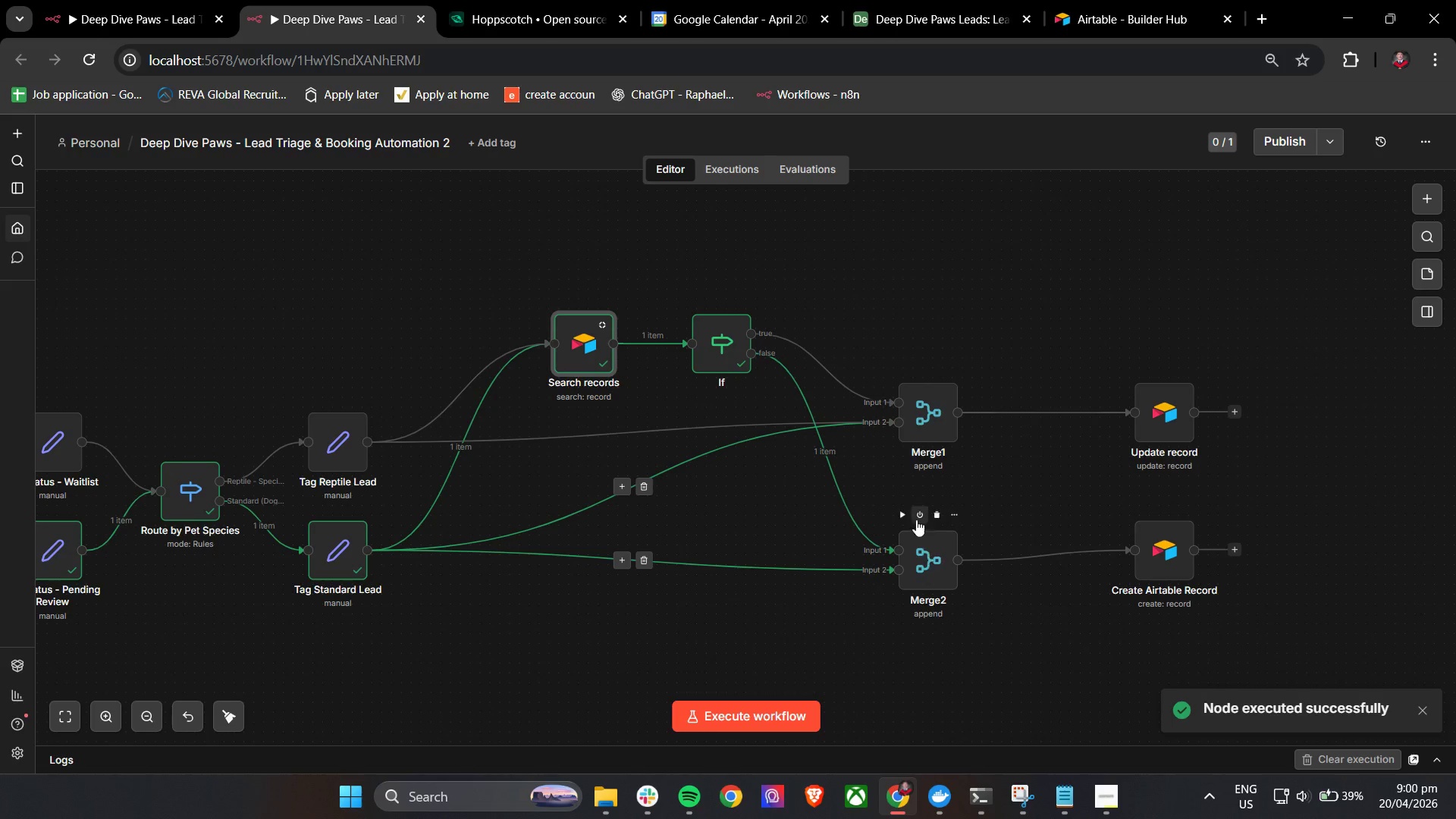 
double_click([918, 573])
 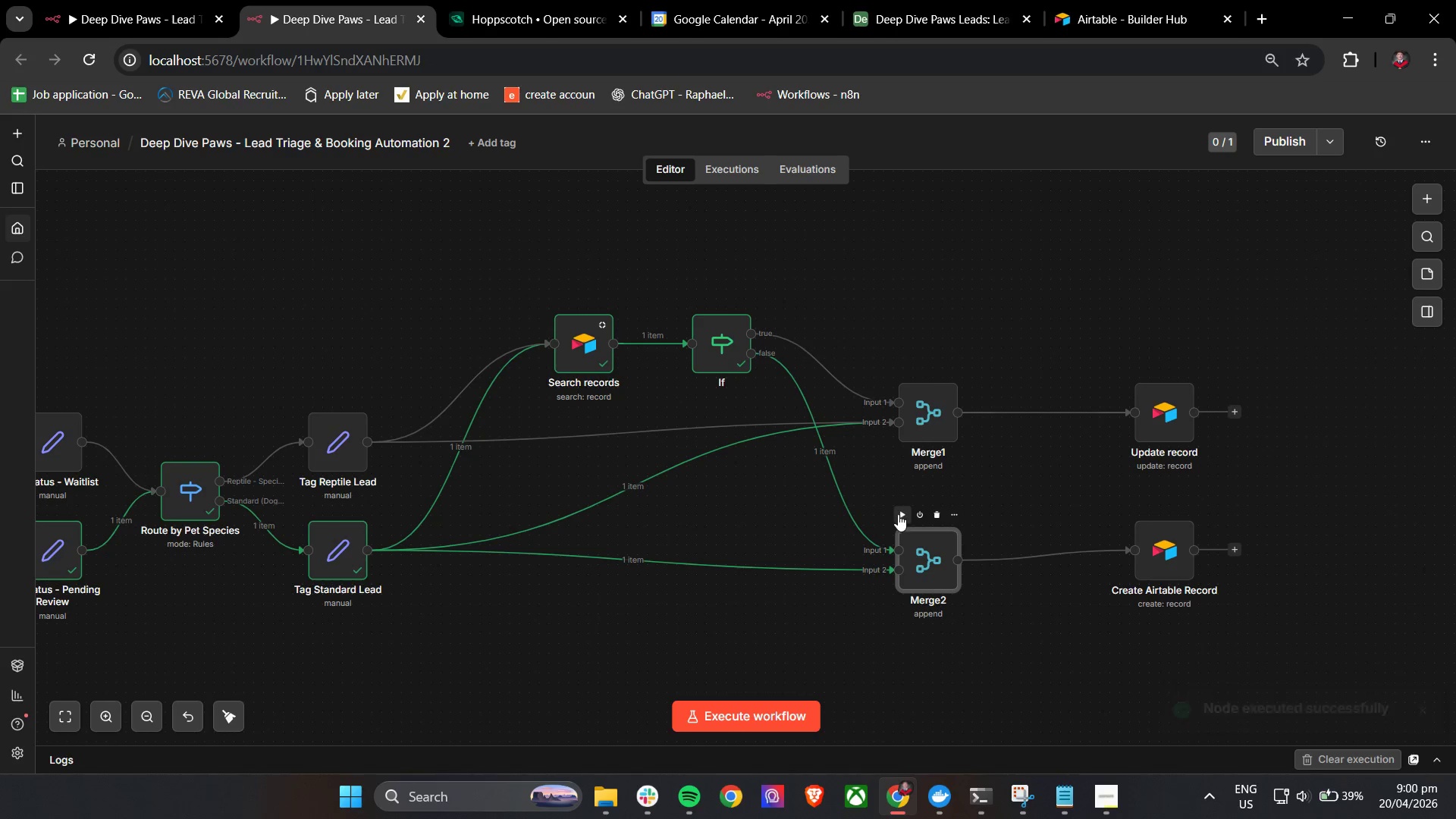 
double_click([933, 576])
 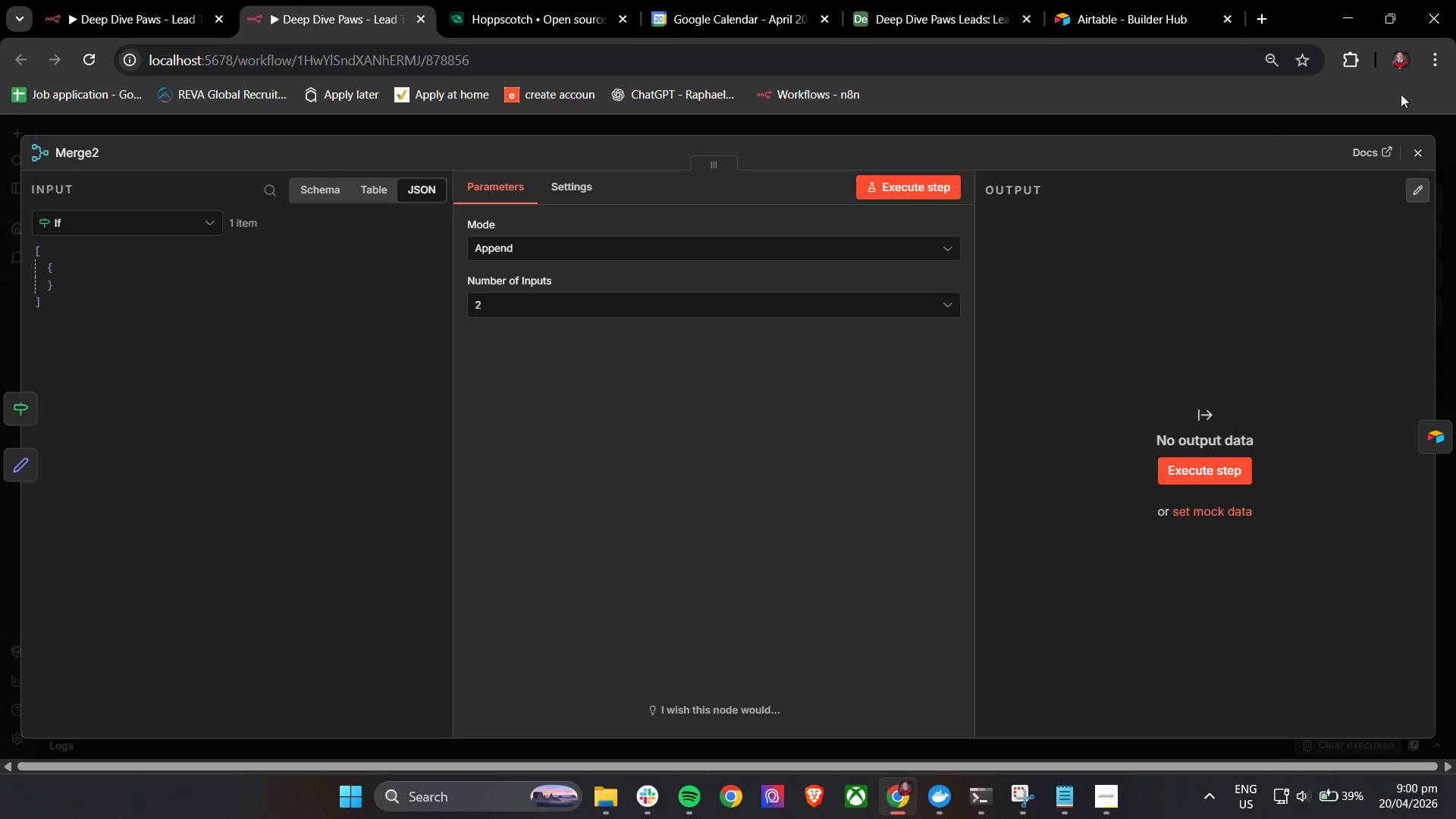 
left_click([1410, 154])
 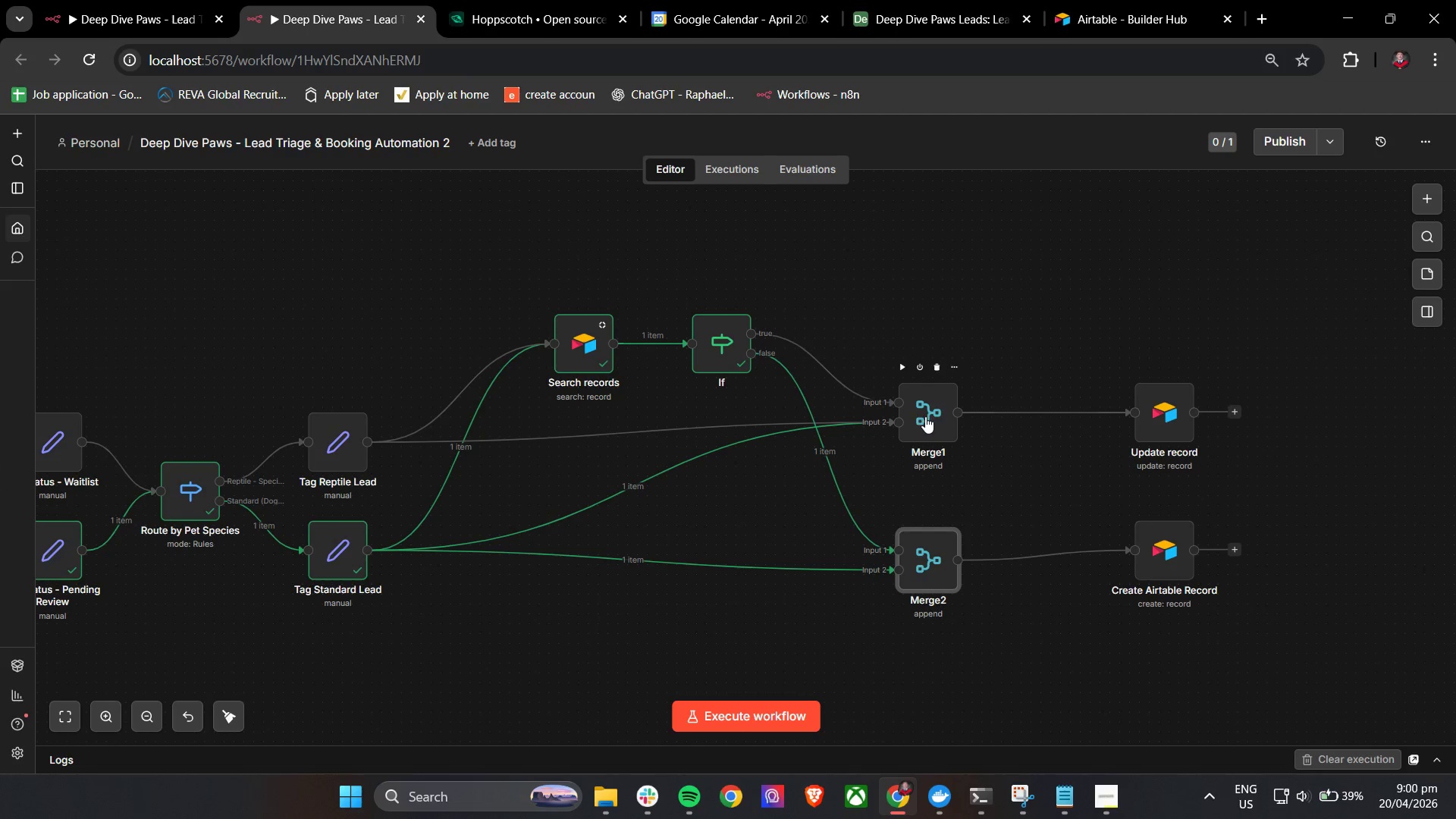 
double_click([925, 416])
 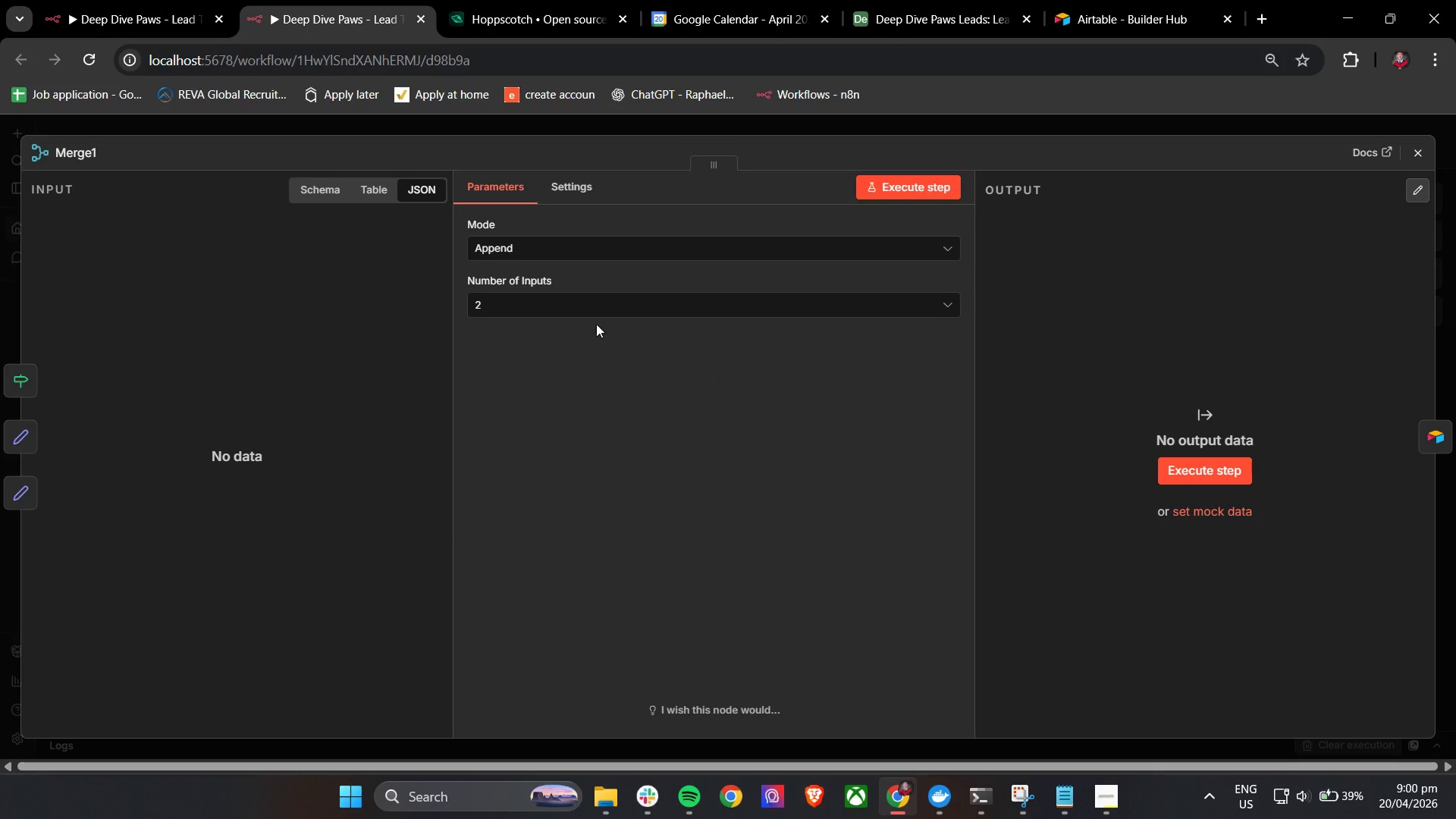 
left_click([571, 243])
 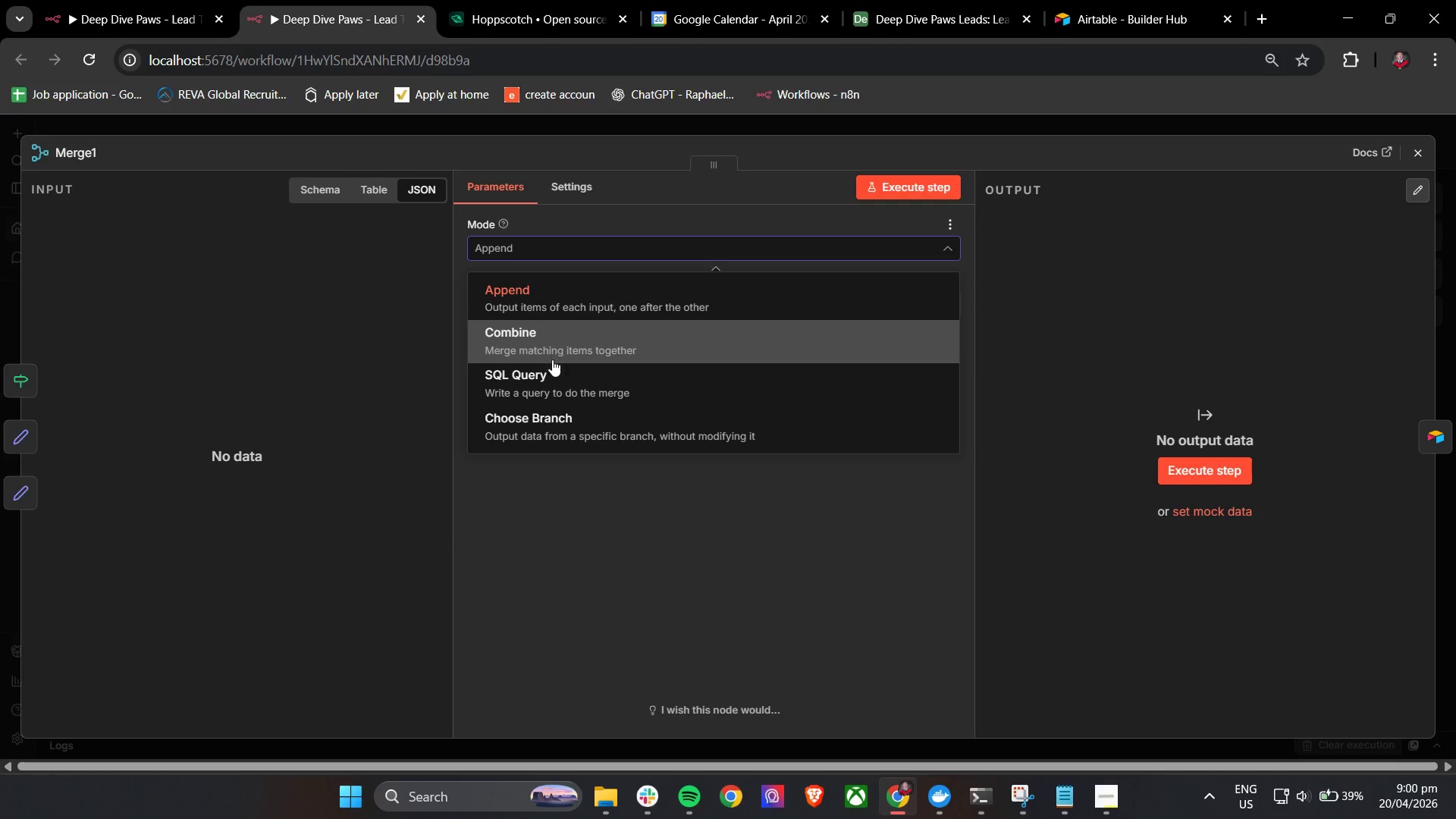 
left_click([558, 347])
 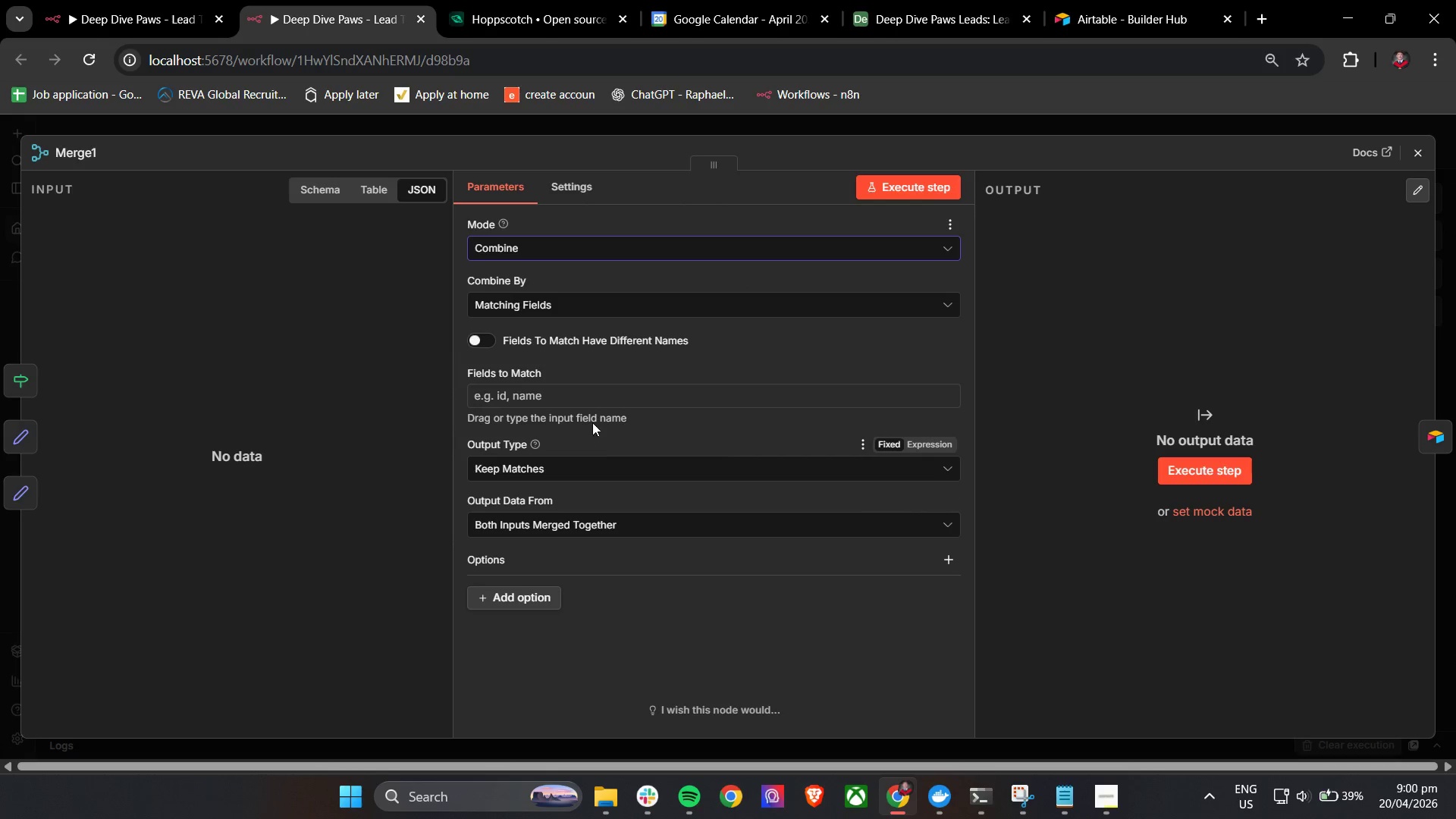 
left_click([568, 309])
 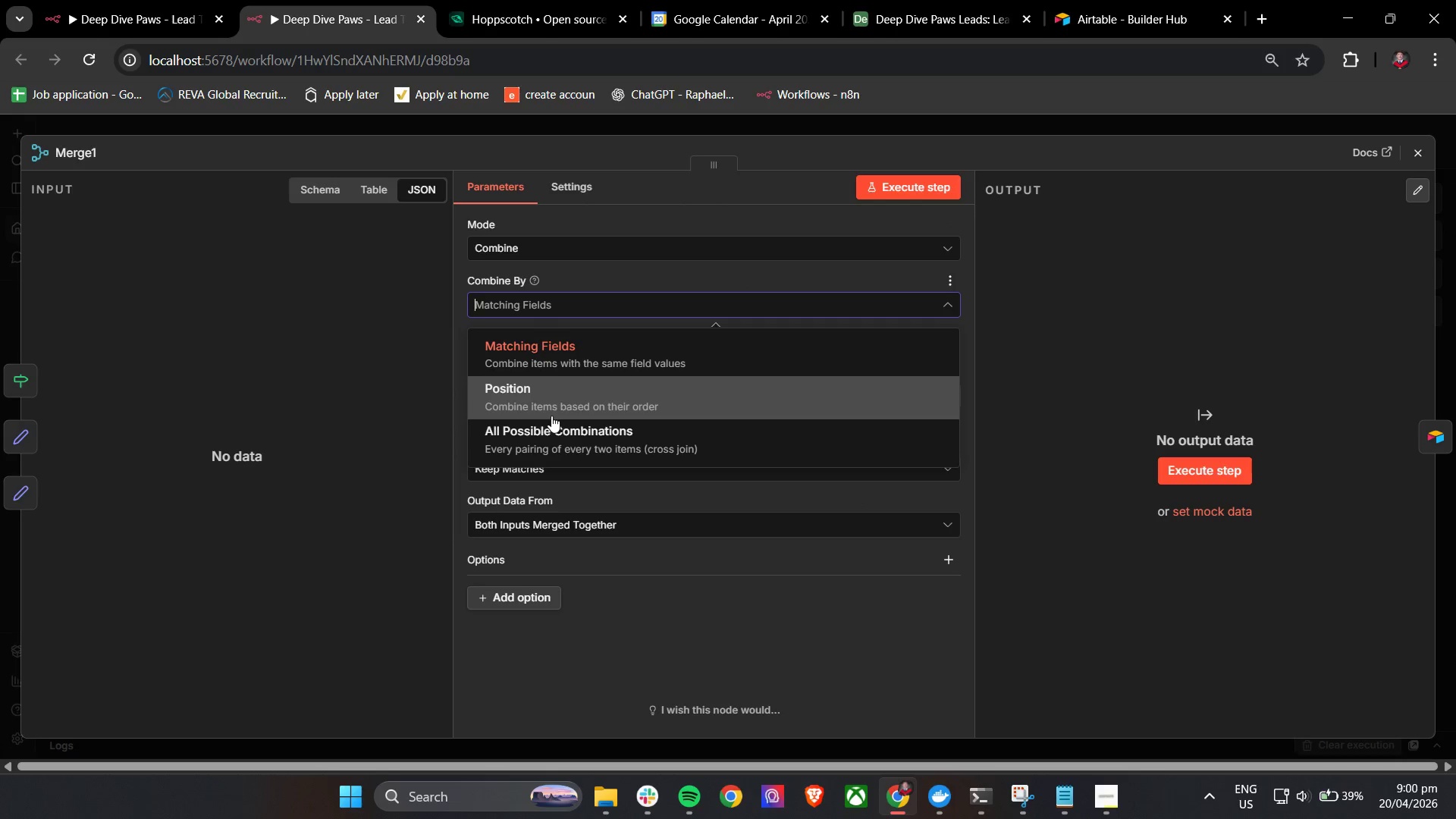 
left_click([551, 410])
 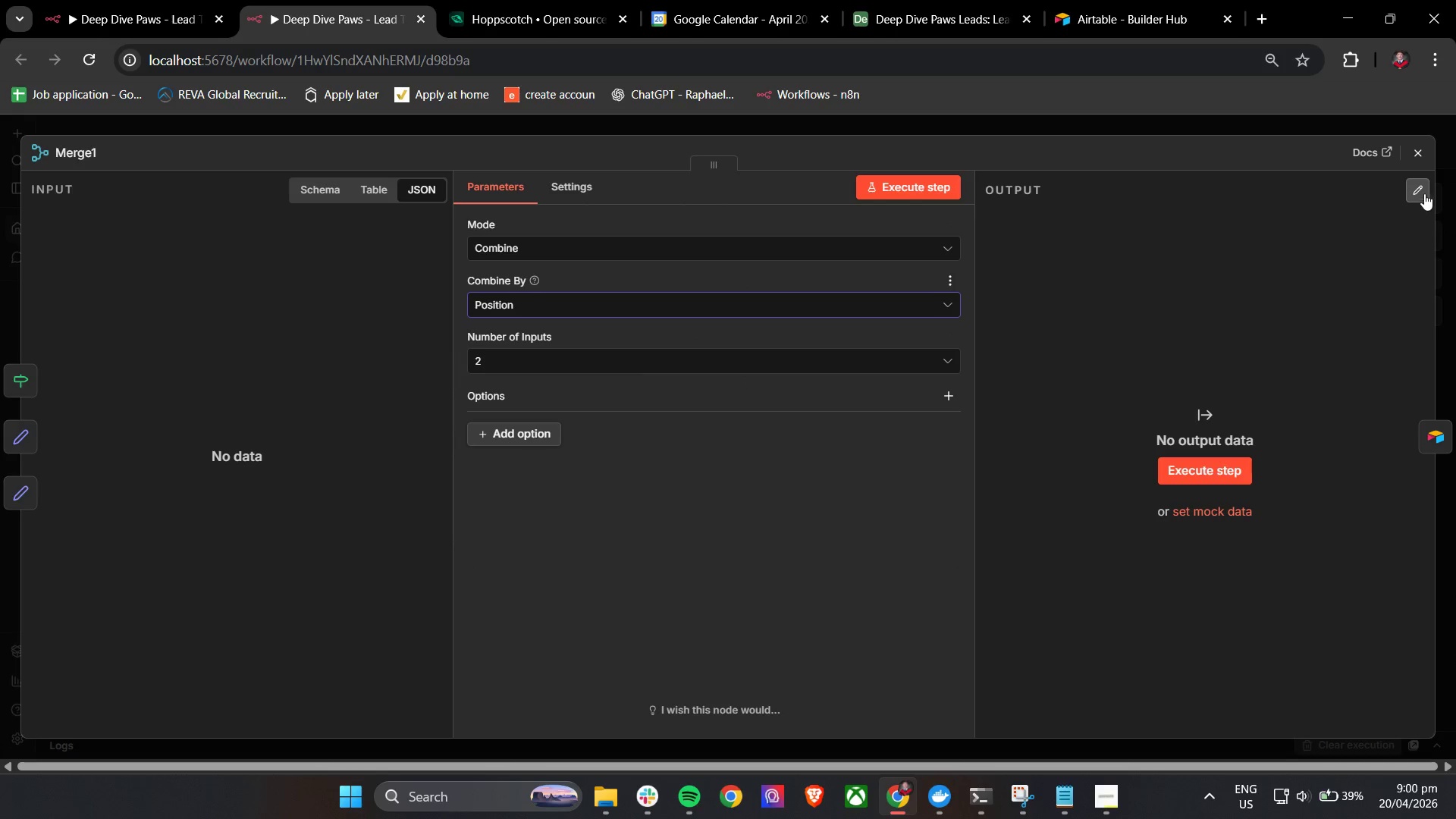 
left_click([1410, 153])
 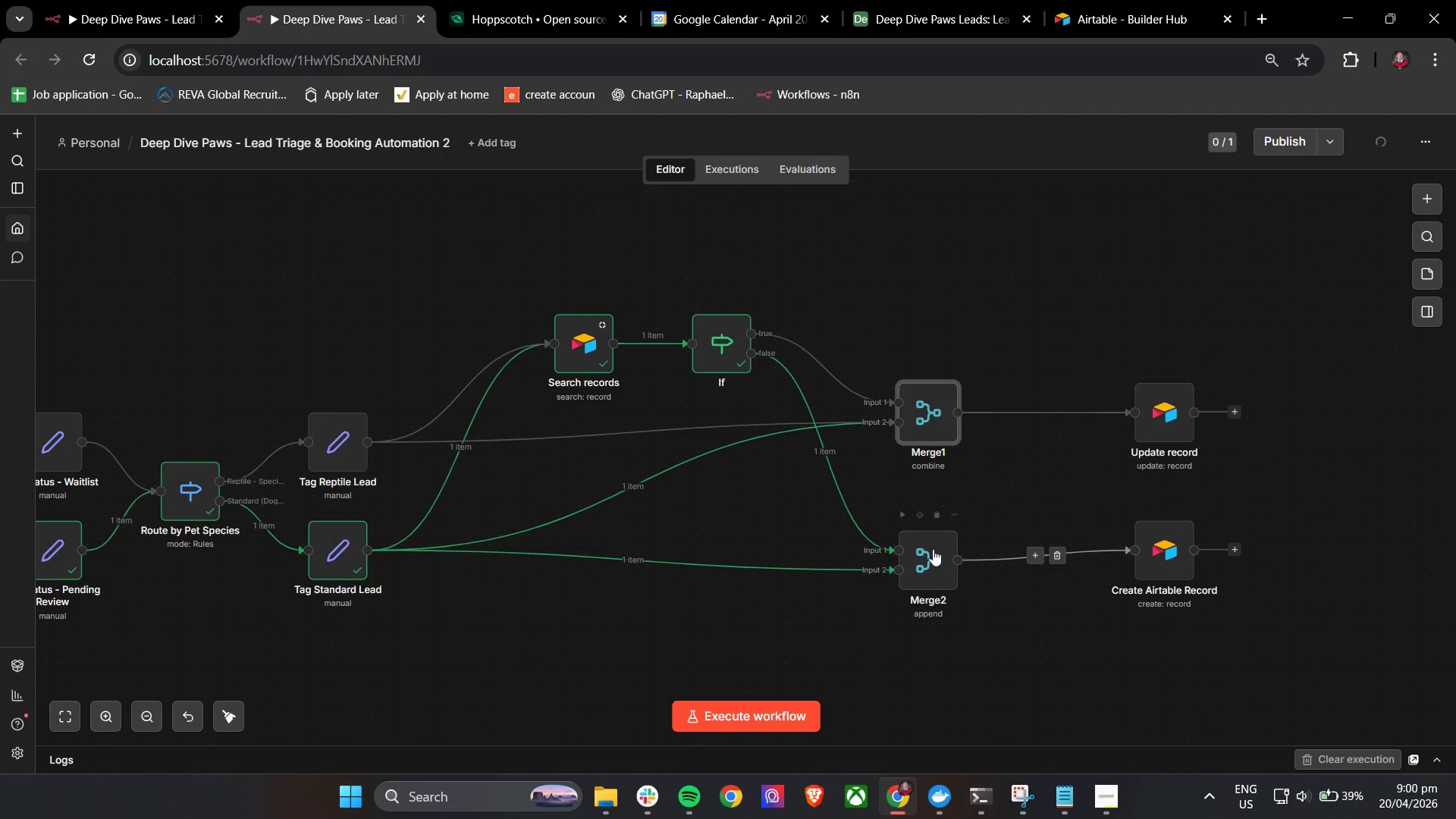 
double_click([931, 551])
 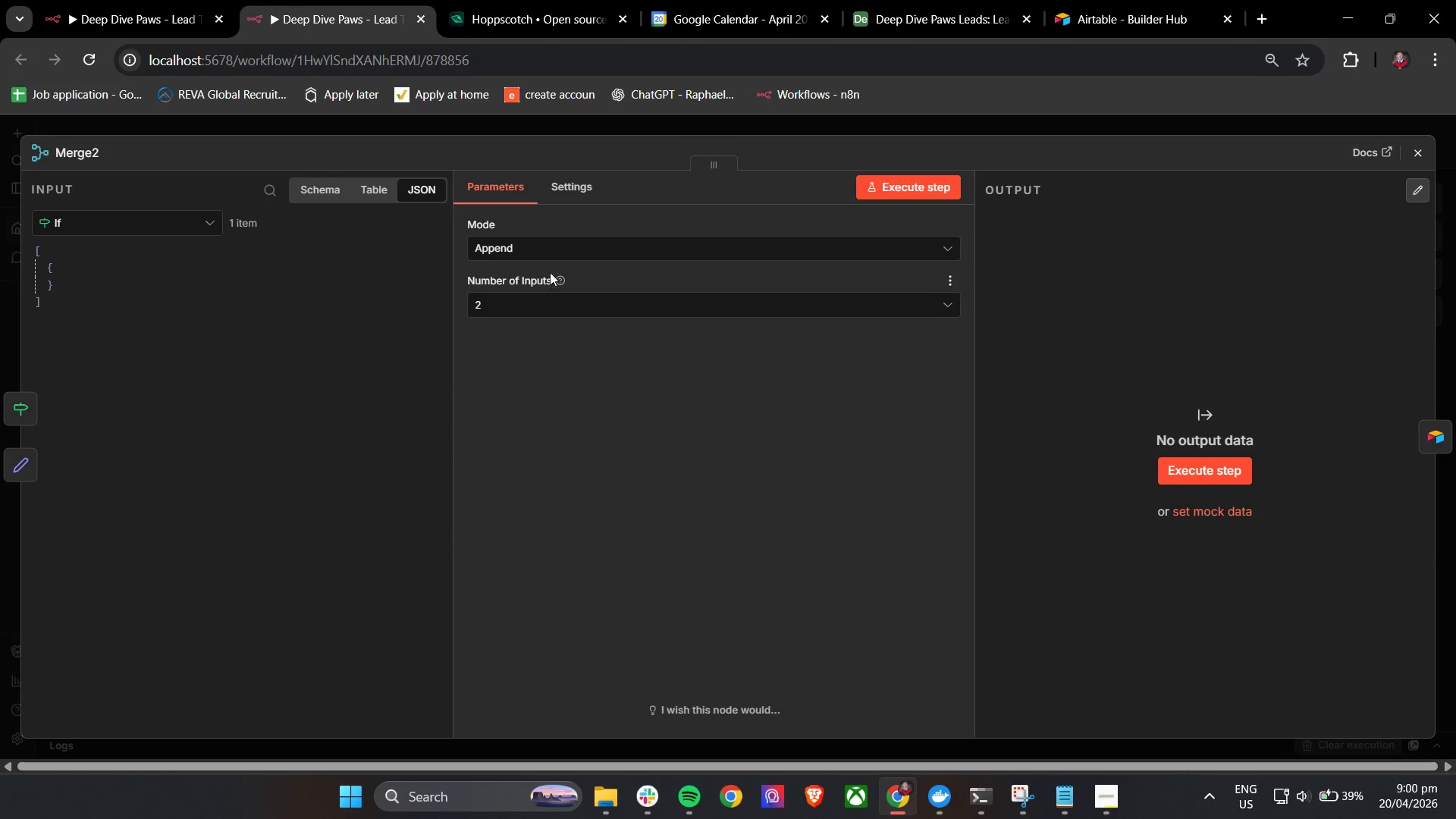 
left_click([545, 248])
 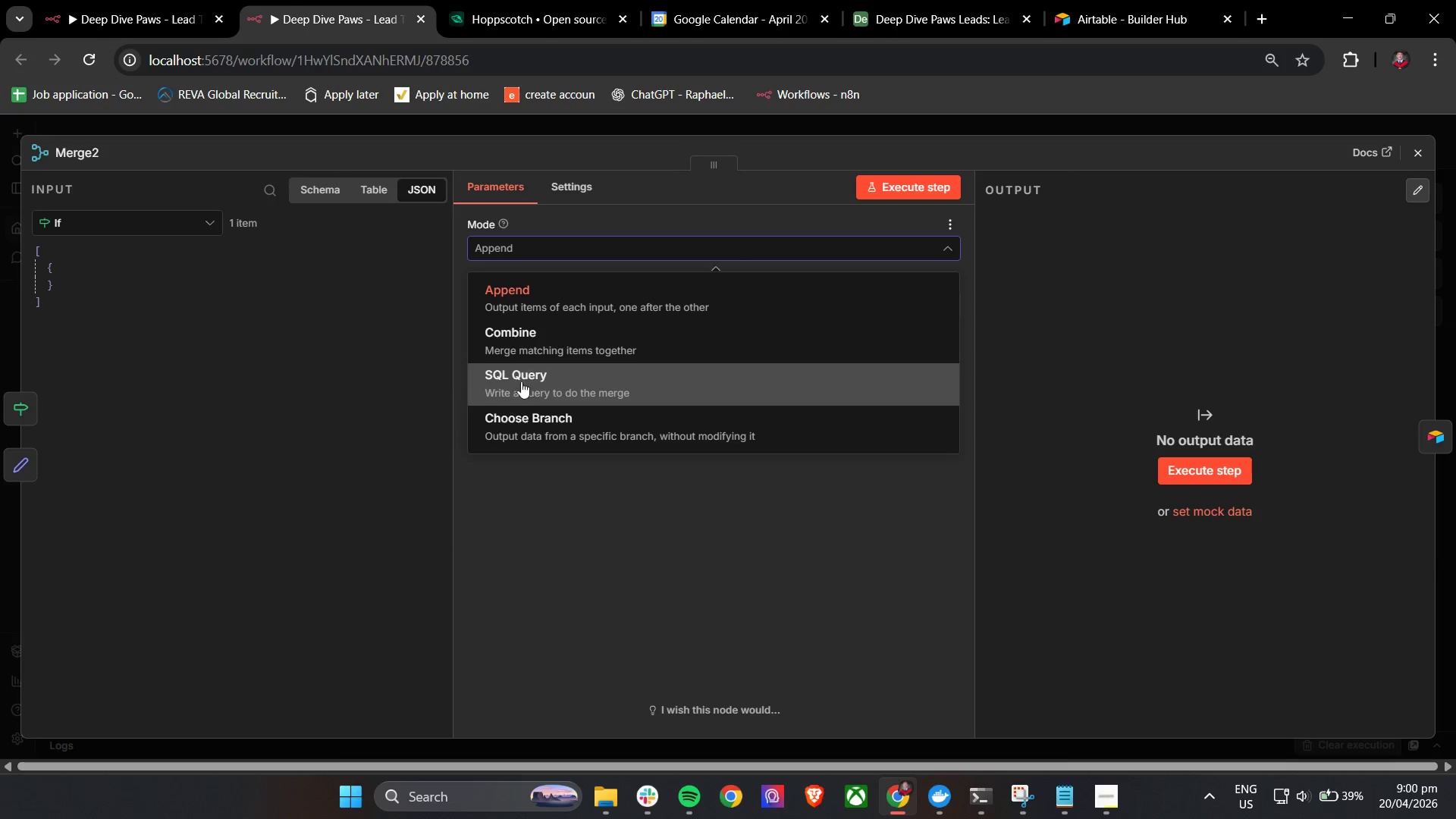 
left_click([529, 350])
 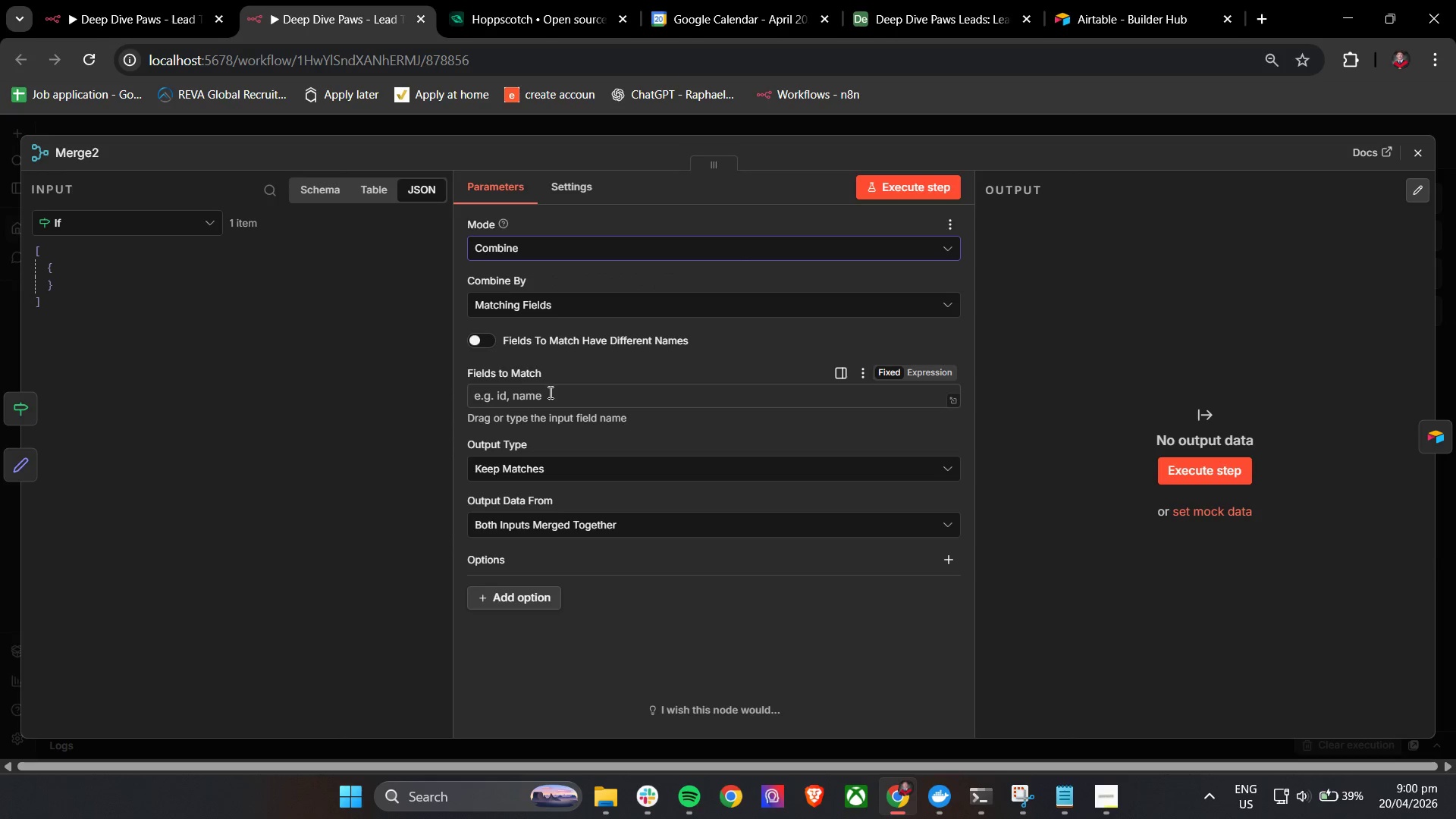 
left_click([557, 302])
 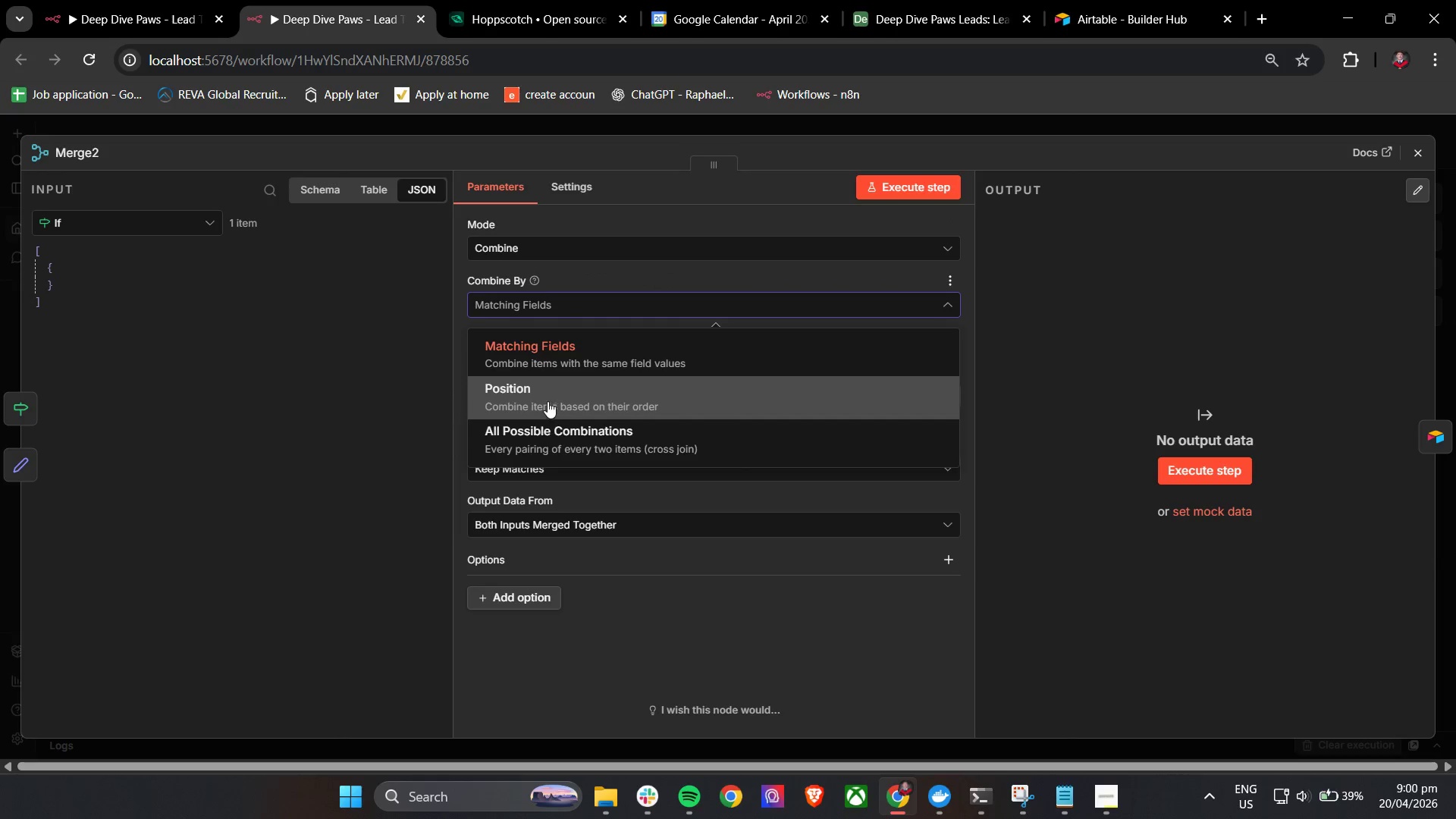 
left_click([548, 401])
 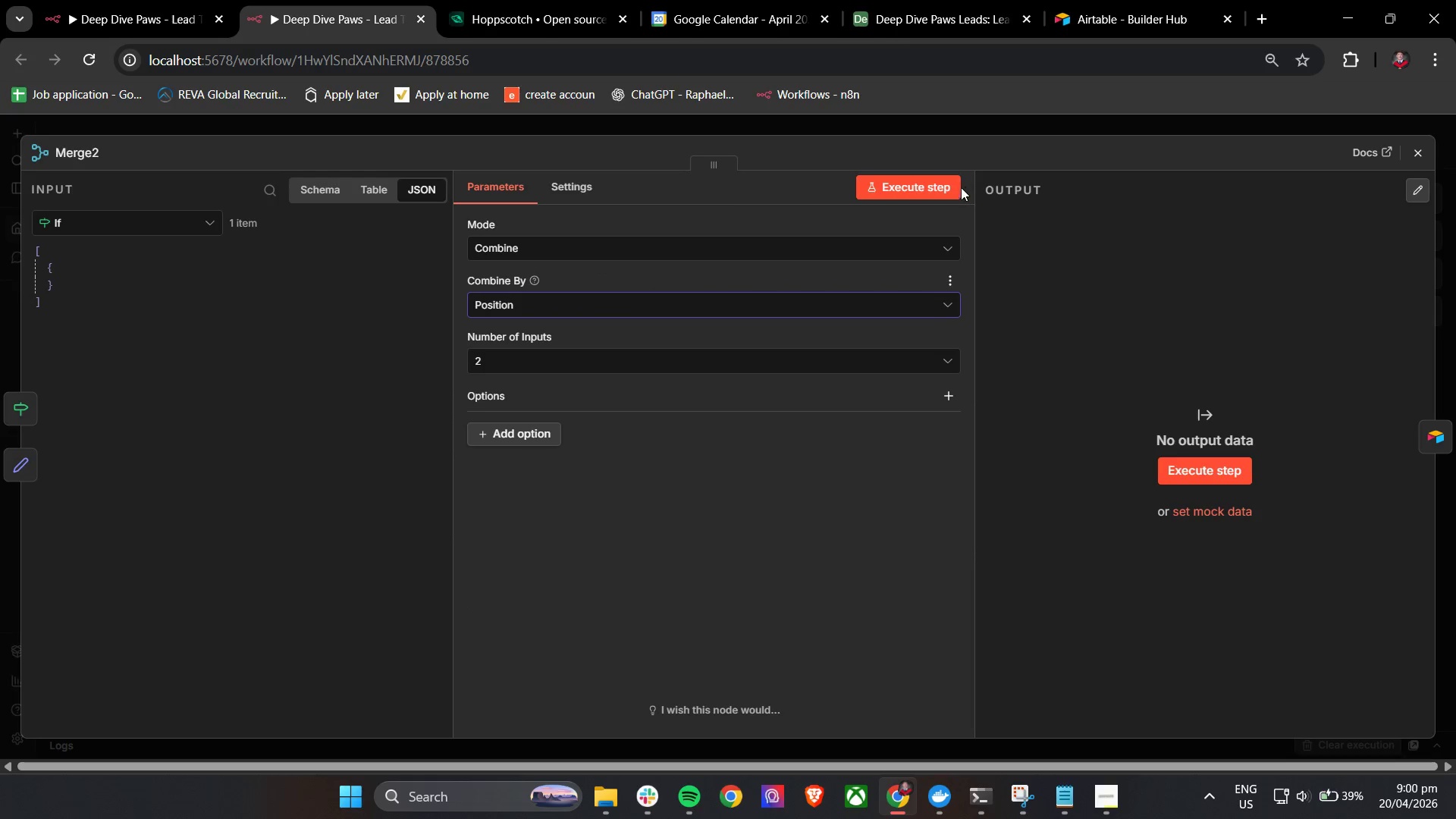 
left_click([957, 187])
 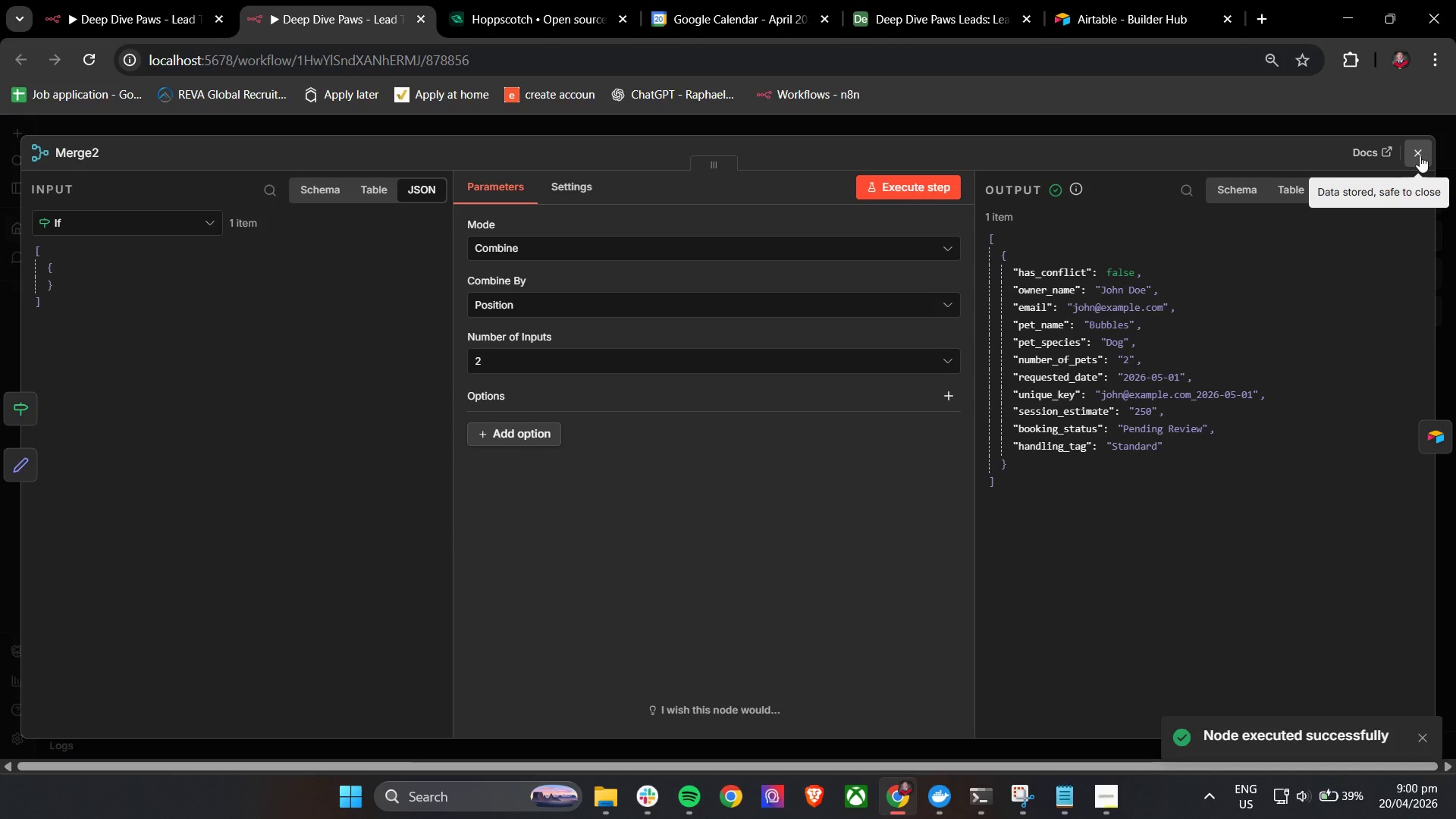 
left_click([1419, 157])
 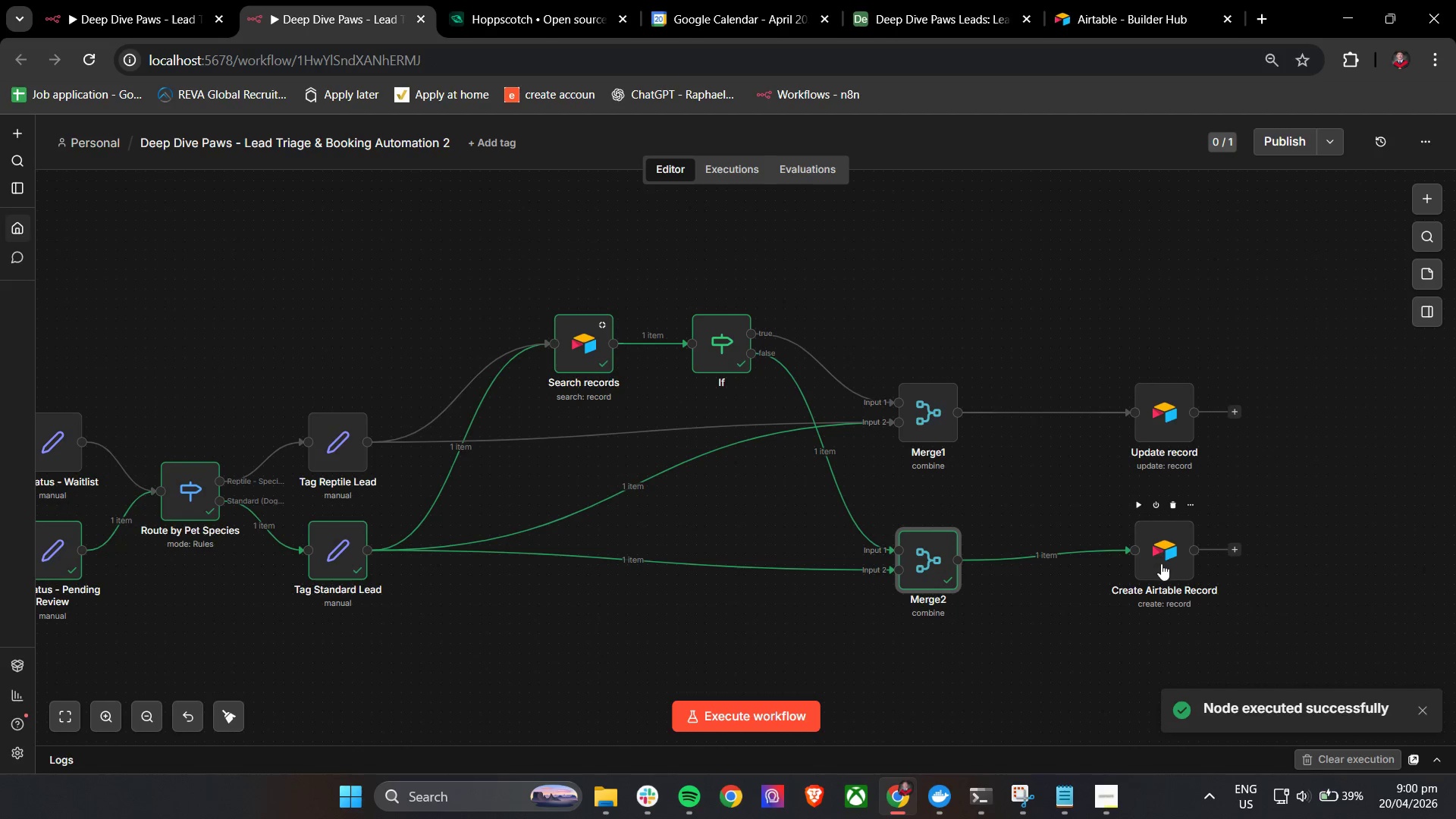 
double_click([1163, 553])
 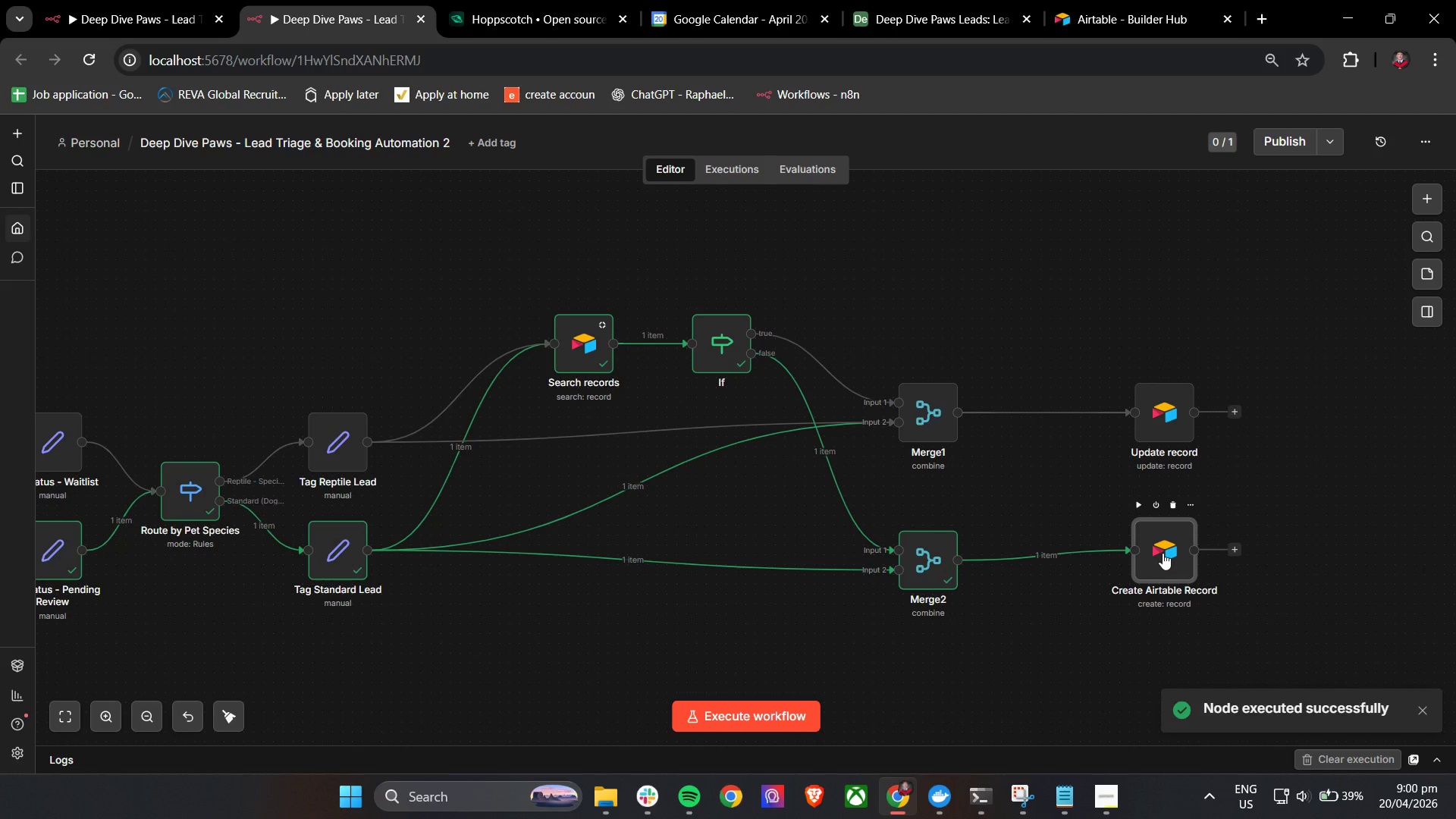 
mouse_move([1163, 539])
 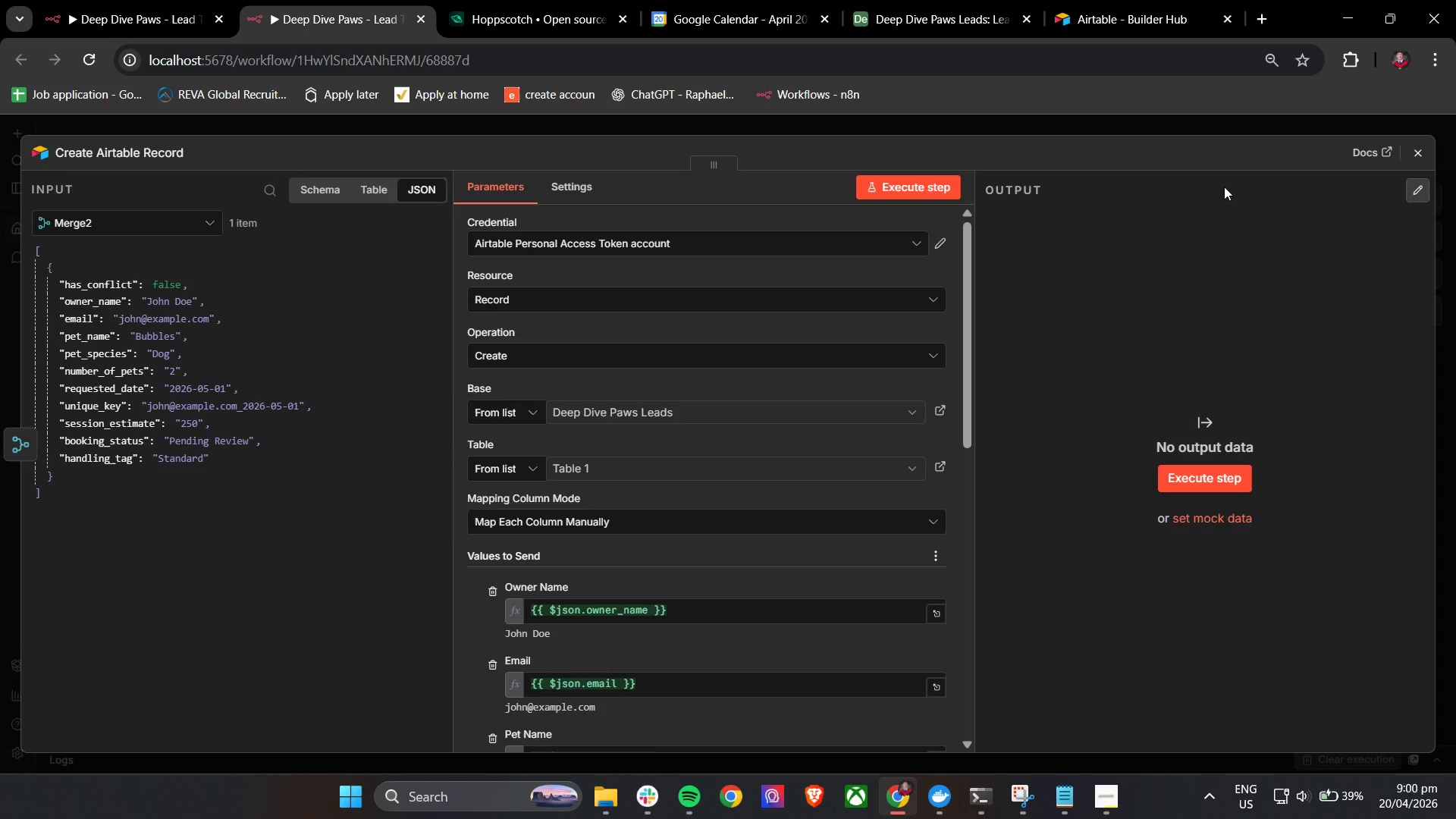 
left_click([1422, 146])
 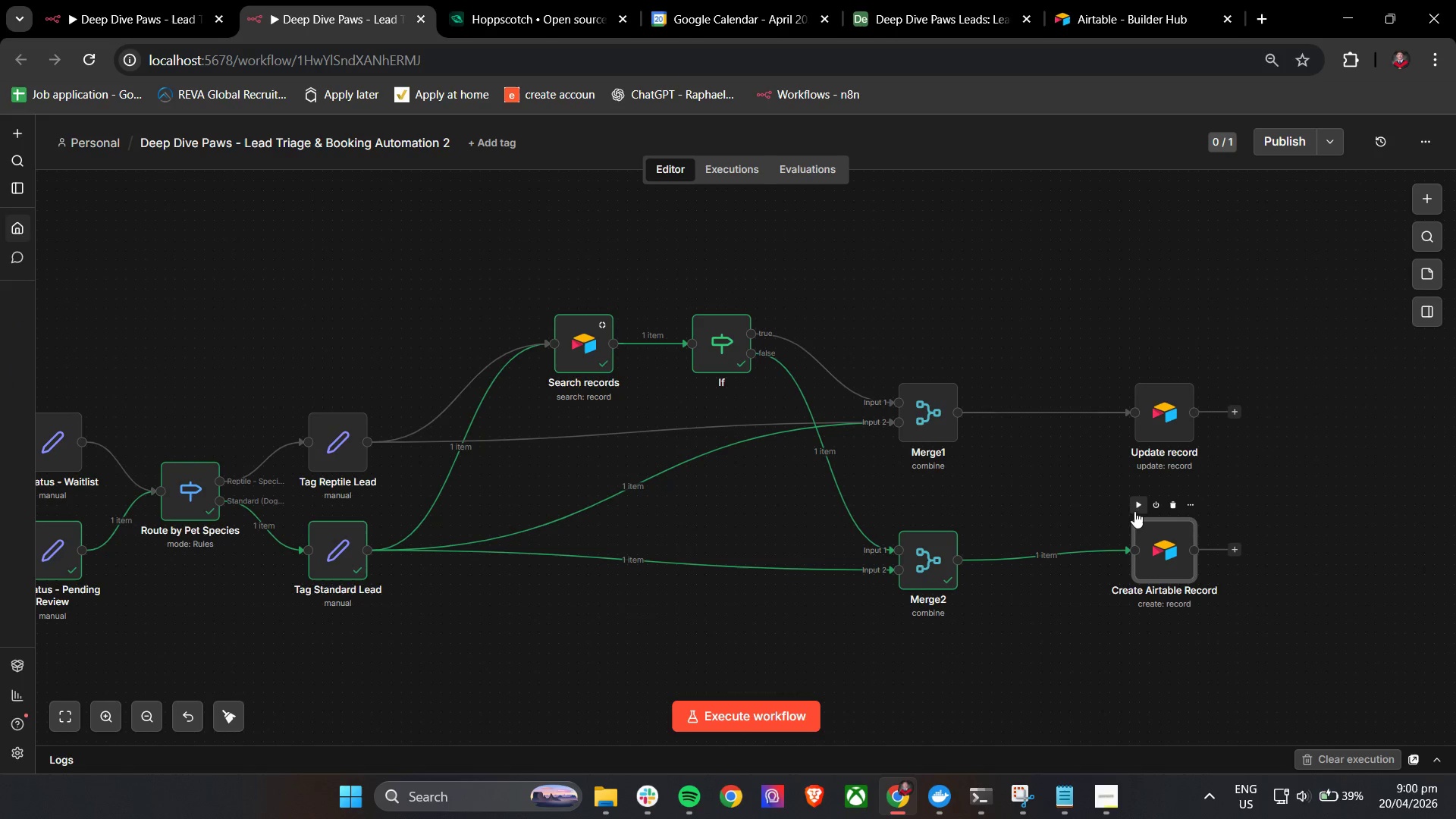 
left_click([1135, 508])
 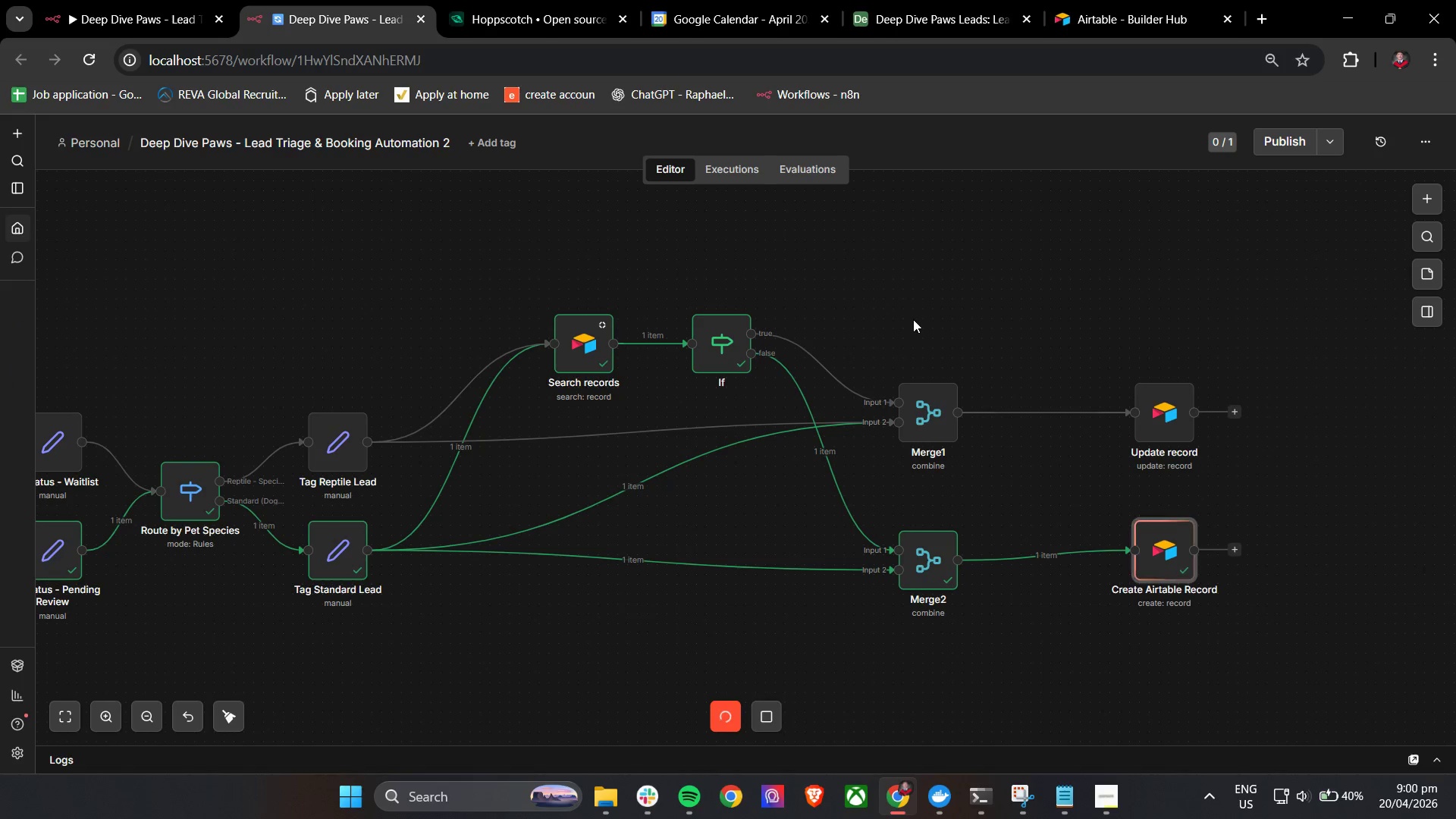 
left_click([1116, 0])
 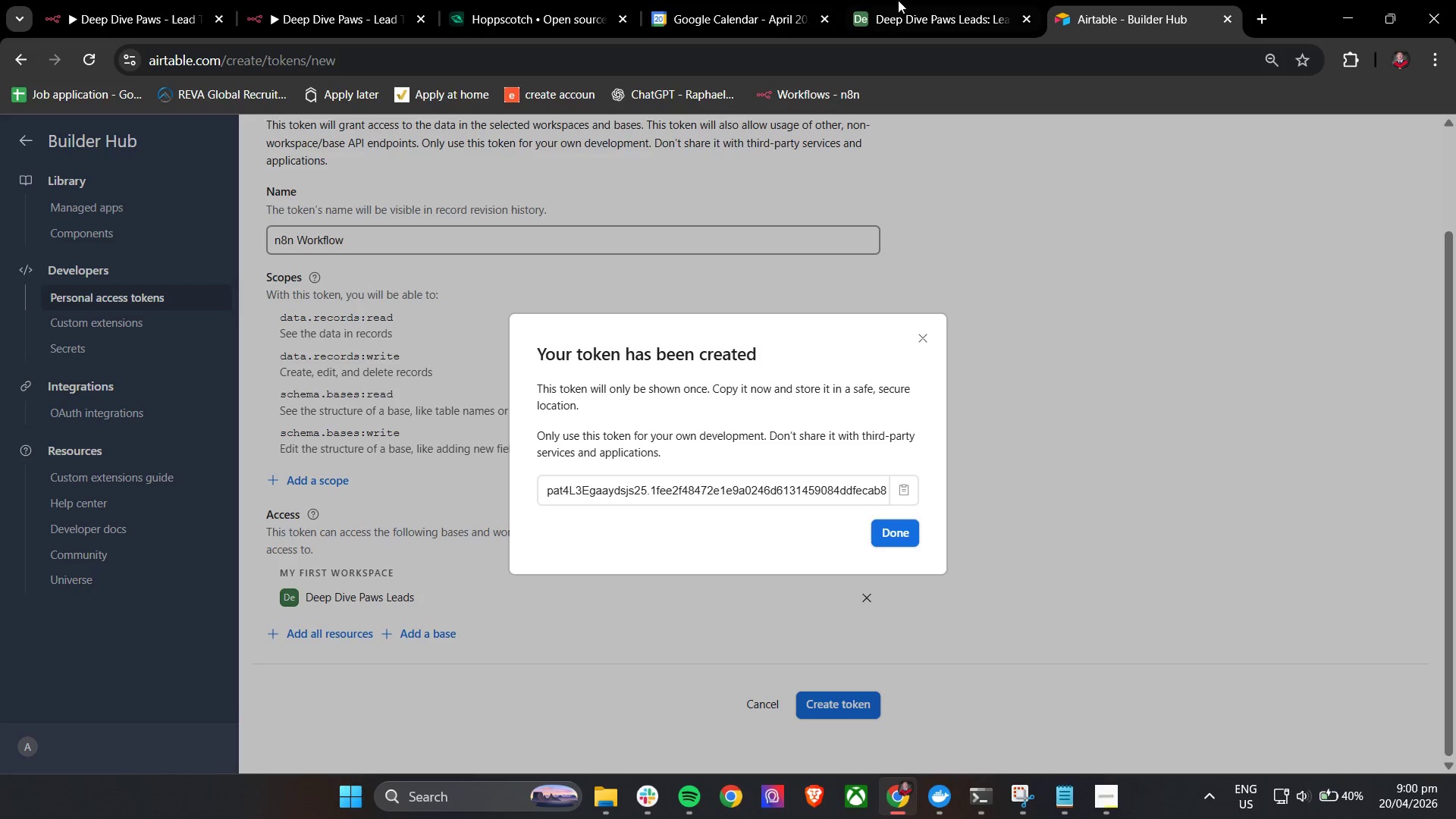 
left_click([957, 0])
 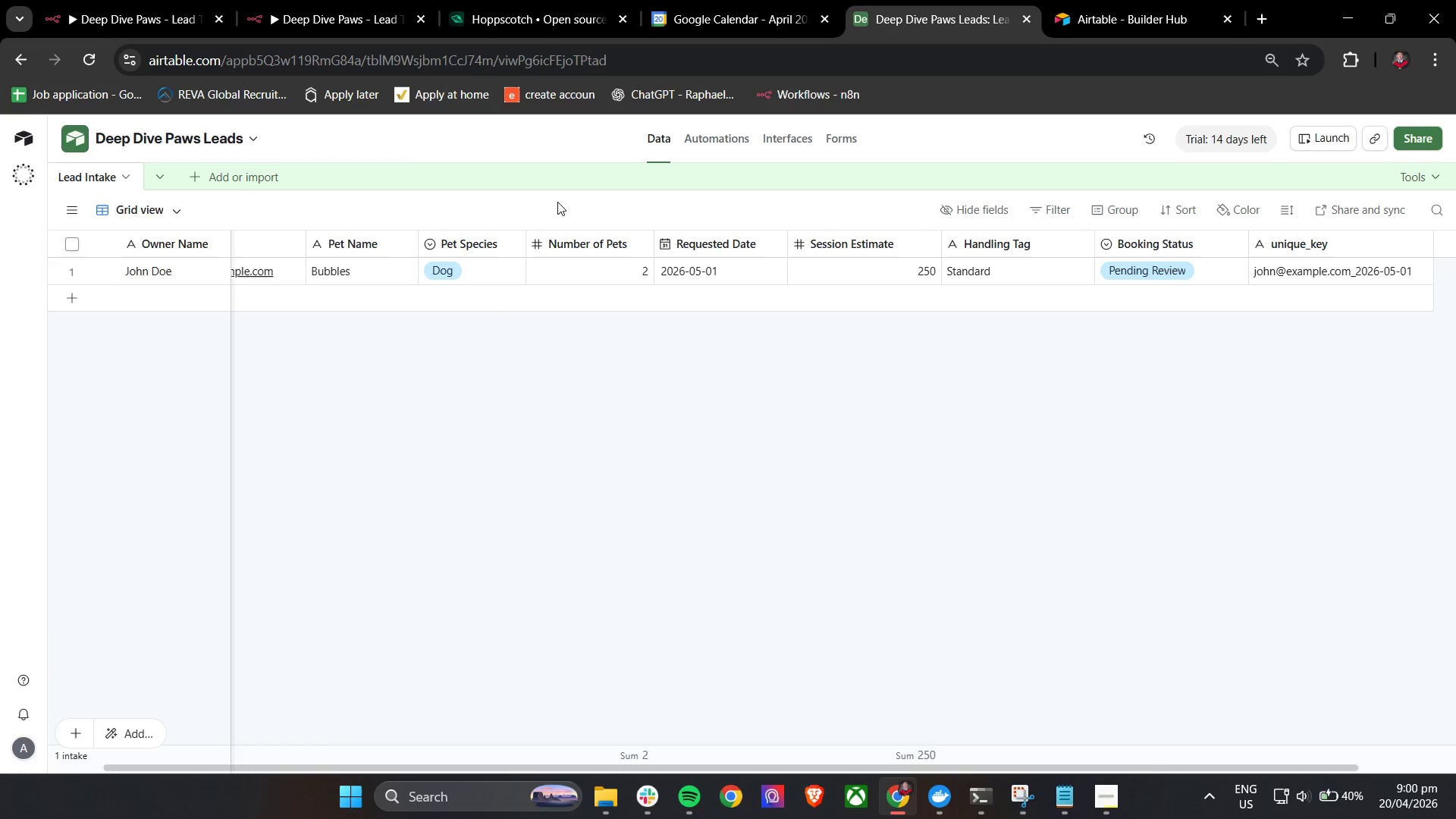 
wait(10.91)
 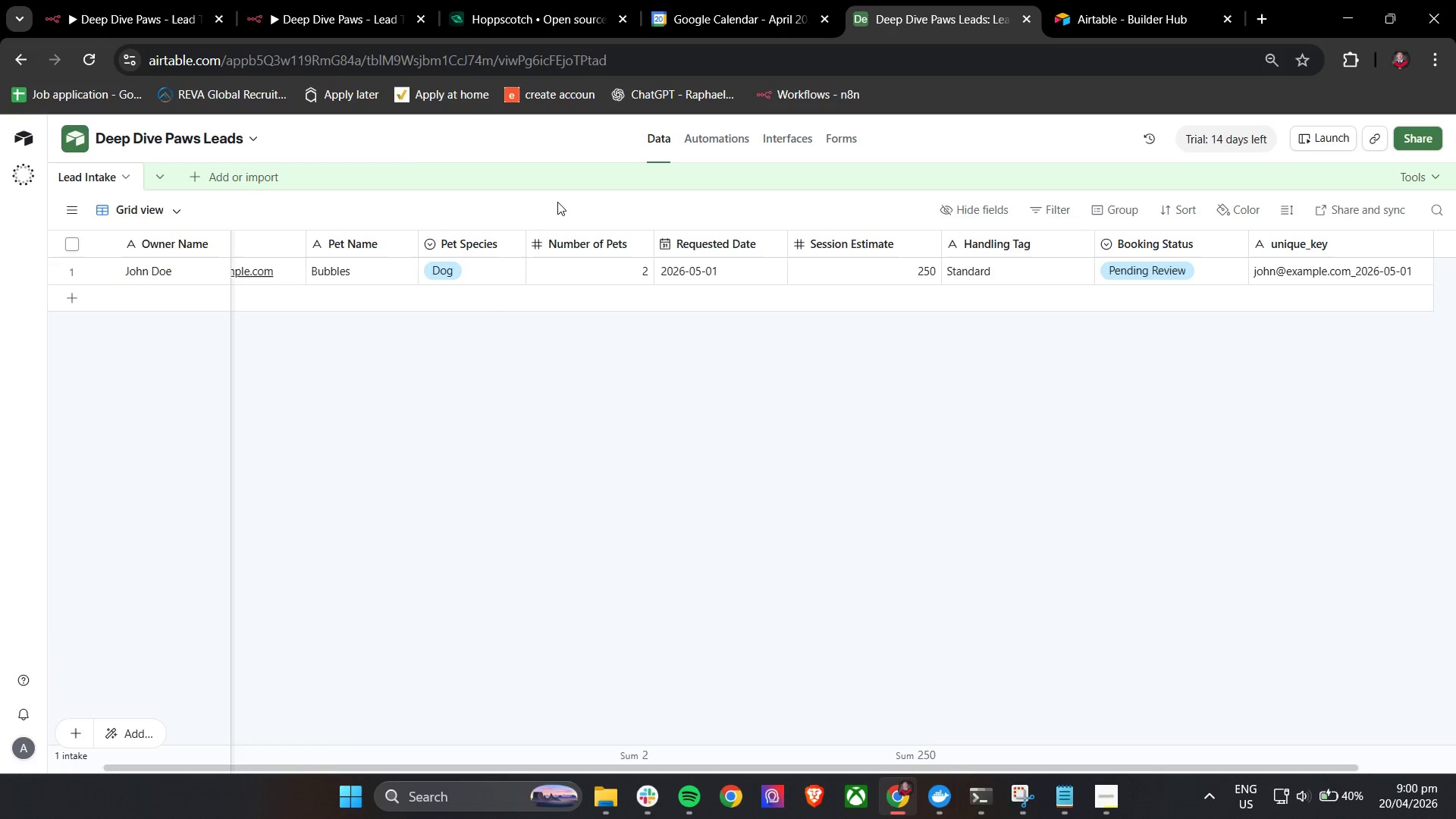 
left_click([120, 3])
 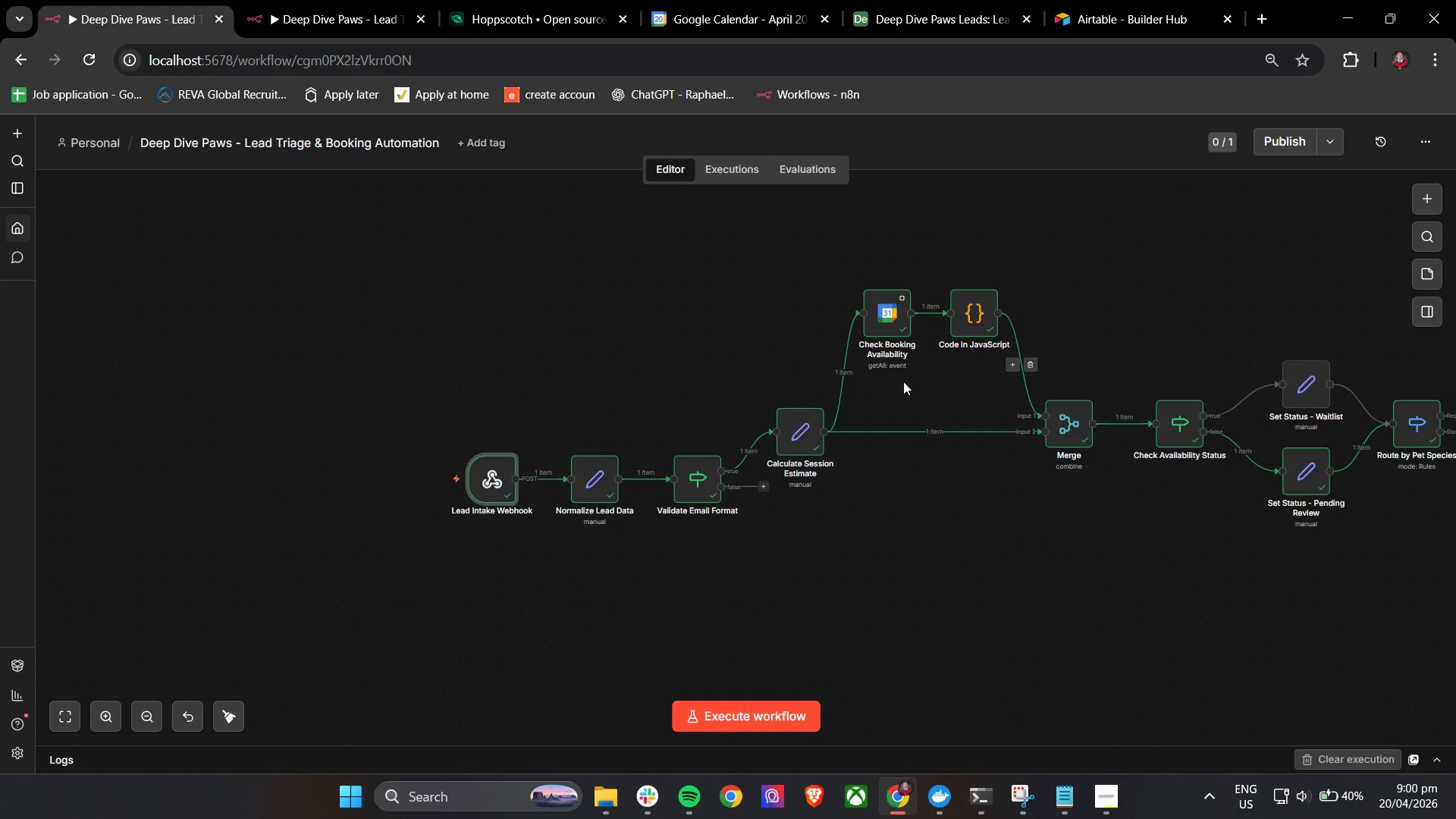 
left_click([310, 0])
 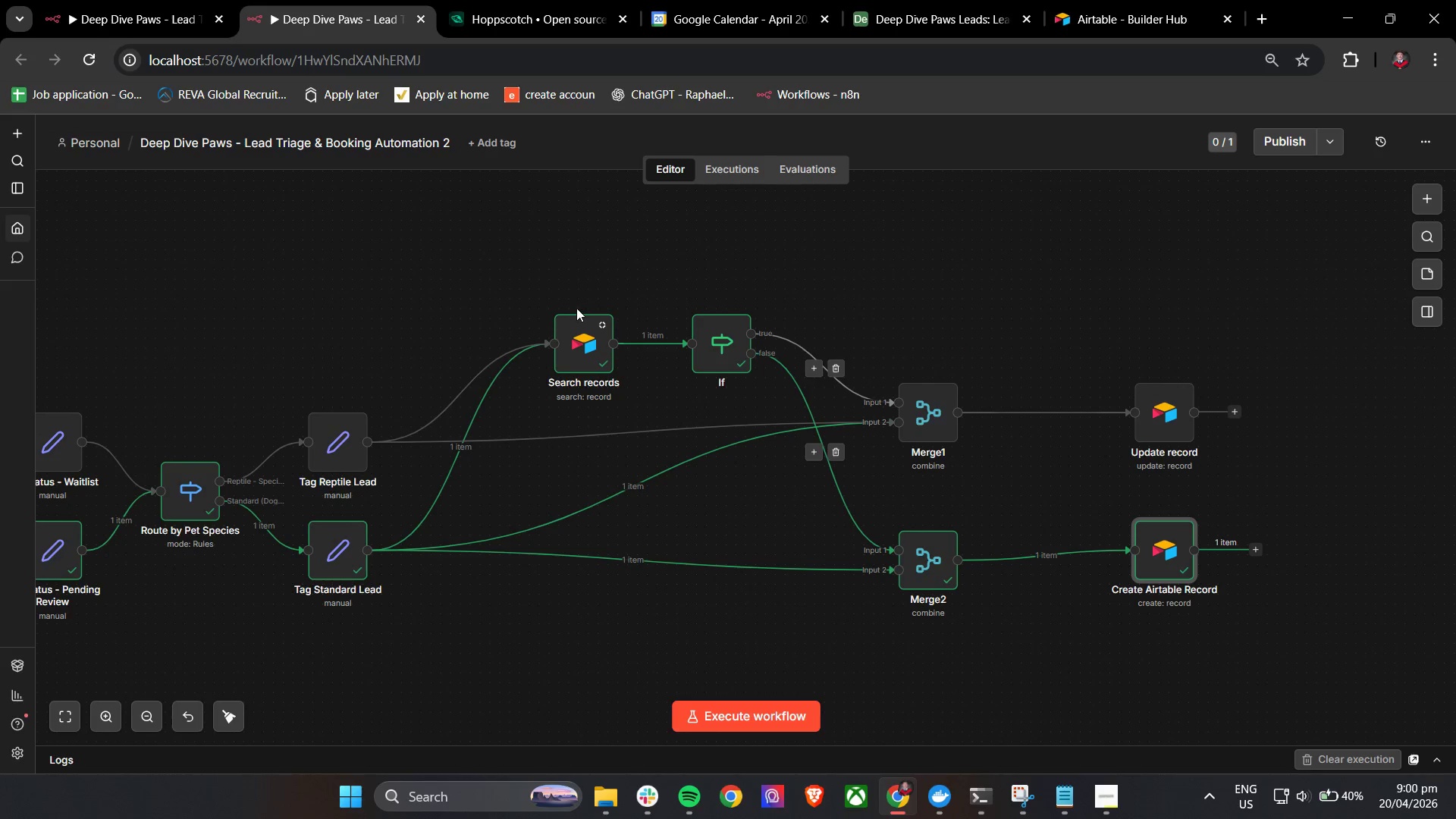 
left_click([562, 300])
 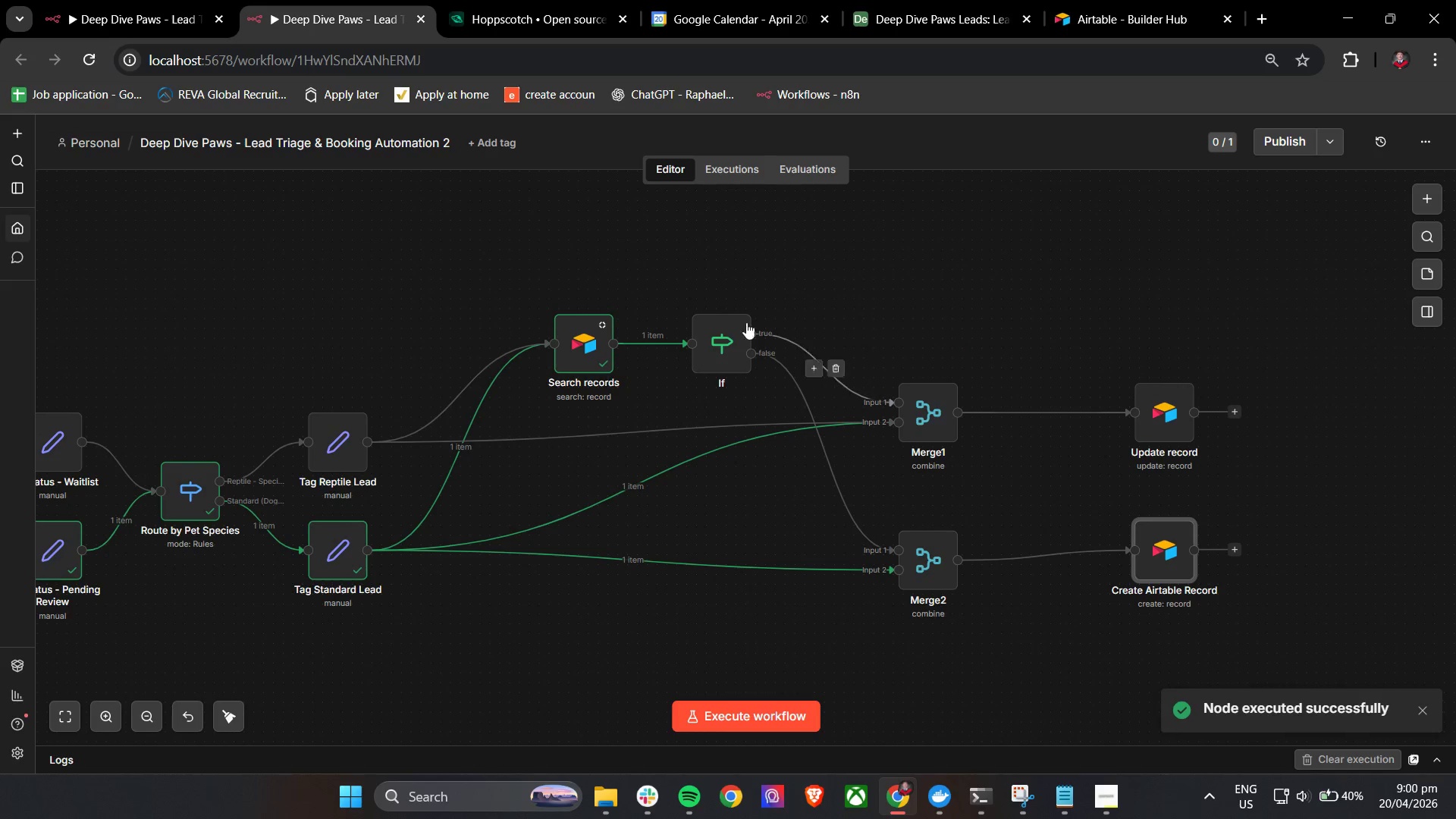 
left_click([695, 301])
 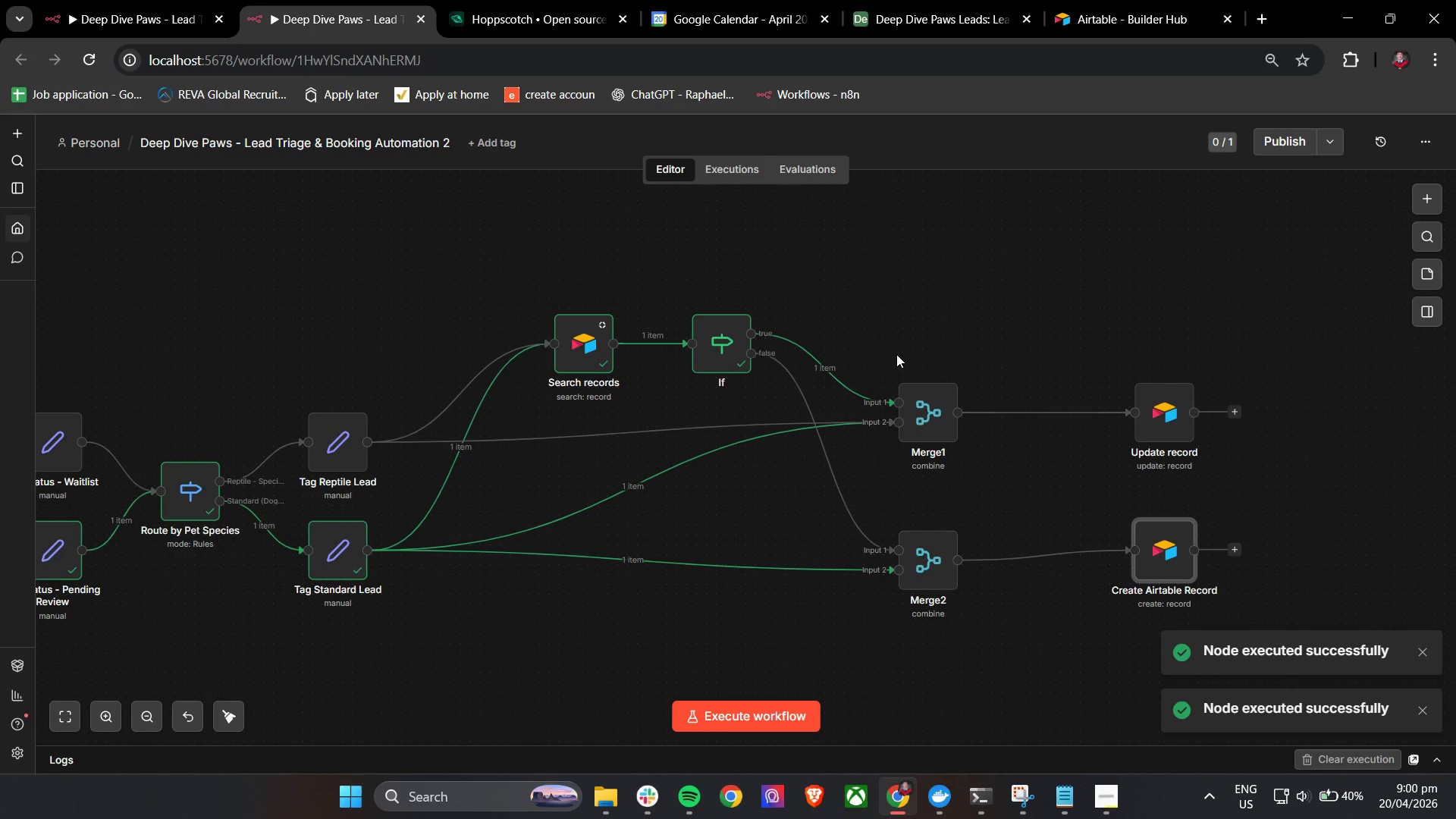 
left_click([902, 366])
 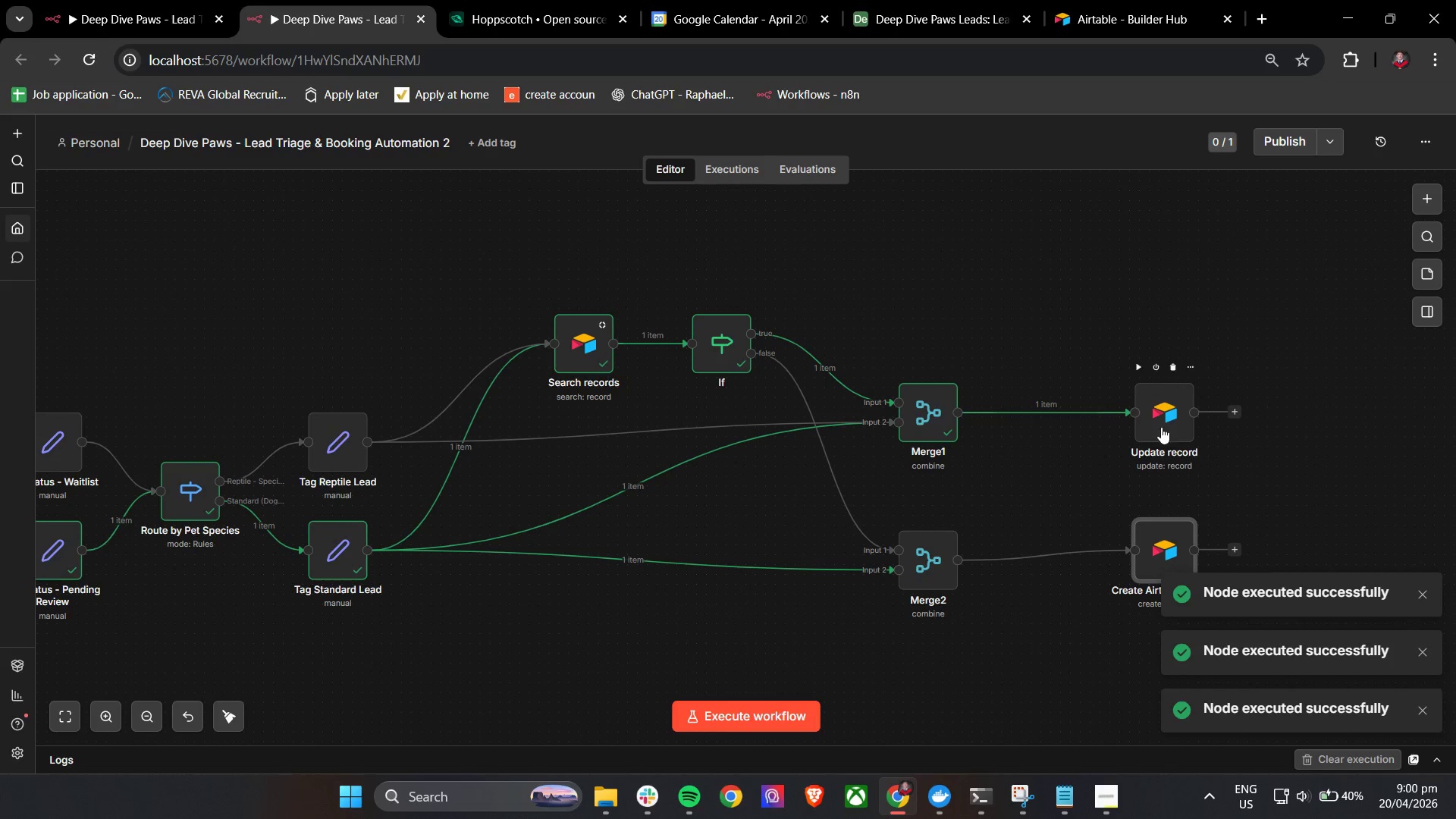 
double_click([1164, 422])
 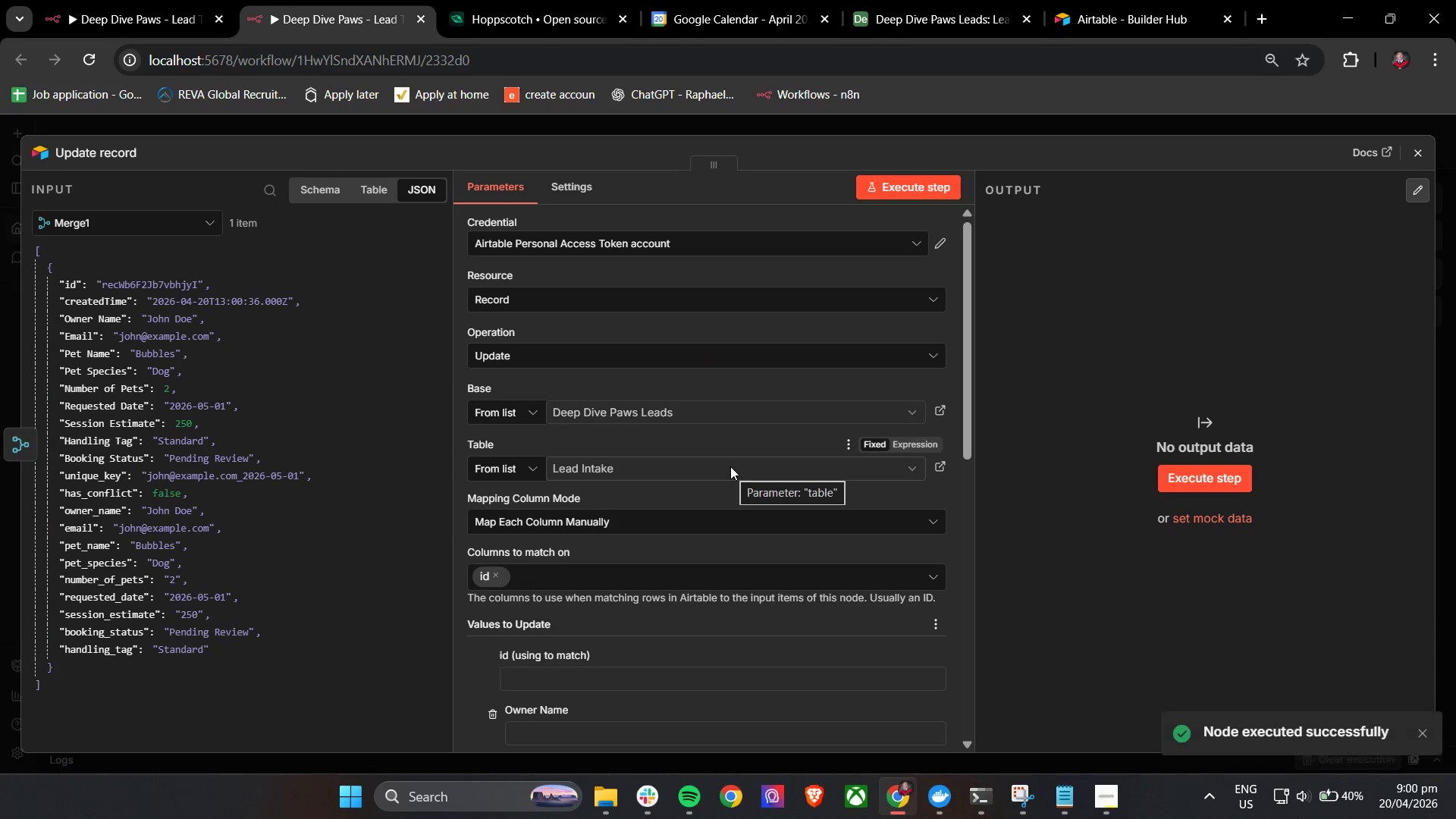 
scroll: coordinate [730, 466], scroll_direction: down, amount: 3.0
 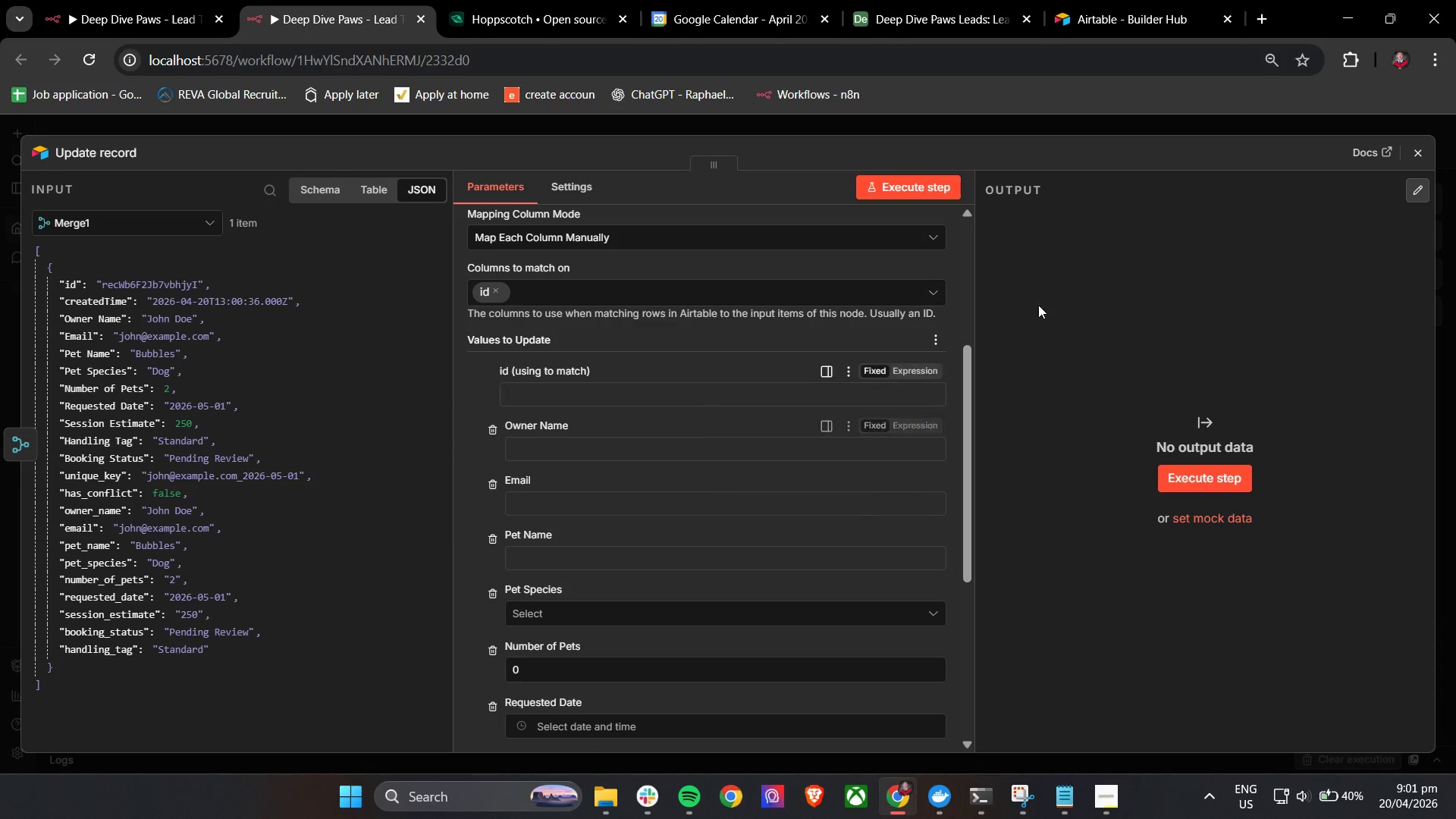 
left_click([1418, 152])
 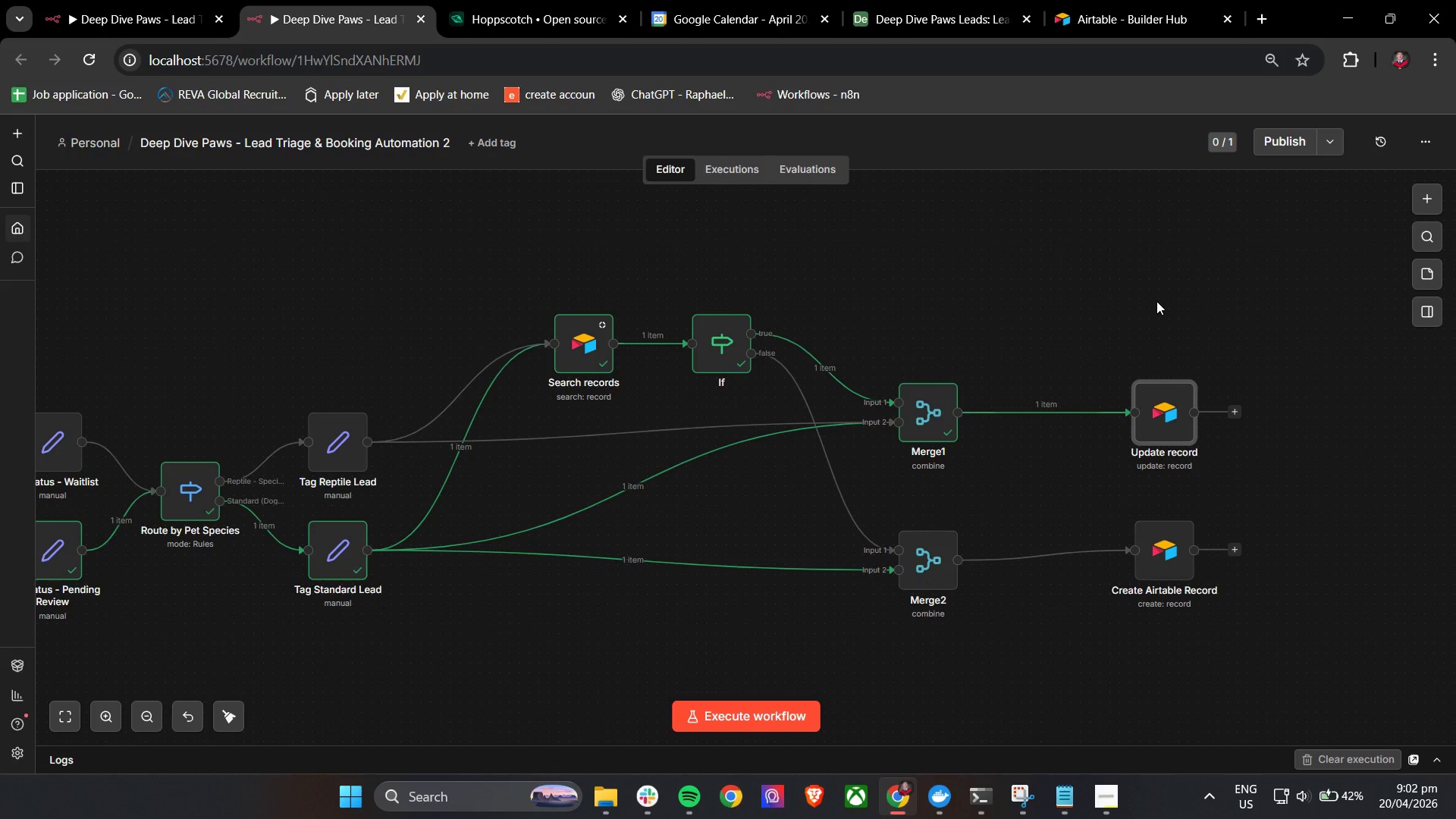 
wait(91.91)
 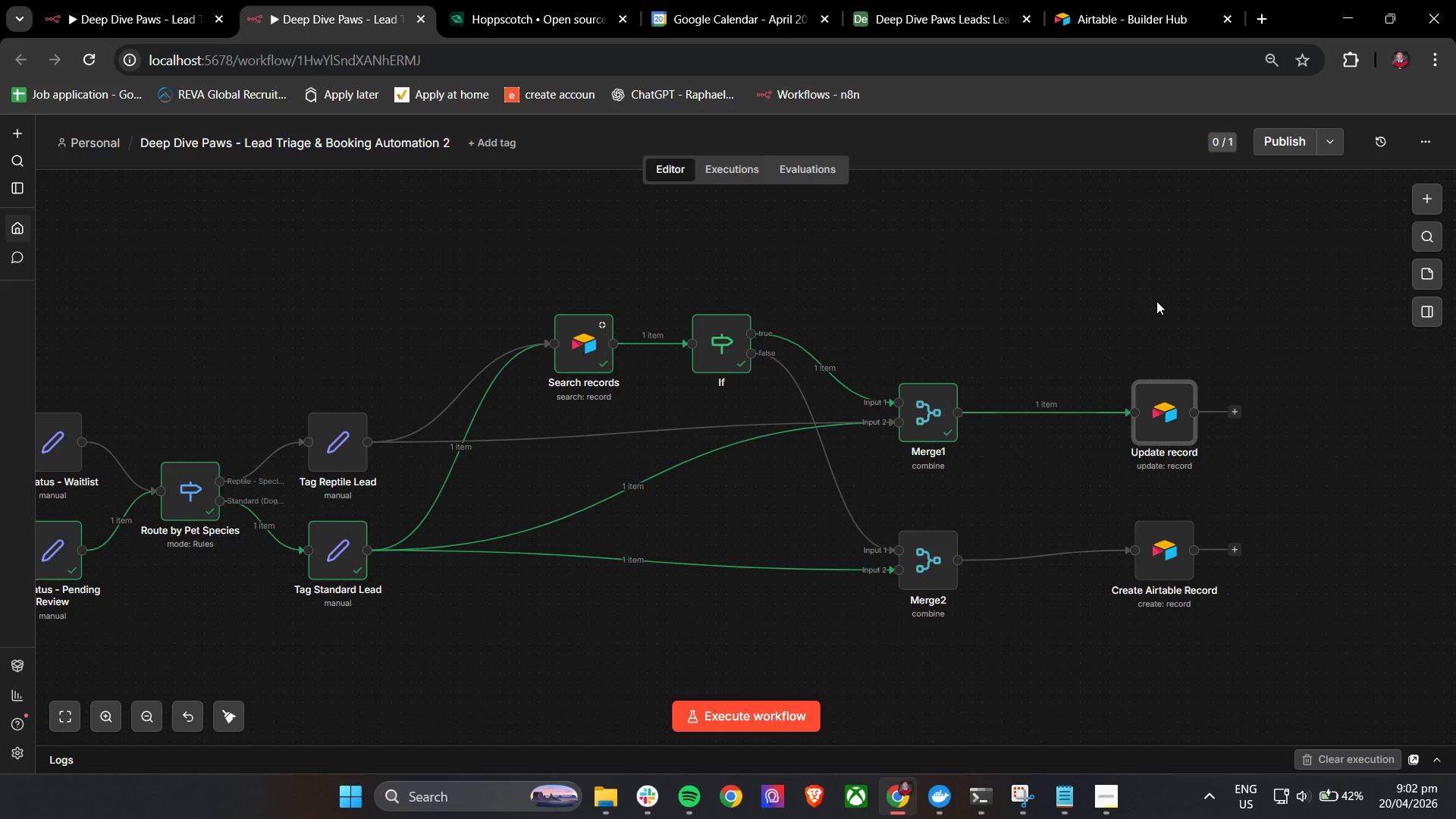 
double_click([584, 359])
 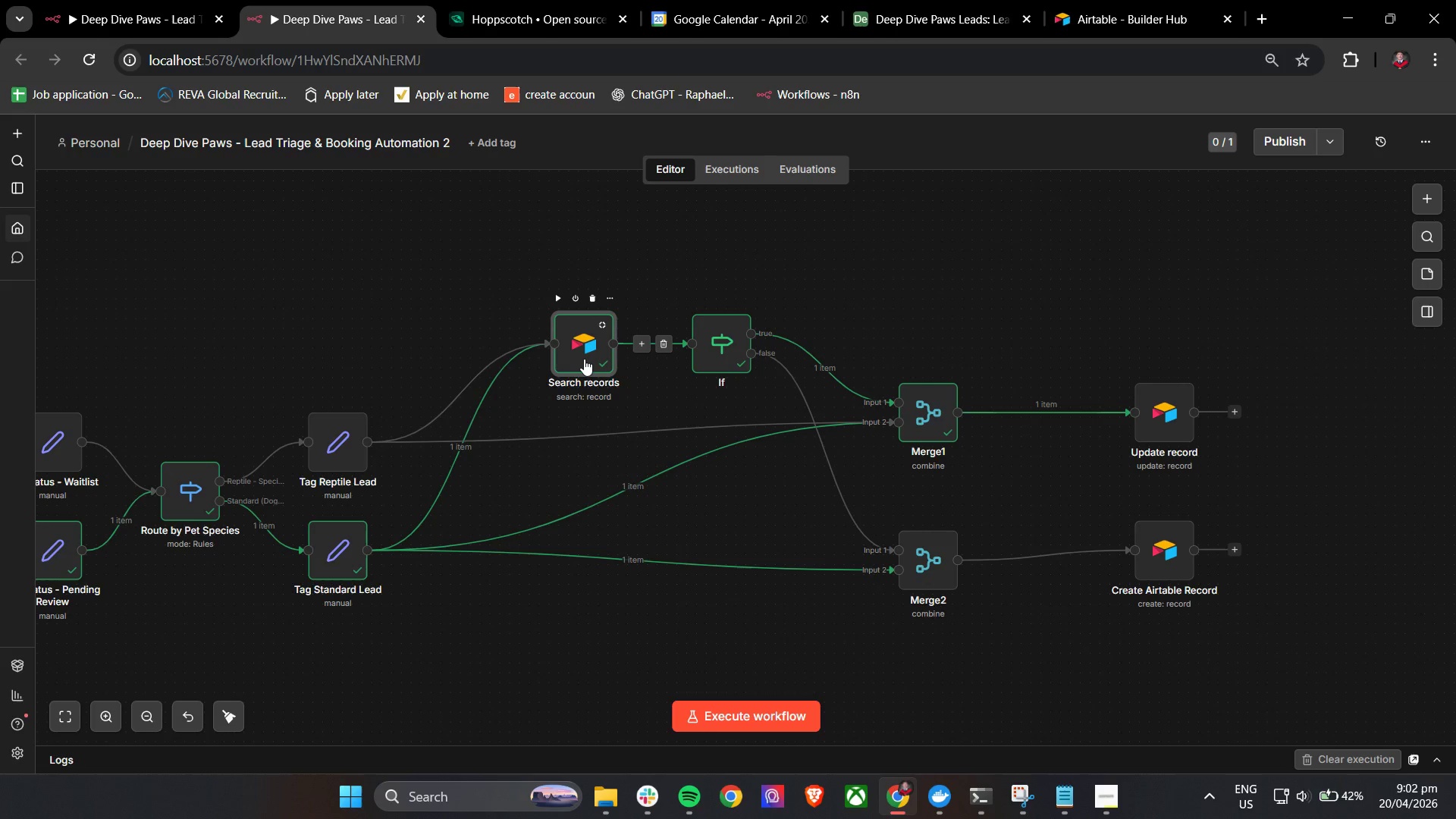 
mouse_move([633, 366])
 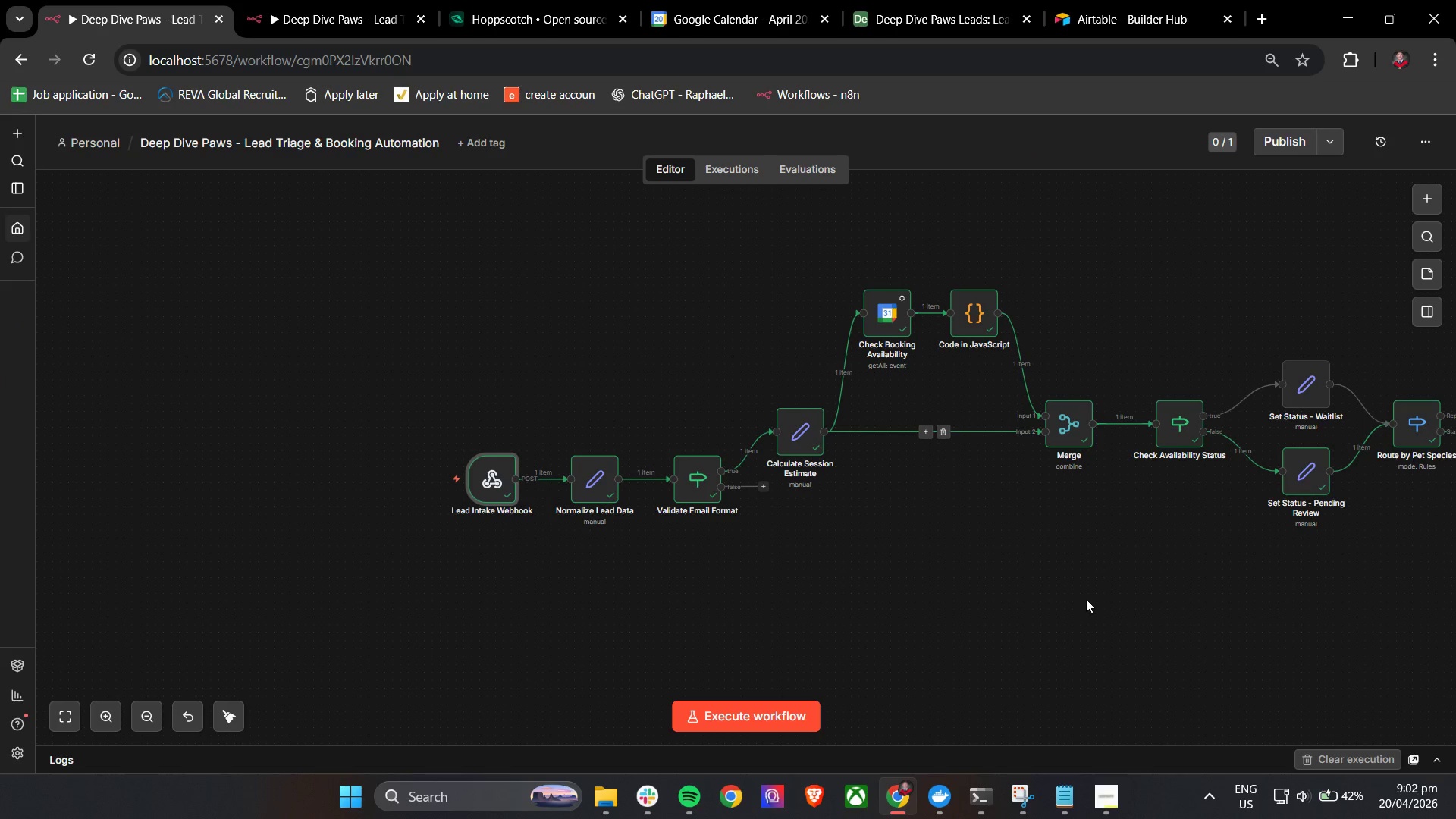 
hold_key(key=ControlLeft, duration=1.53)
left_click_drag(start_coordinate=[1255, 557], to_coordinate=[629, 548])
 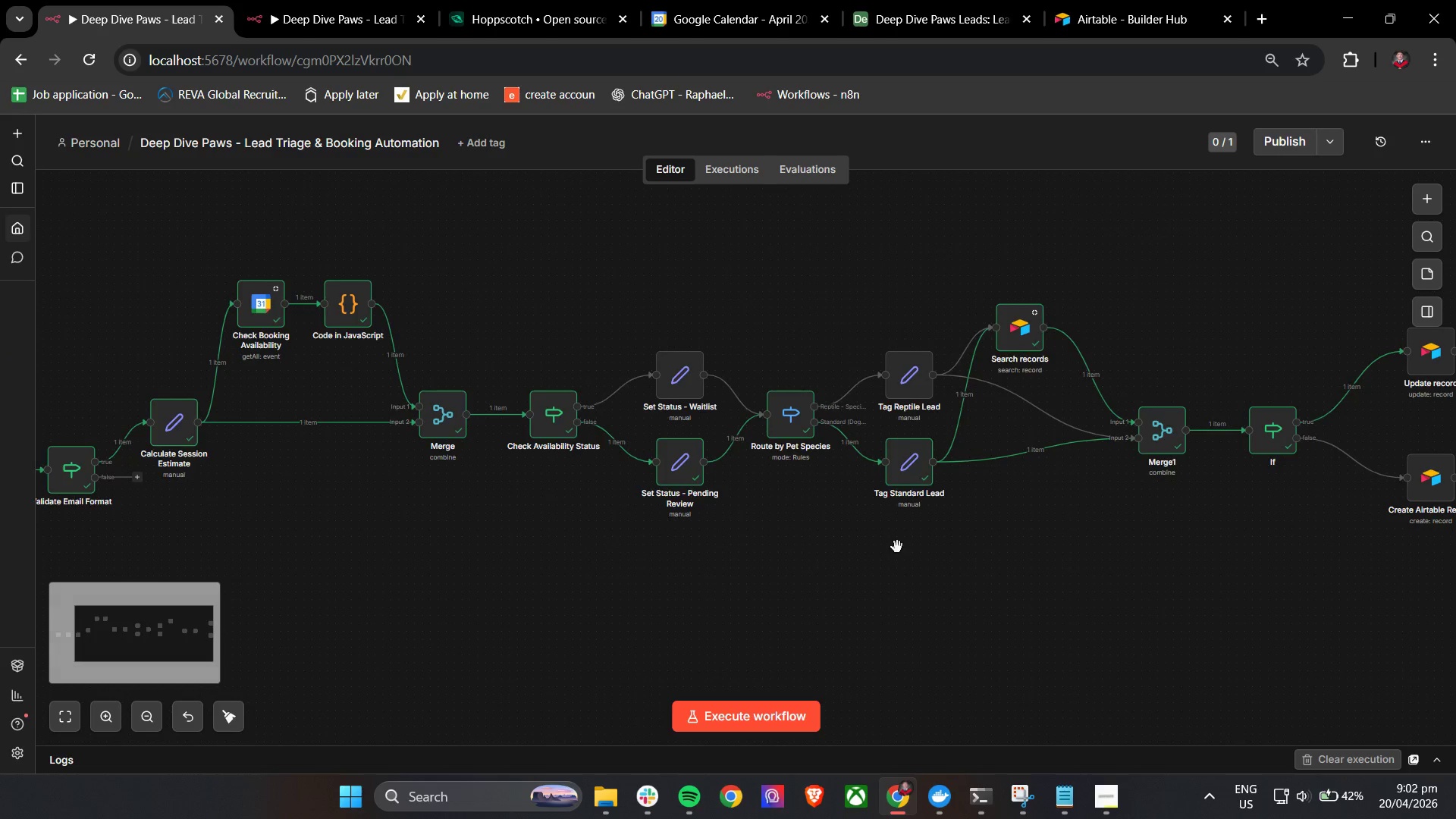 
left_click_drag(start_coordinate=[916, 551], to_coordinate=[456, 552])
 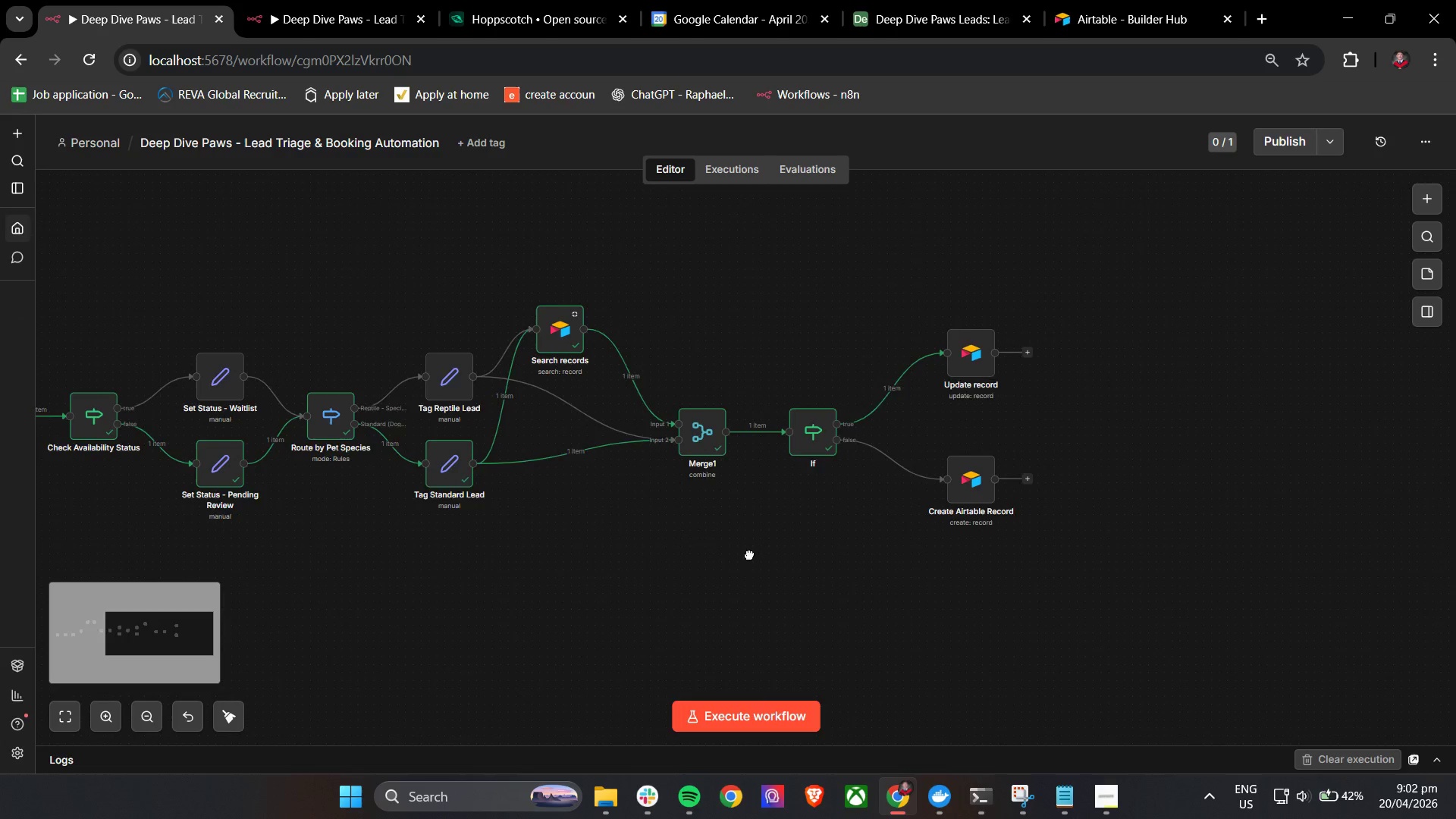 
left_click_drag(start_coordinate=[760, 554], to_coordinate=[720, 552])
 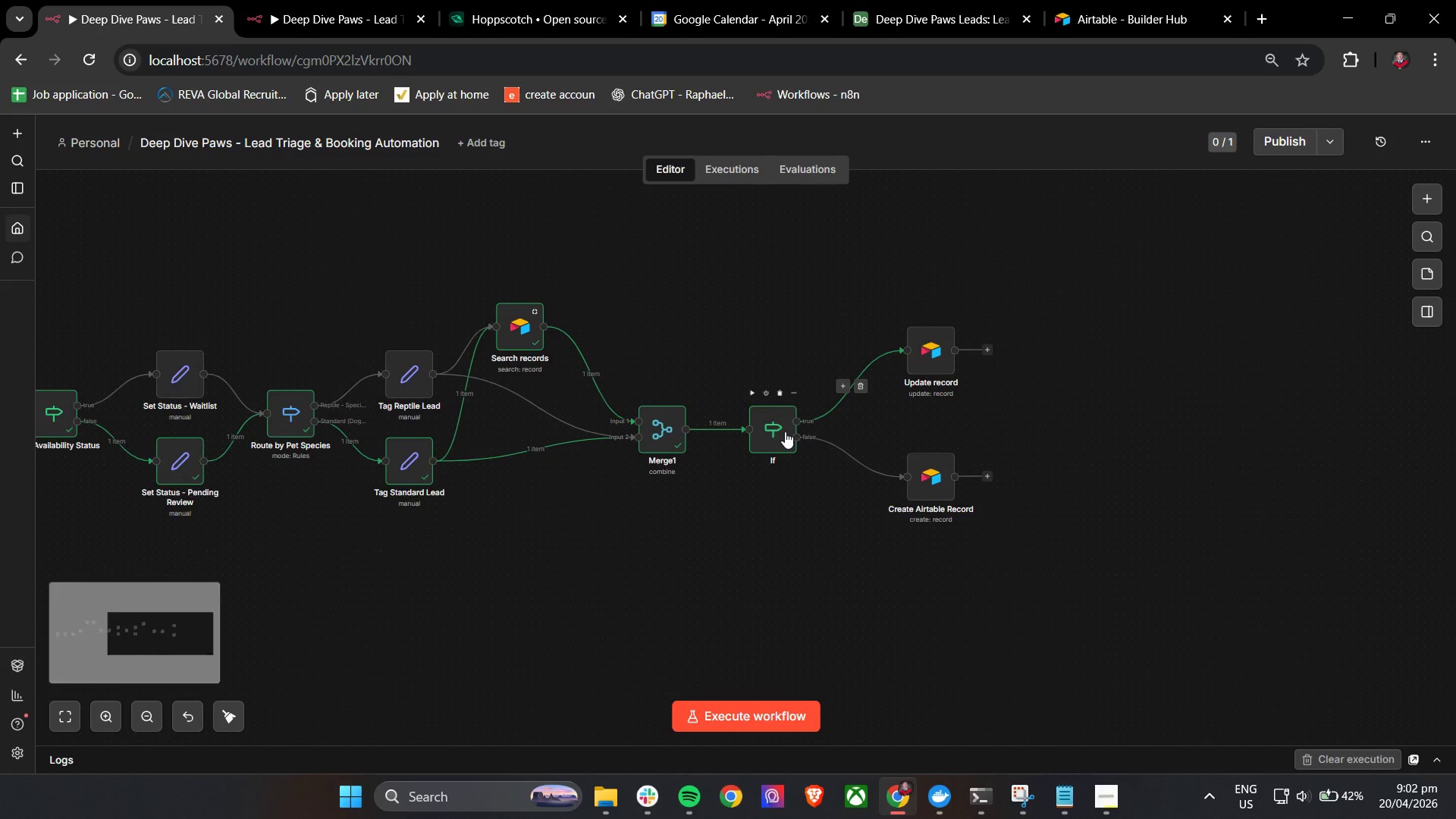 
double_click([774, 424])
 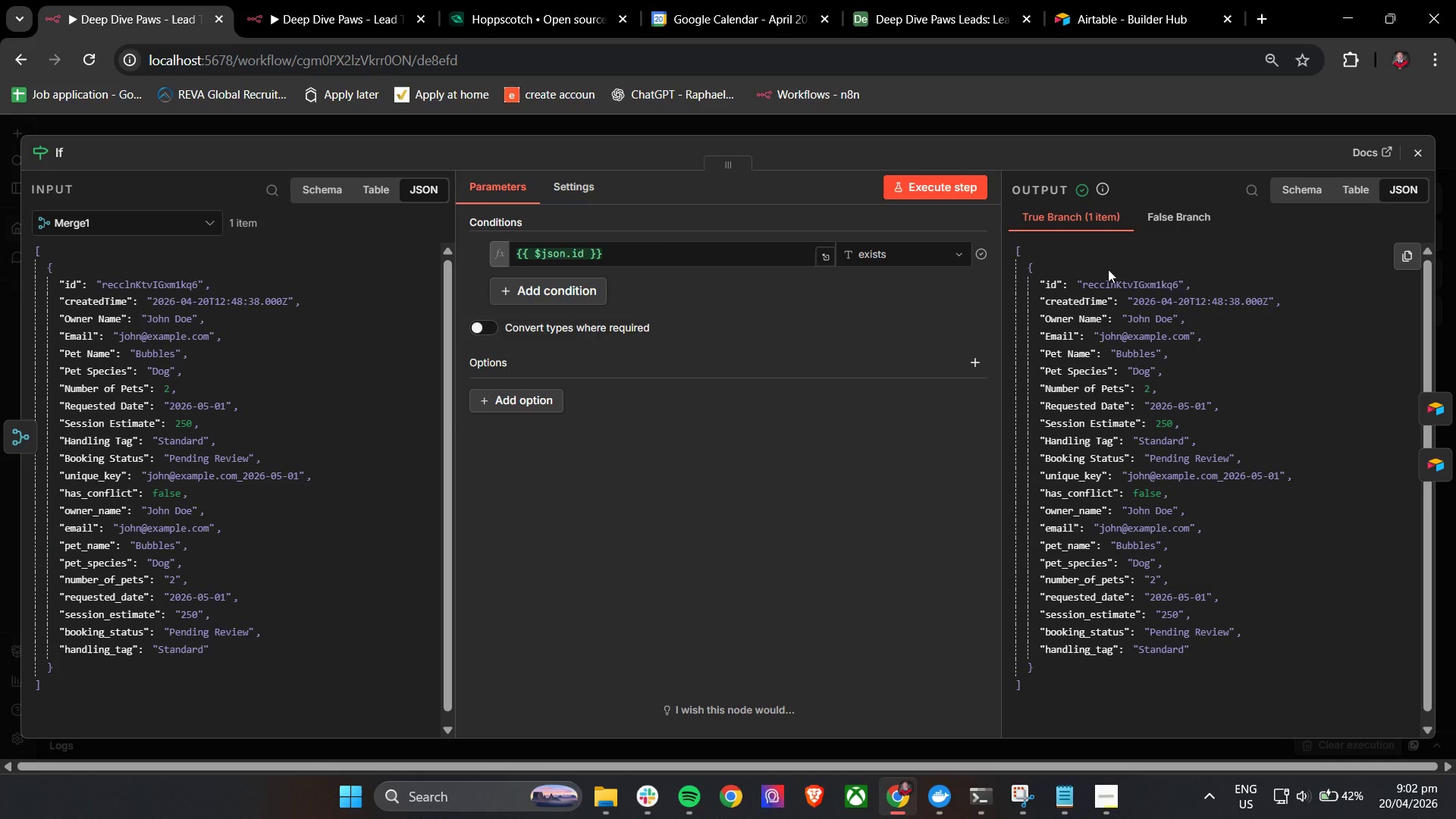 
left_click([335, 0])
 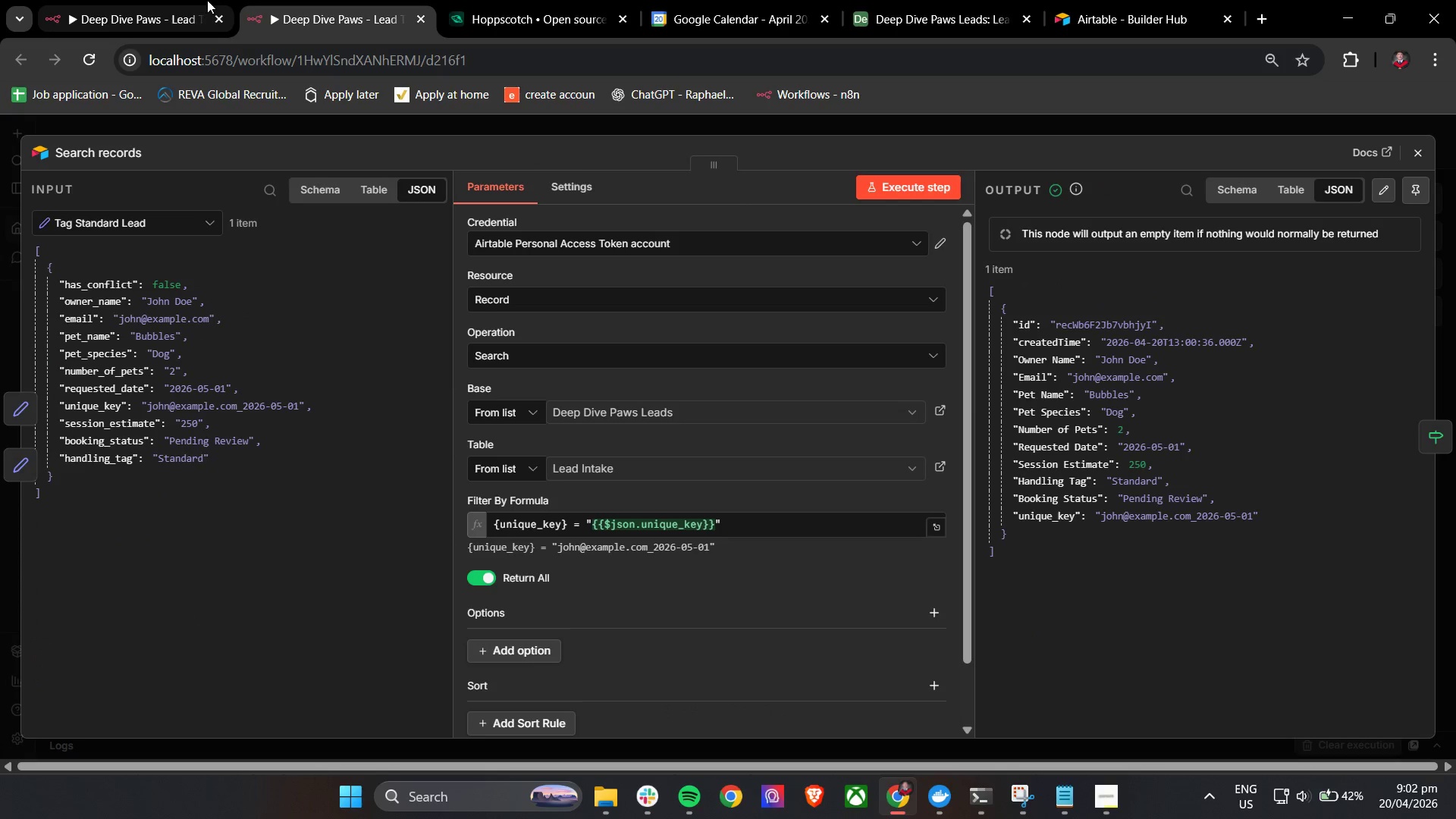 
left_click([149, 0])
 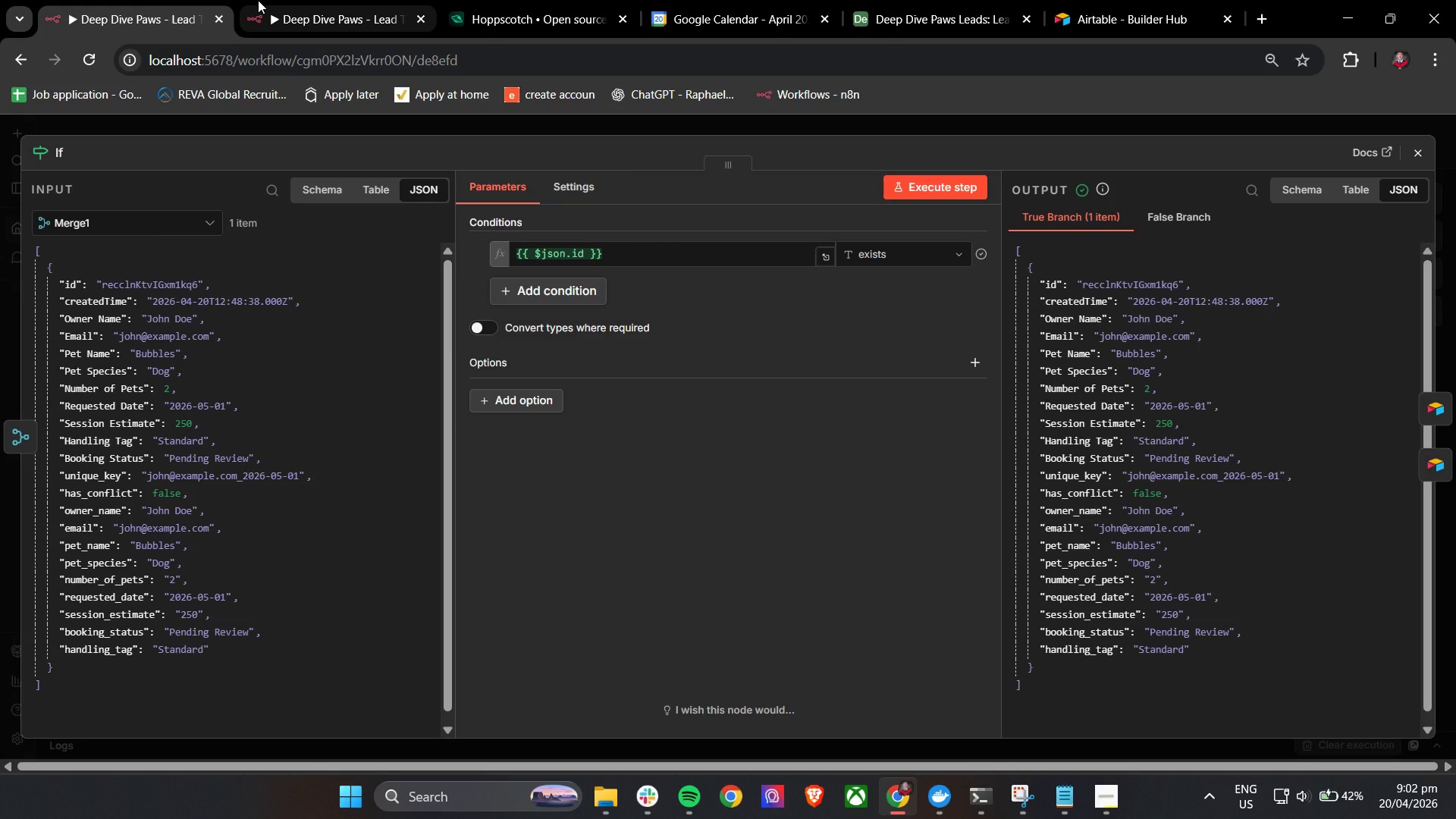 
left_click([258, 0])
 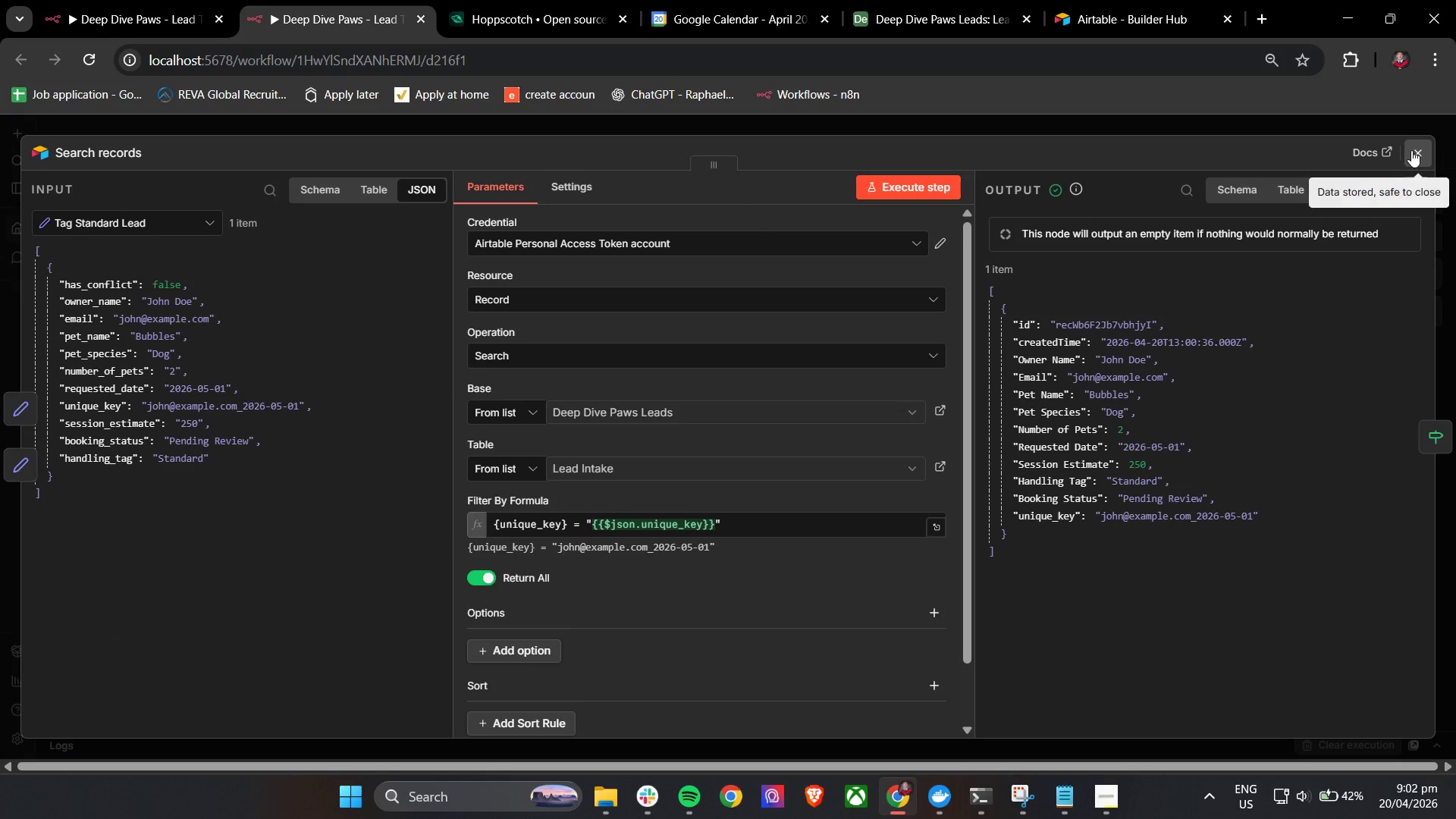 
left_click([1411, 146])
 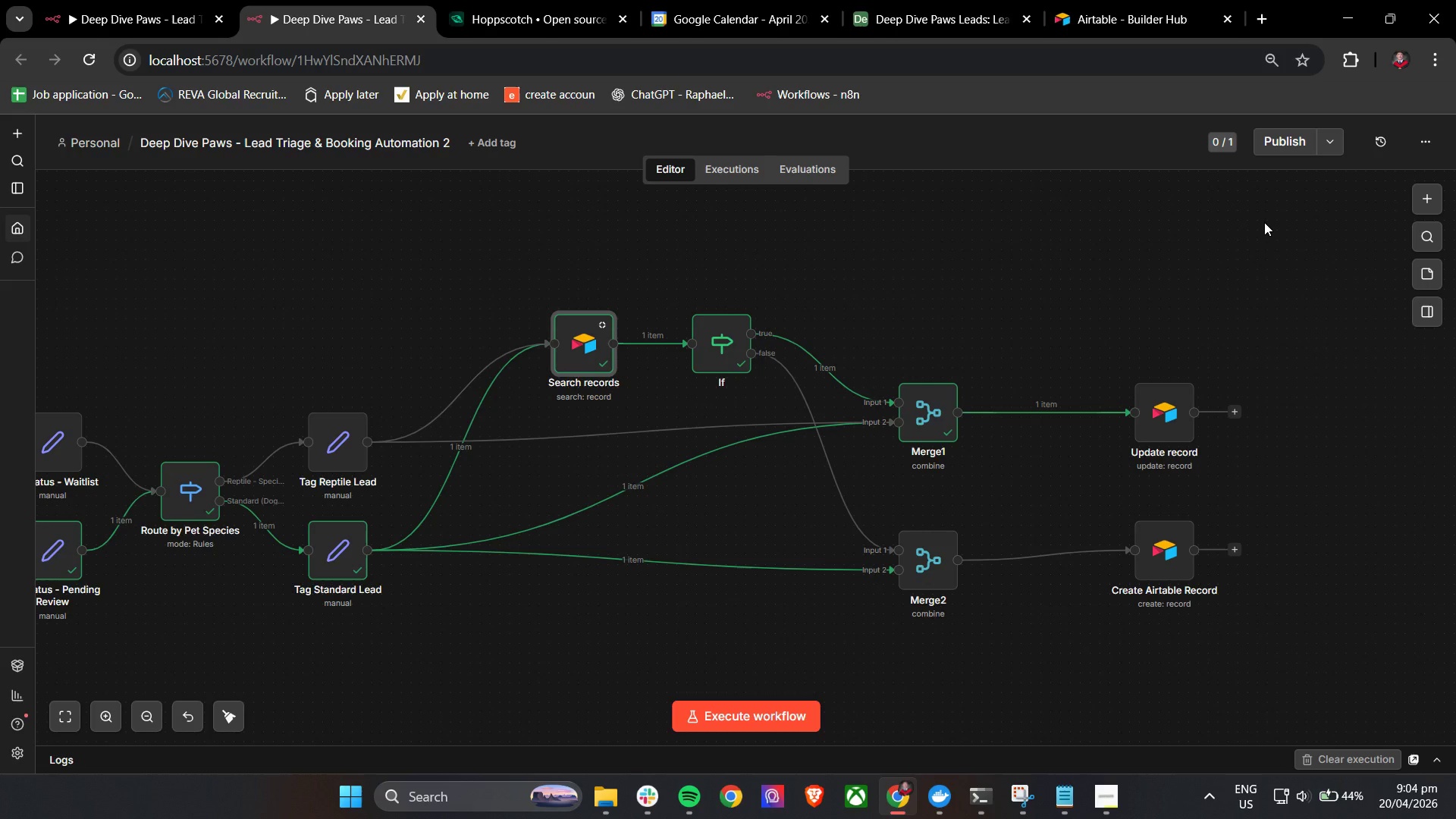 
wait(85.48)
 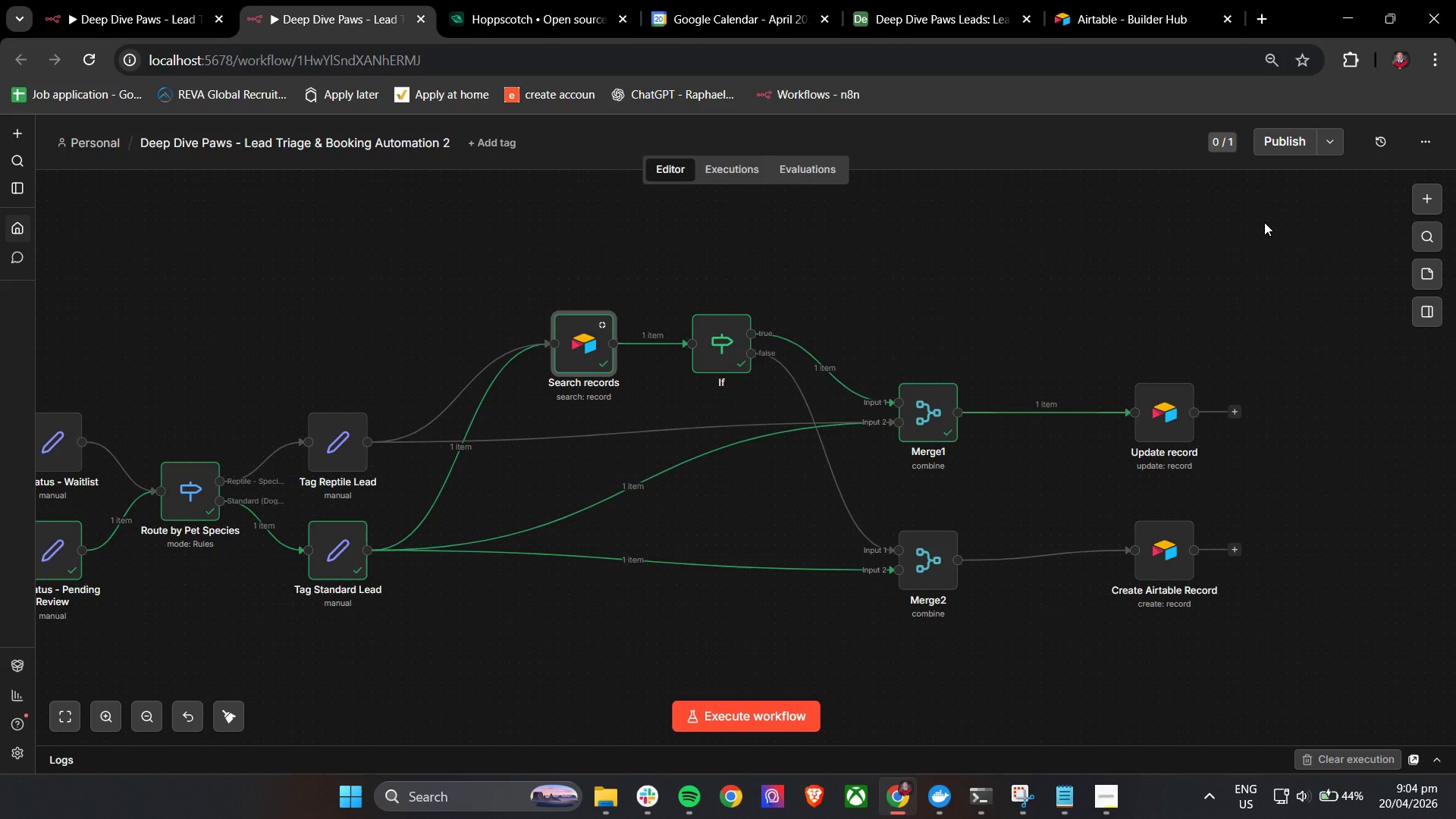 
hold_key(key=ControlLeft, duration=0.73)
left_click_drag(start_coordinate=[679, 486], to_coordinate=[819, 517])
 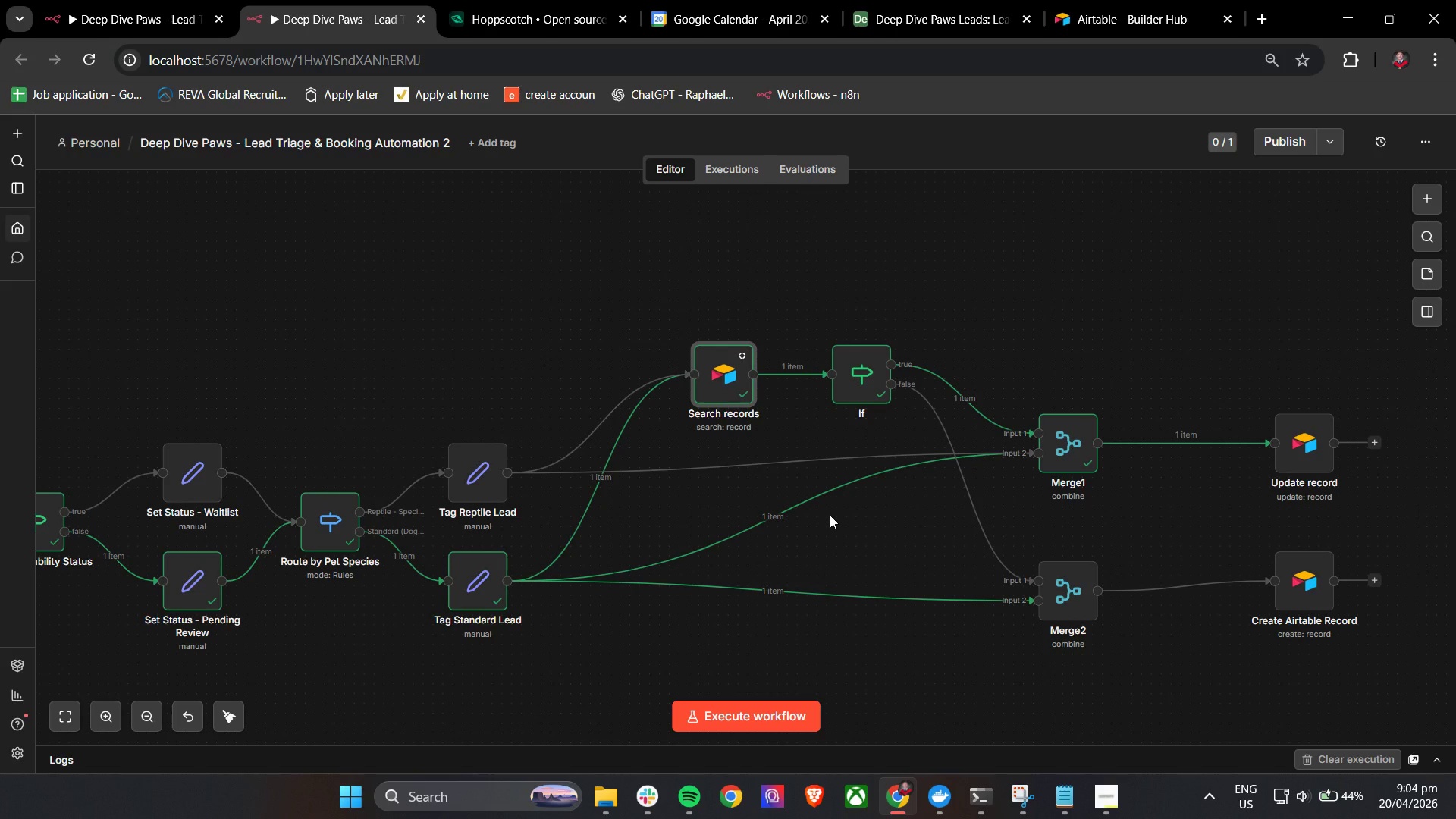 
hold_key(key=ControlLeft, duration=0.38)
 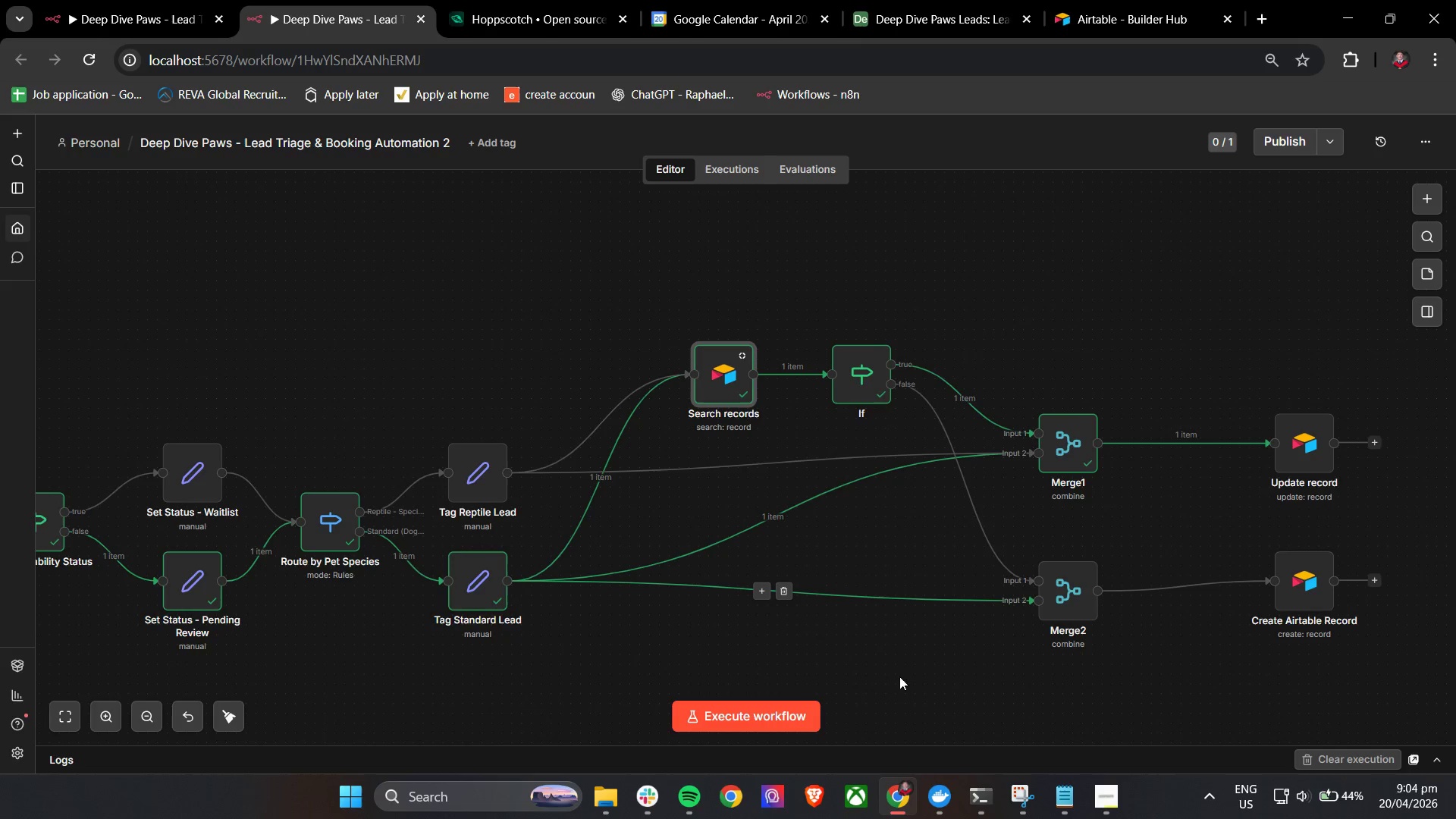 
hold_key(key=ControlLeft, duration=1.11)
left_click_drag(start_coordinate=[902, 676], to_coordinate=[596, 563])
 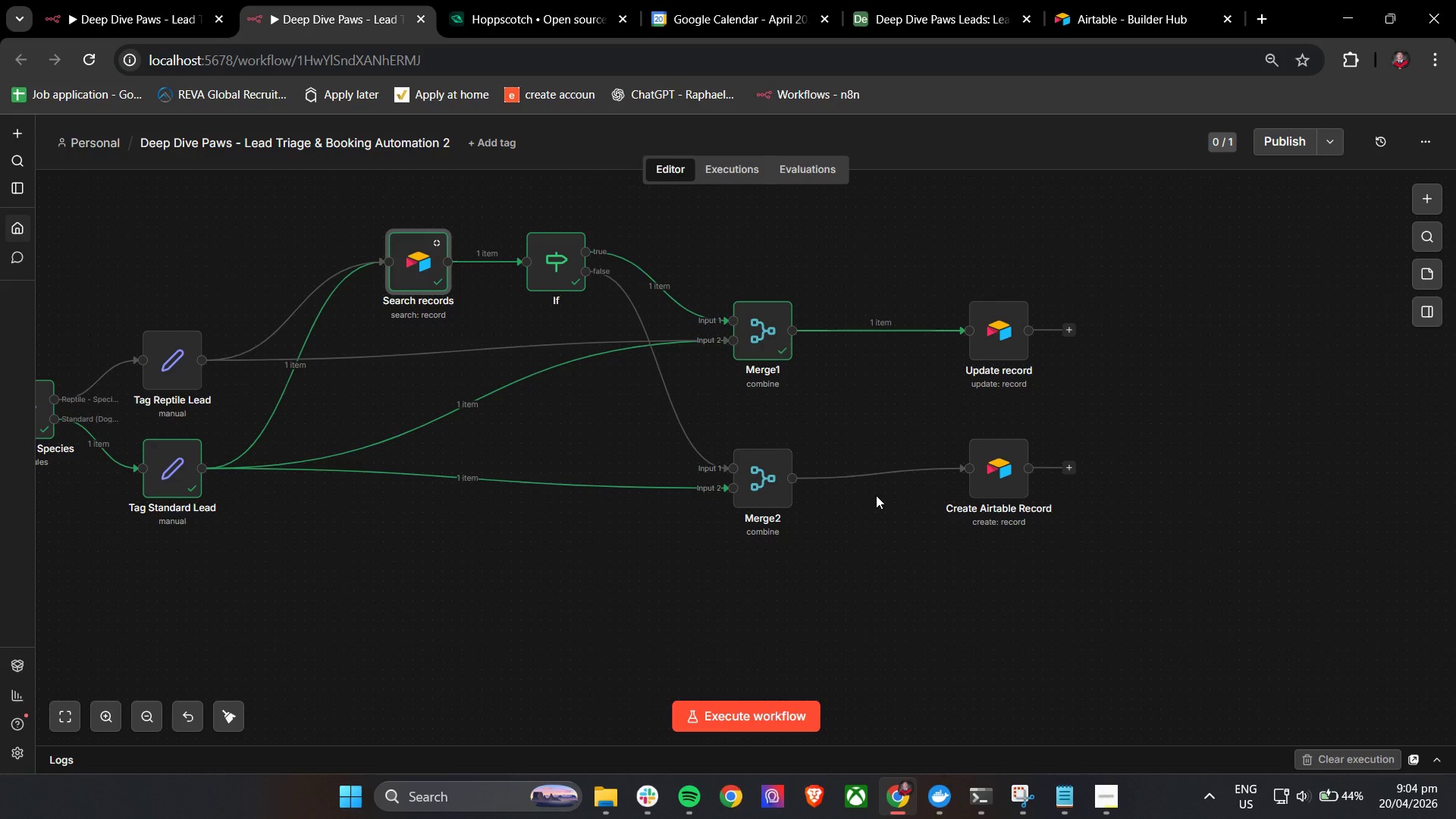 
wait(28.39)
 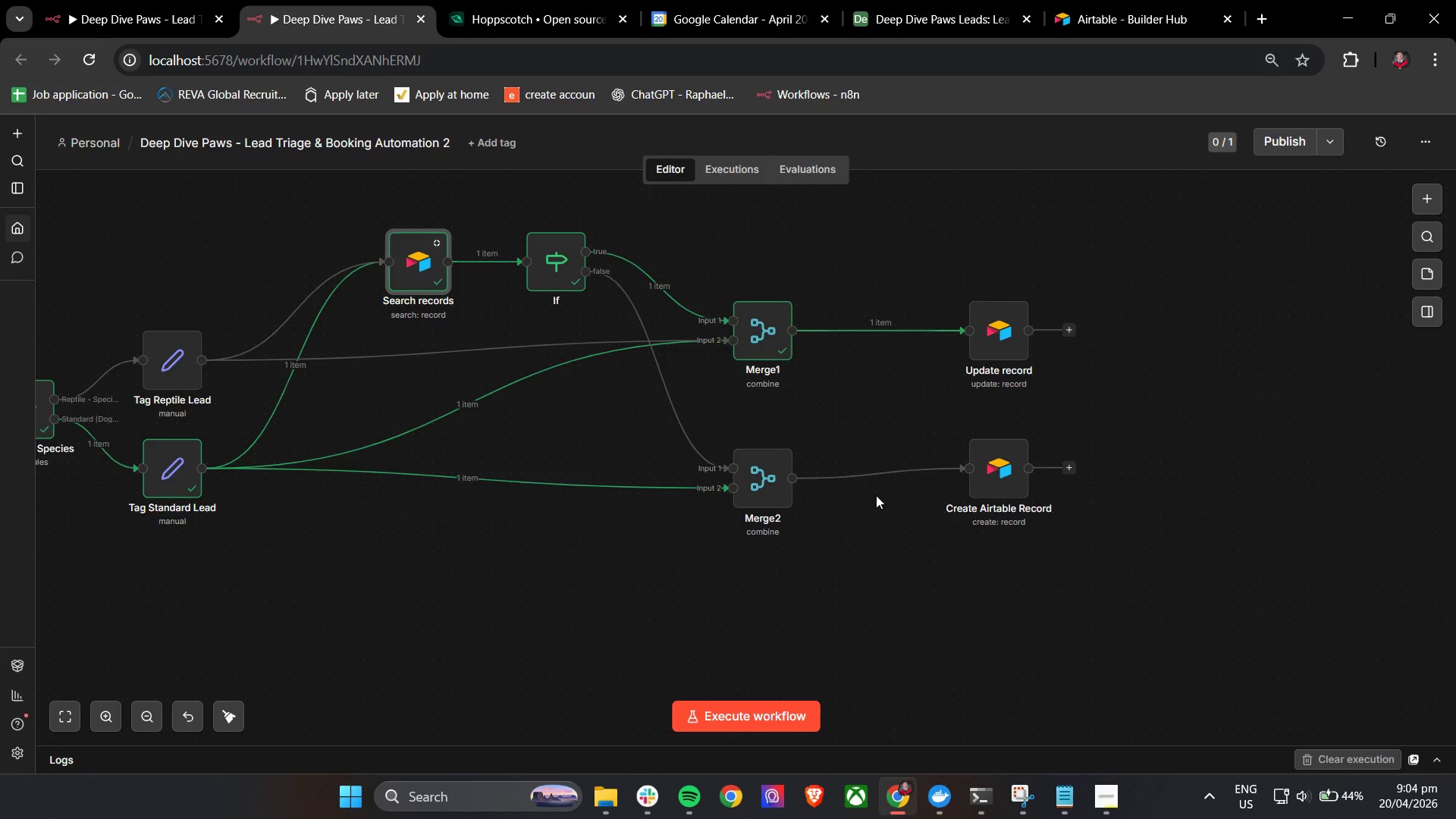 
left_click([769, 438])
 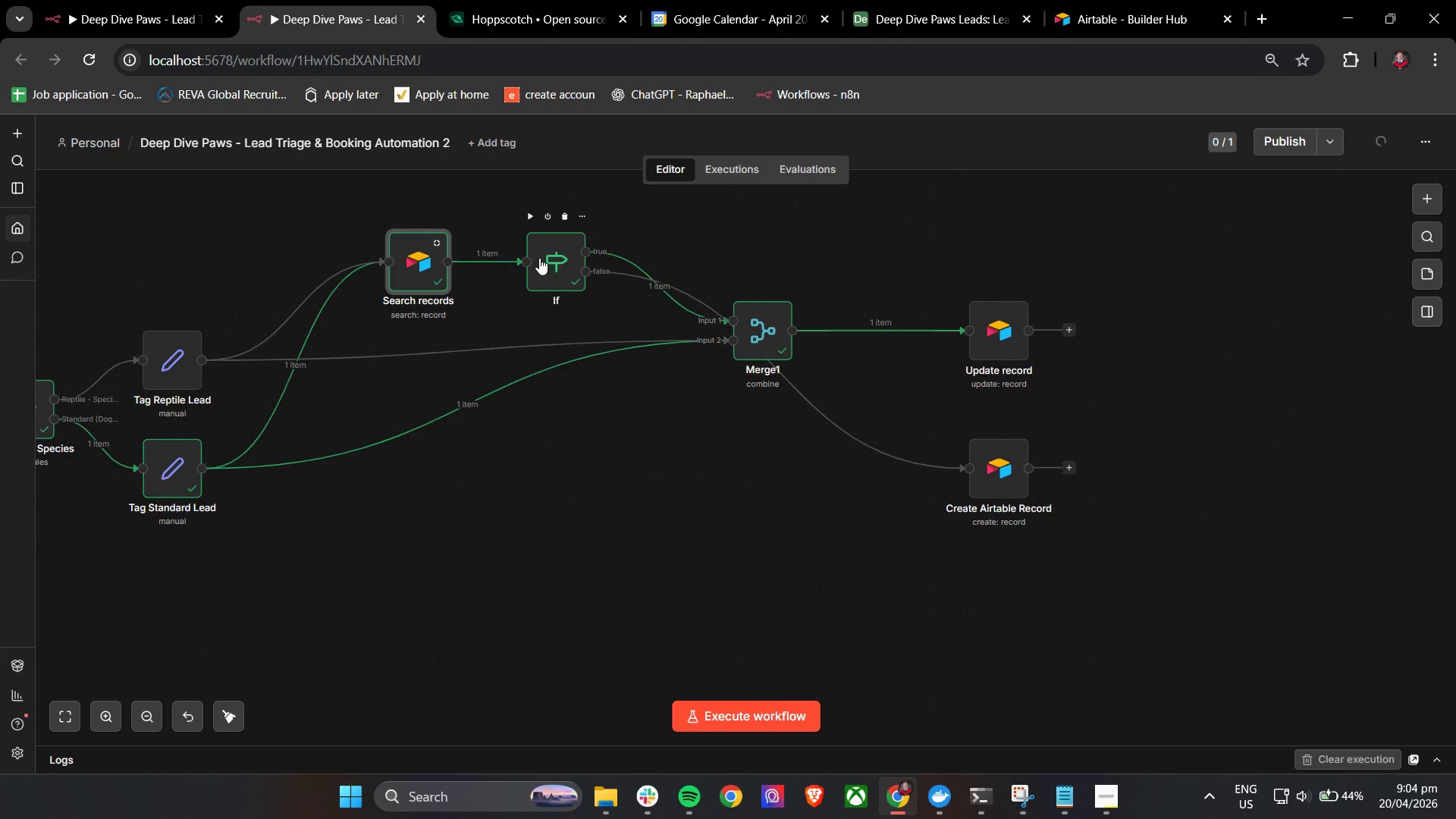 
left_click_drag(start_coordinate=[339, 187], to_coordinate=[679, 448])
 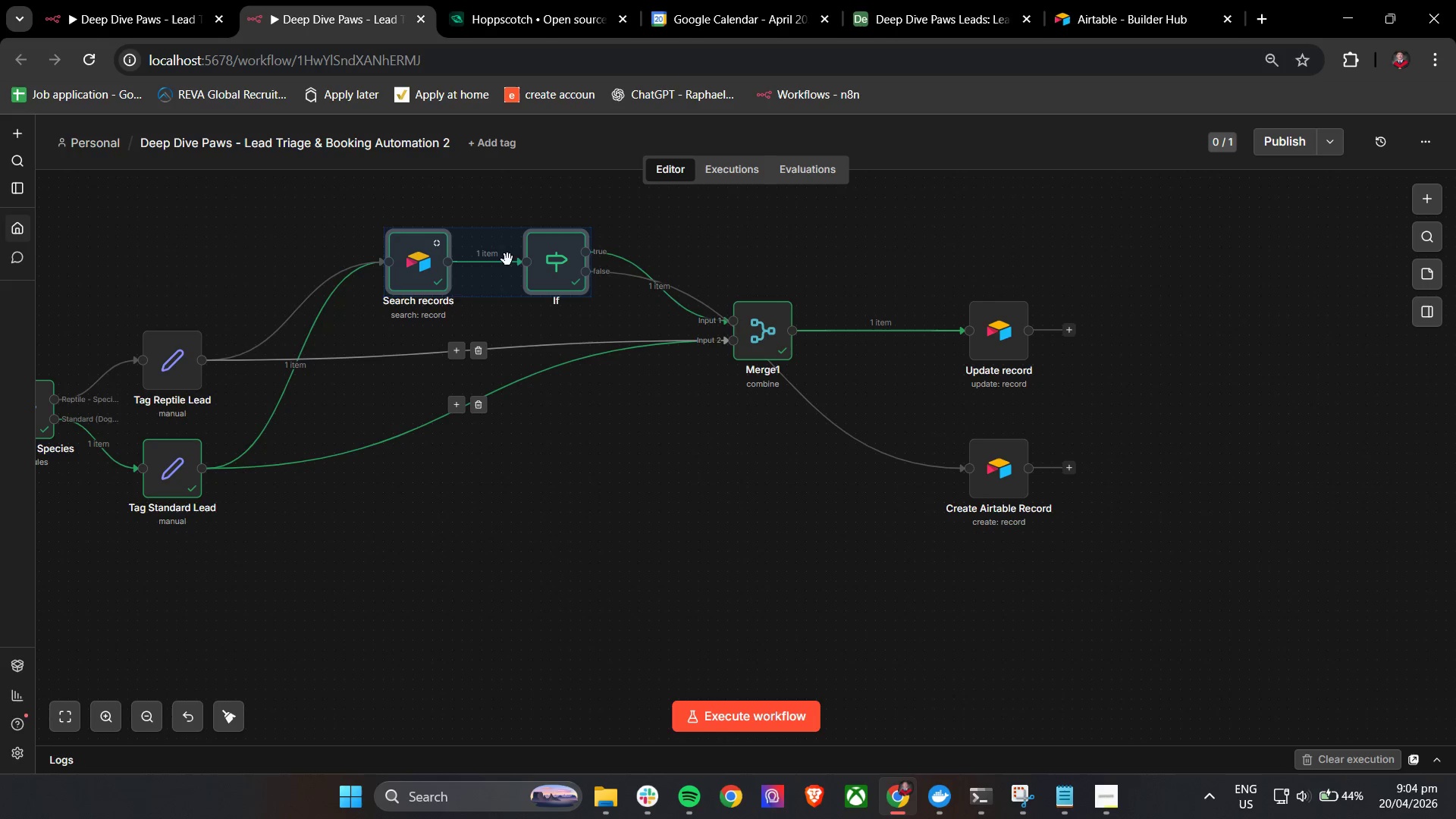 
left_click_drag(start_coordinate=[496, 265], to_coordinate=[520, 481])
 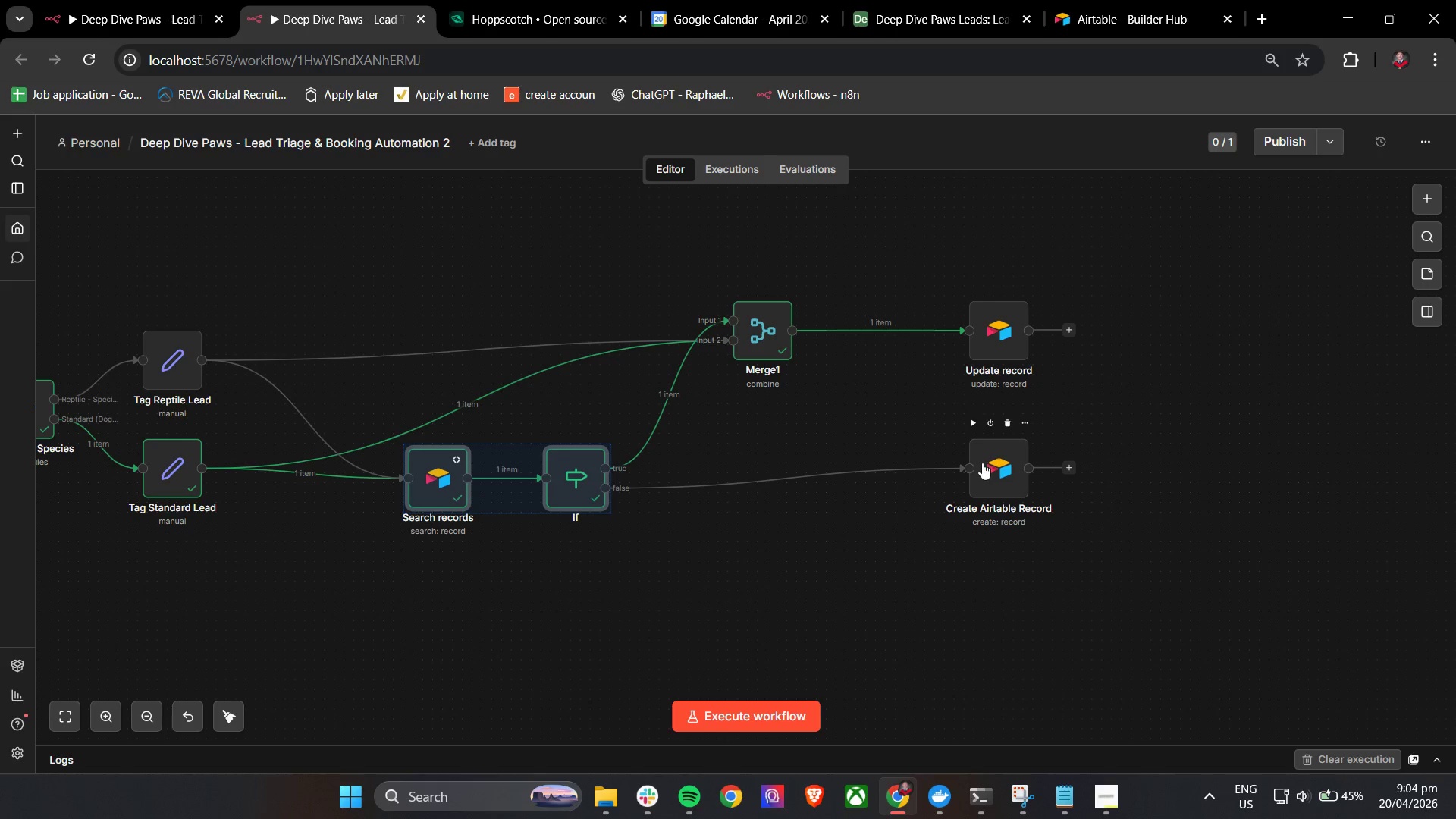 
left_click_drag(start_coordinate=[994, 468], to_coordinate=[760, 467])
 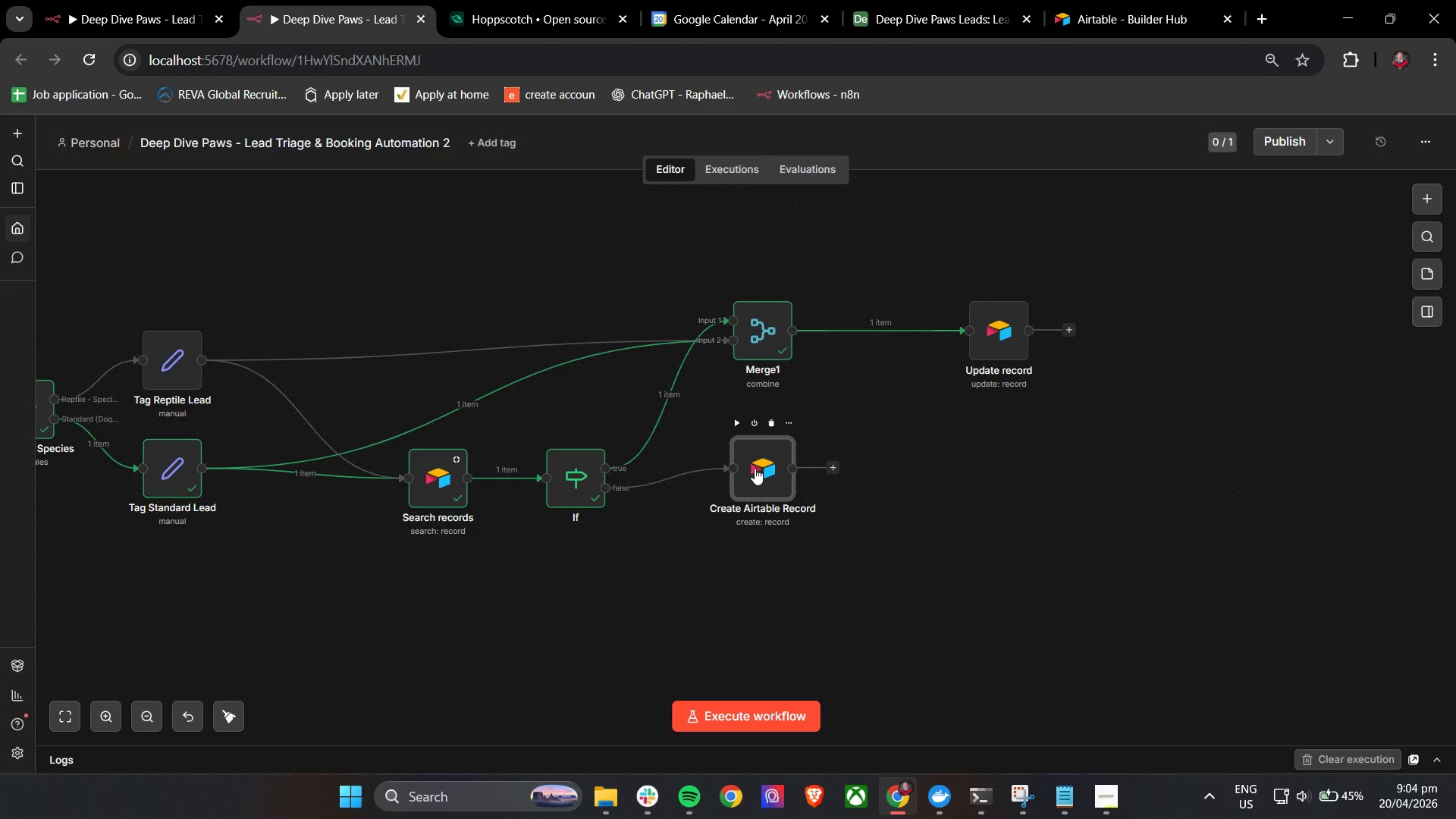 
left_click([755, 468])
 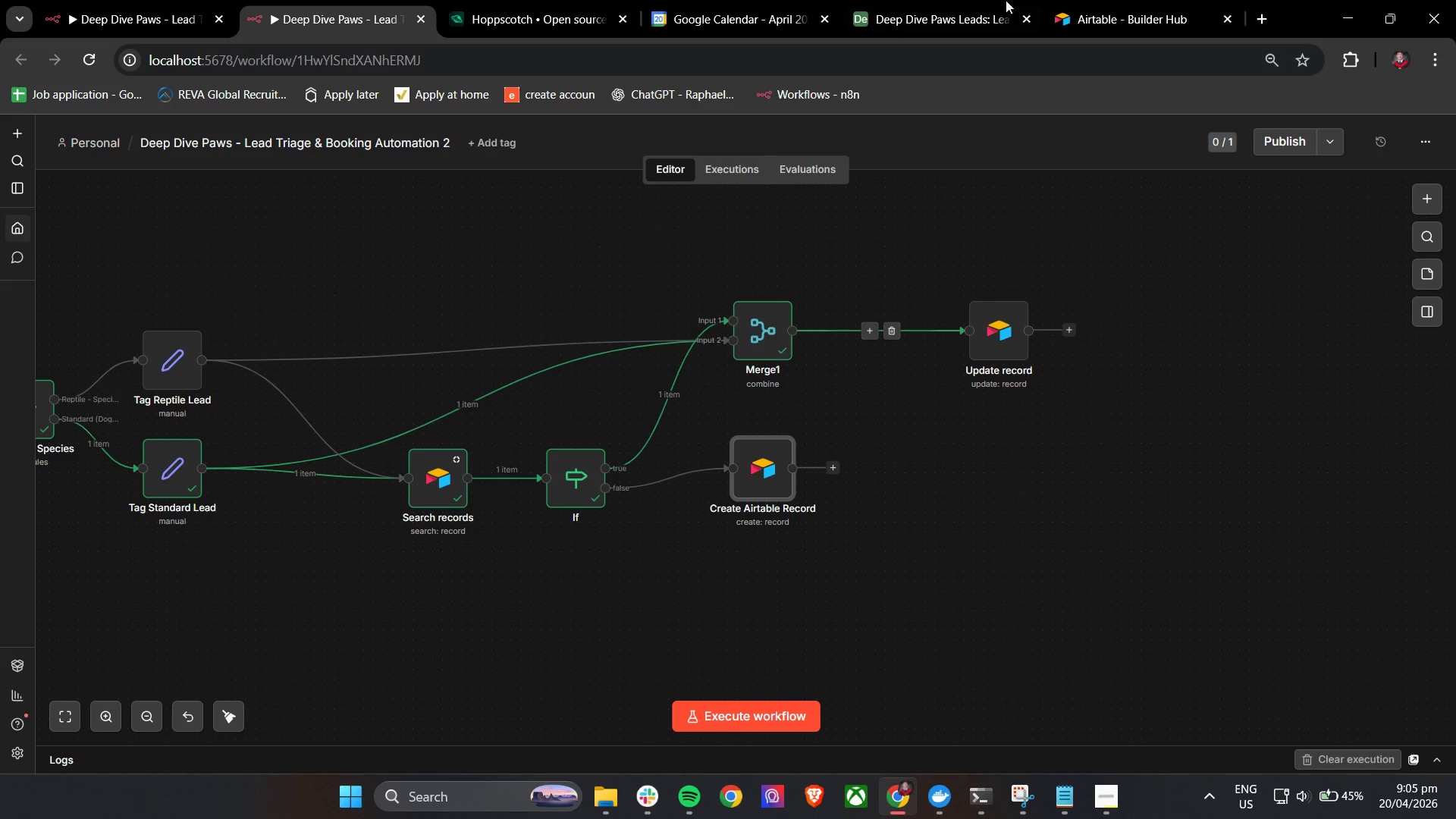 
left_click([1122, 0])
 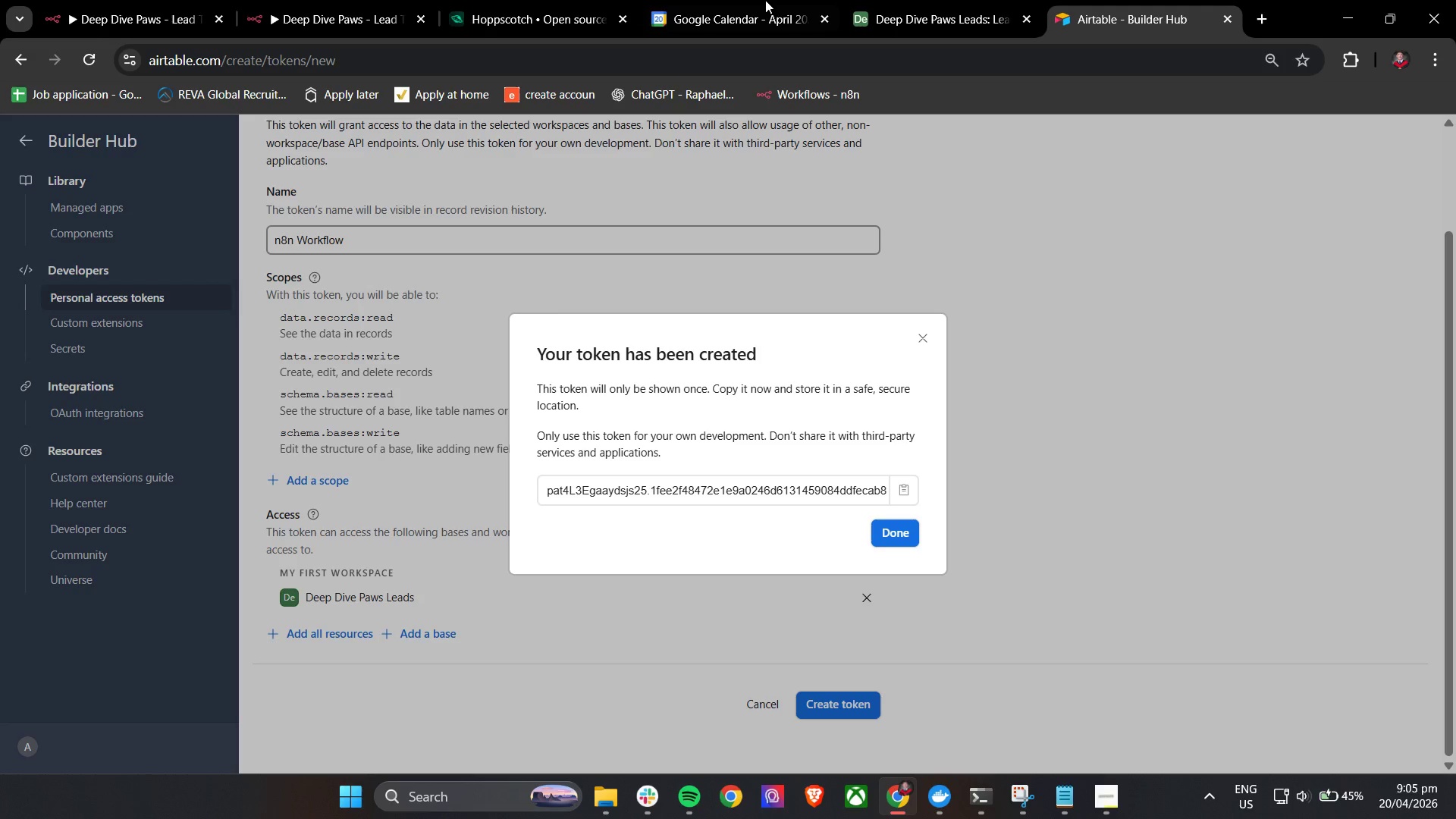 
left_click([894, 0])
 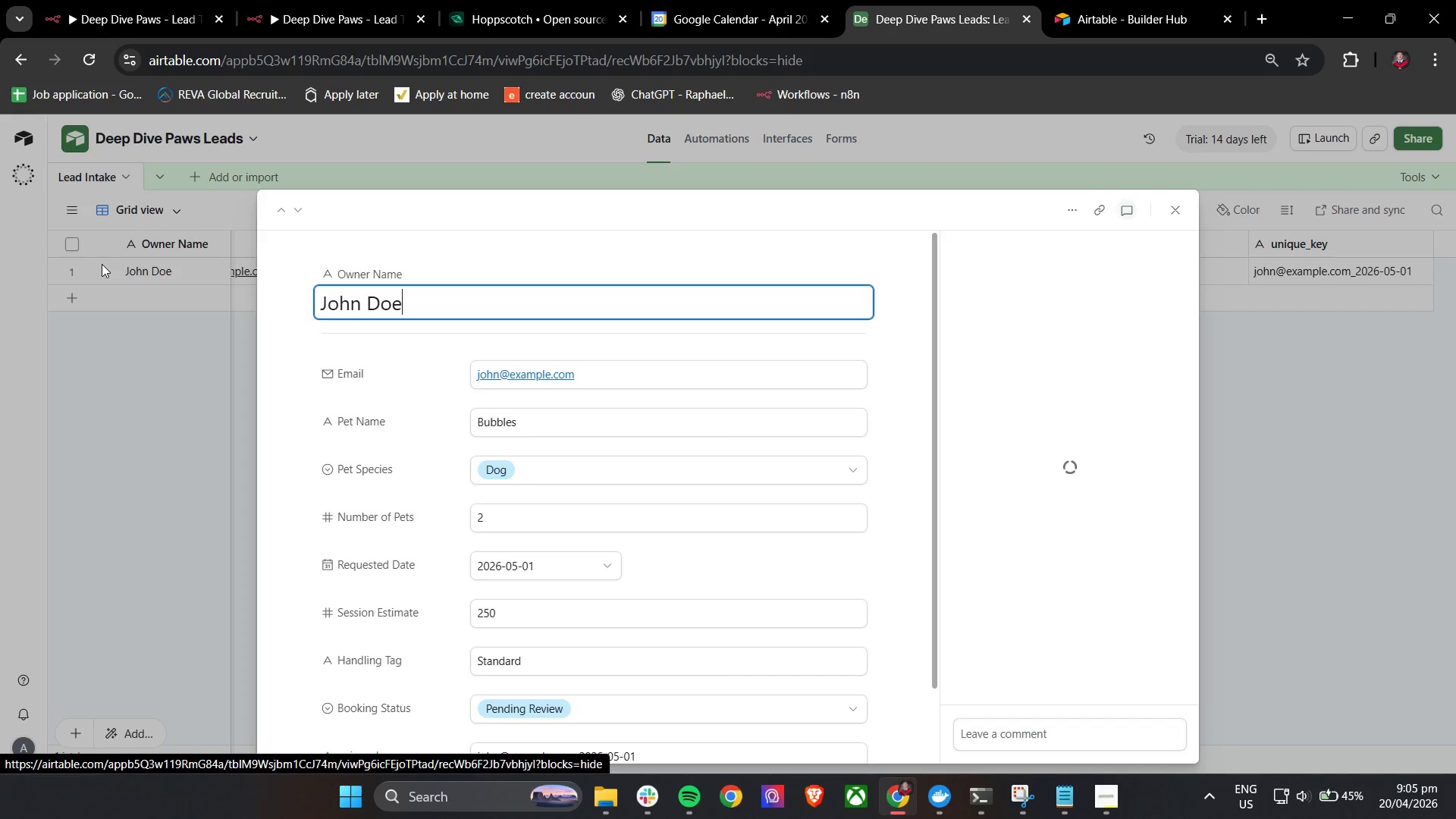 
left_click([1075, 213])
 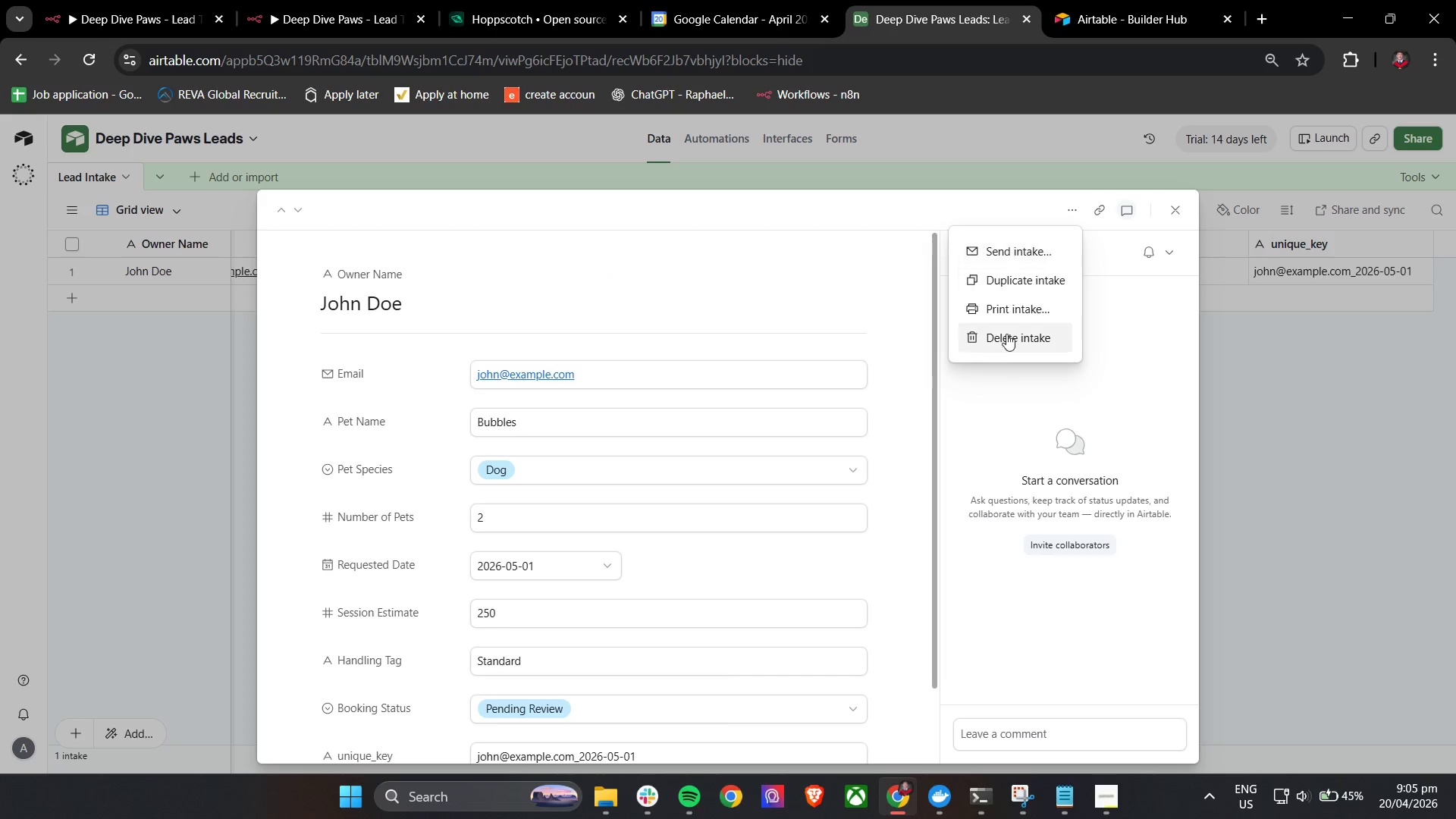 
left_click([1006, 337])
 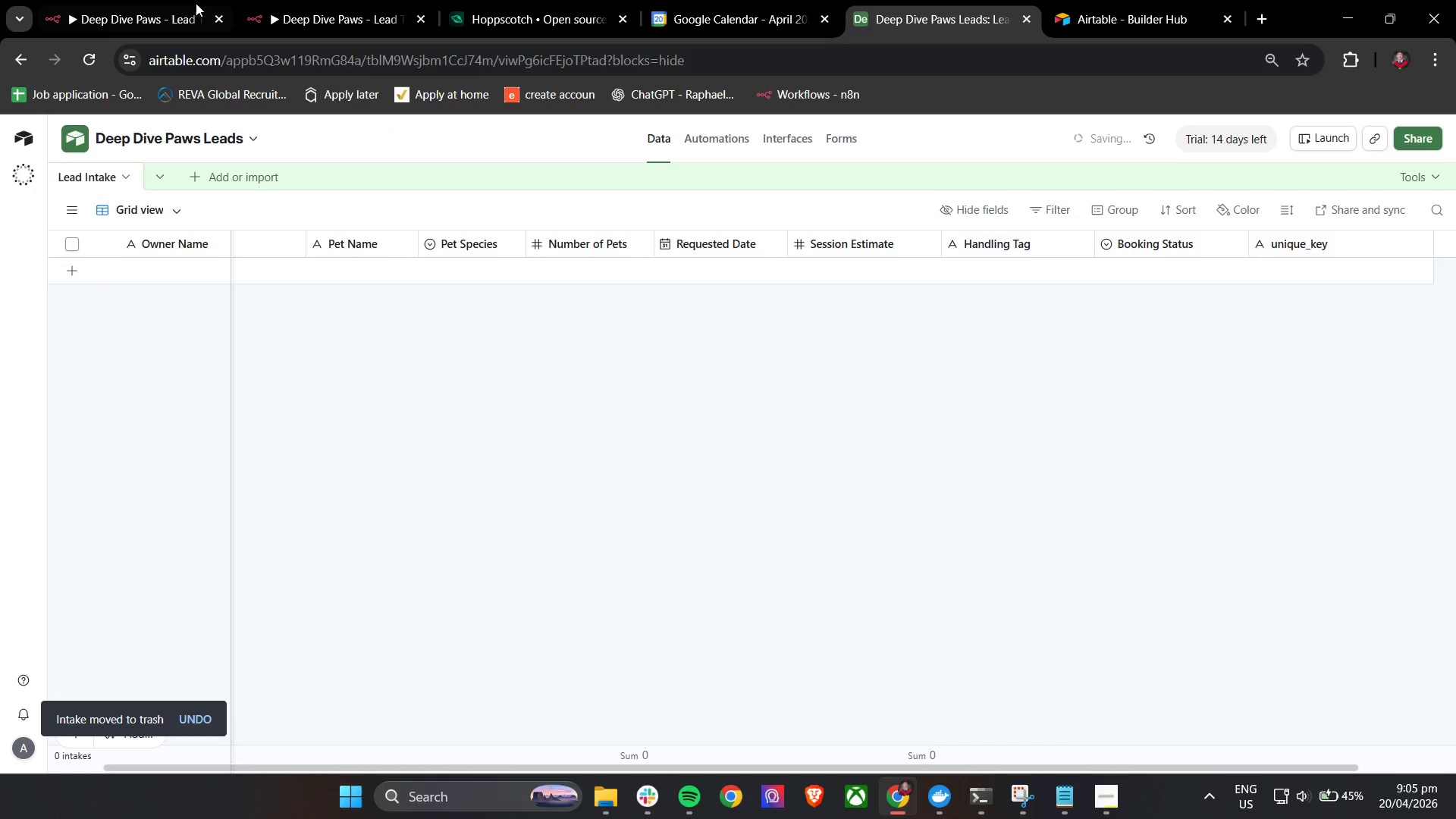 
left_click([131, 0])
 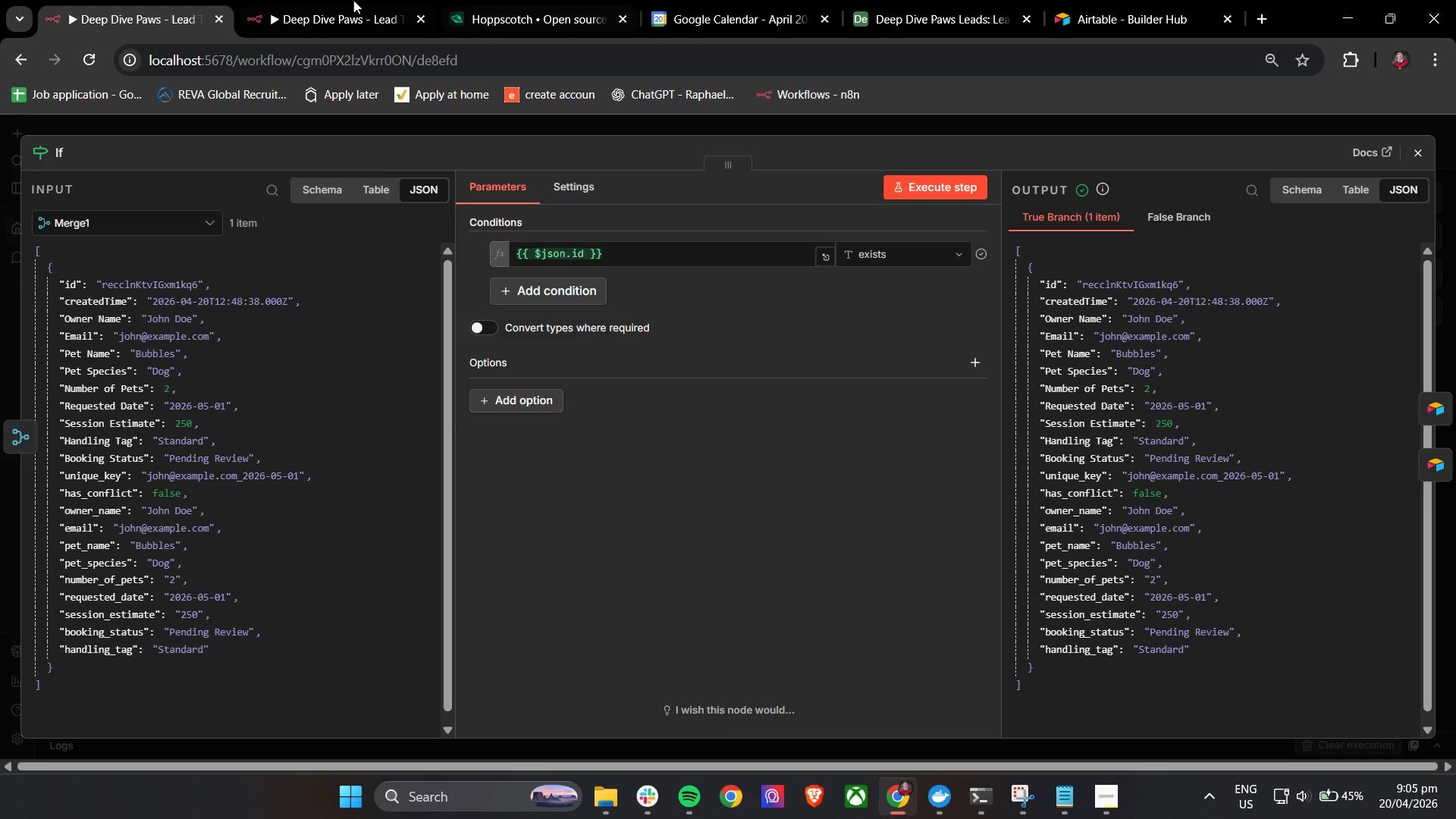 
left_click([295, 0])
 